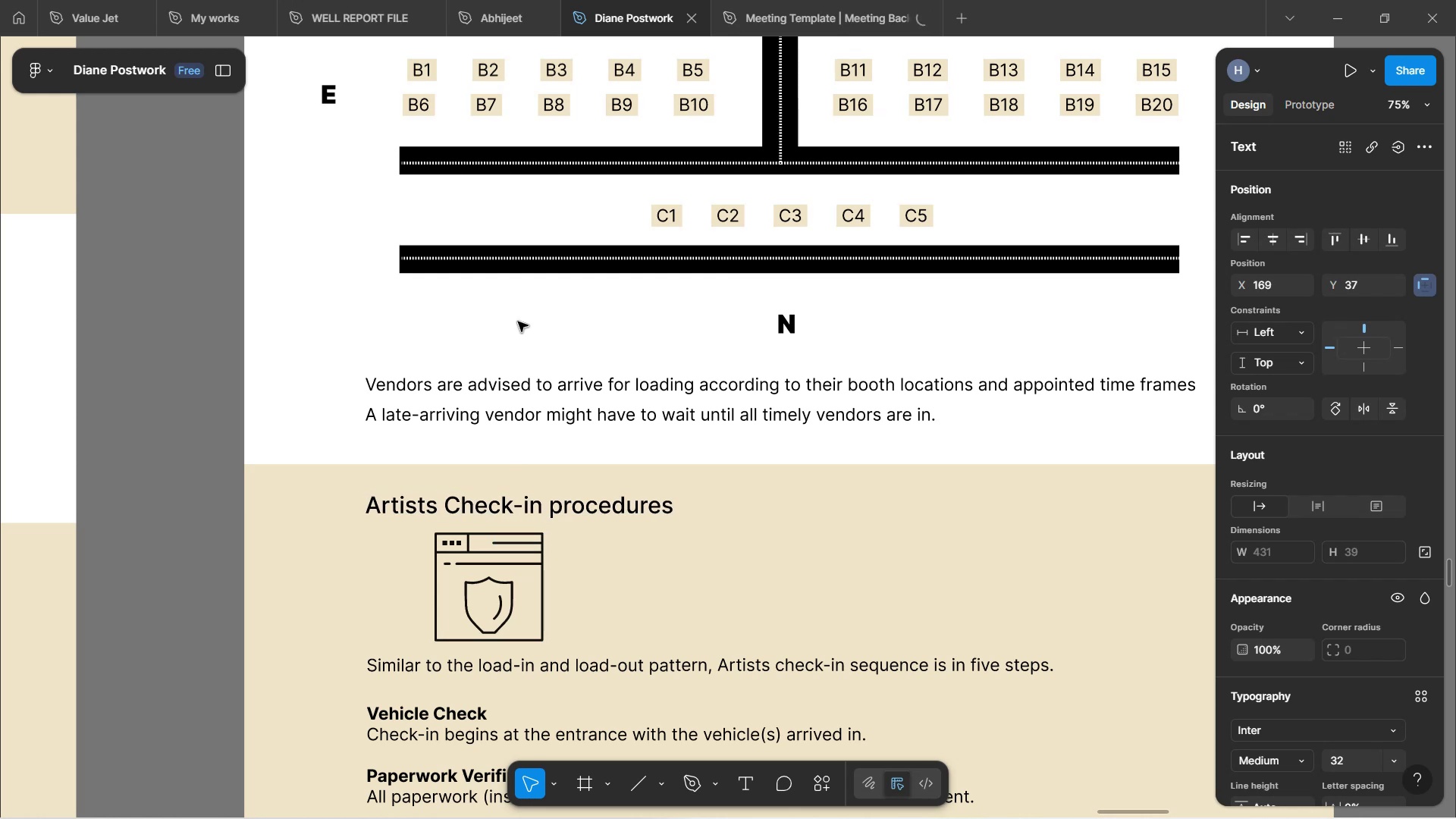 
key(ArrowRight)
 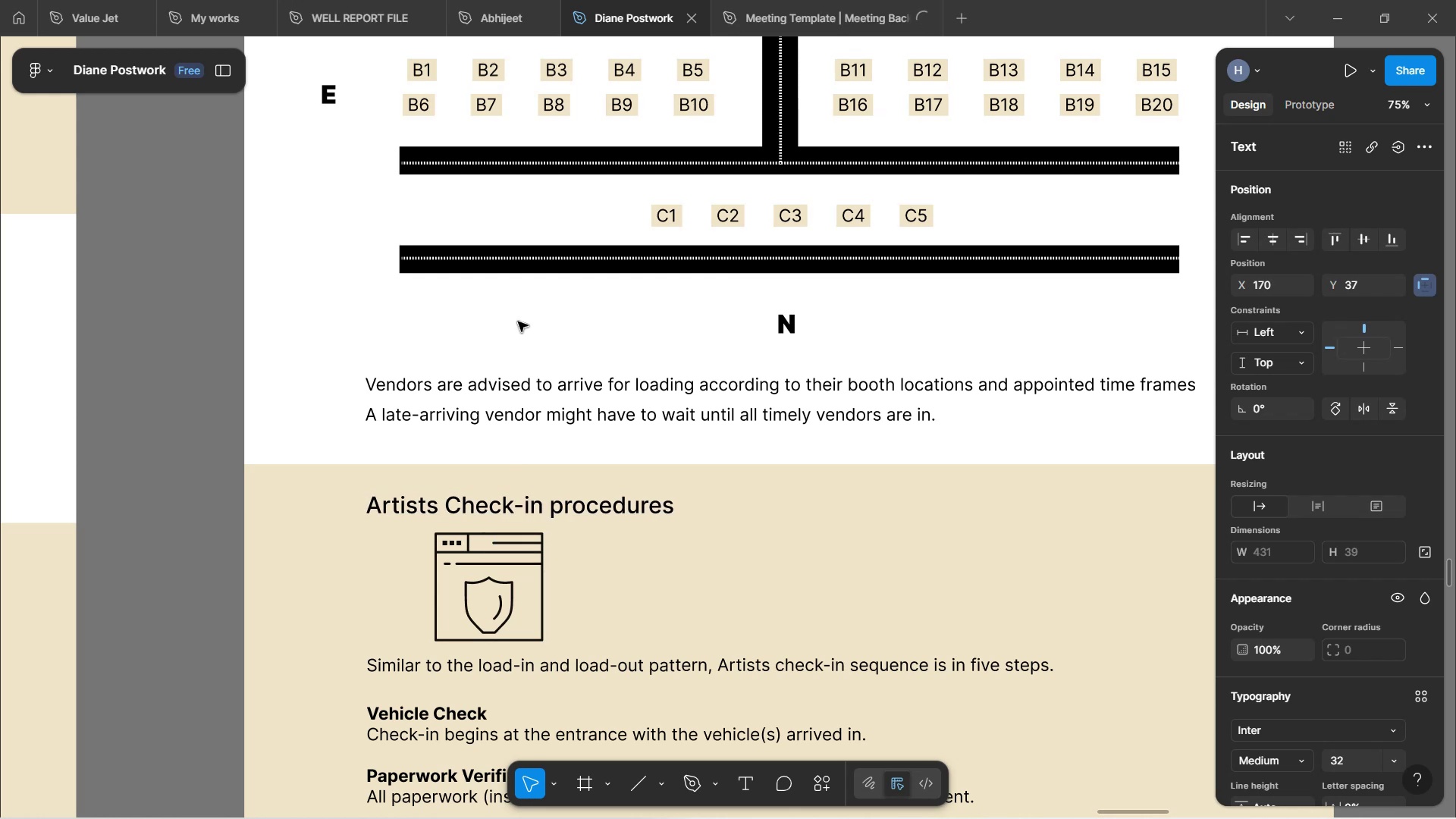 
key(ArrowRight)
 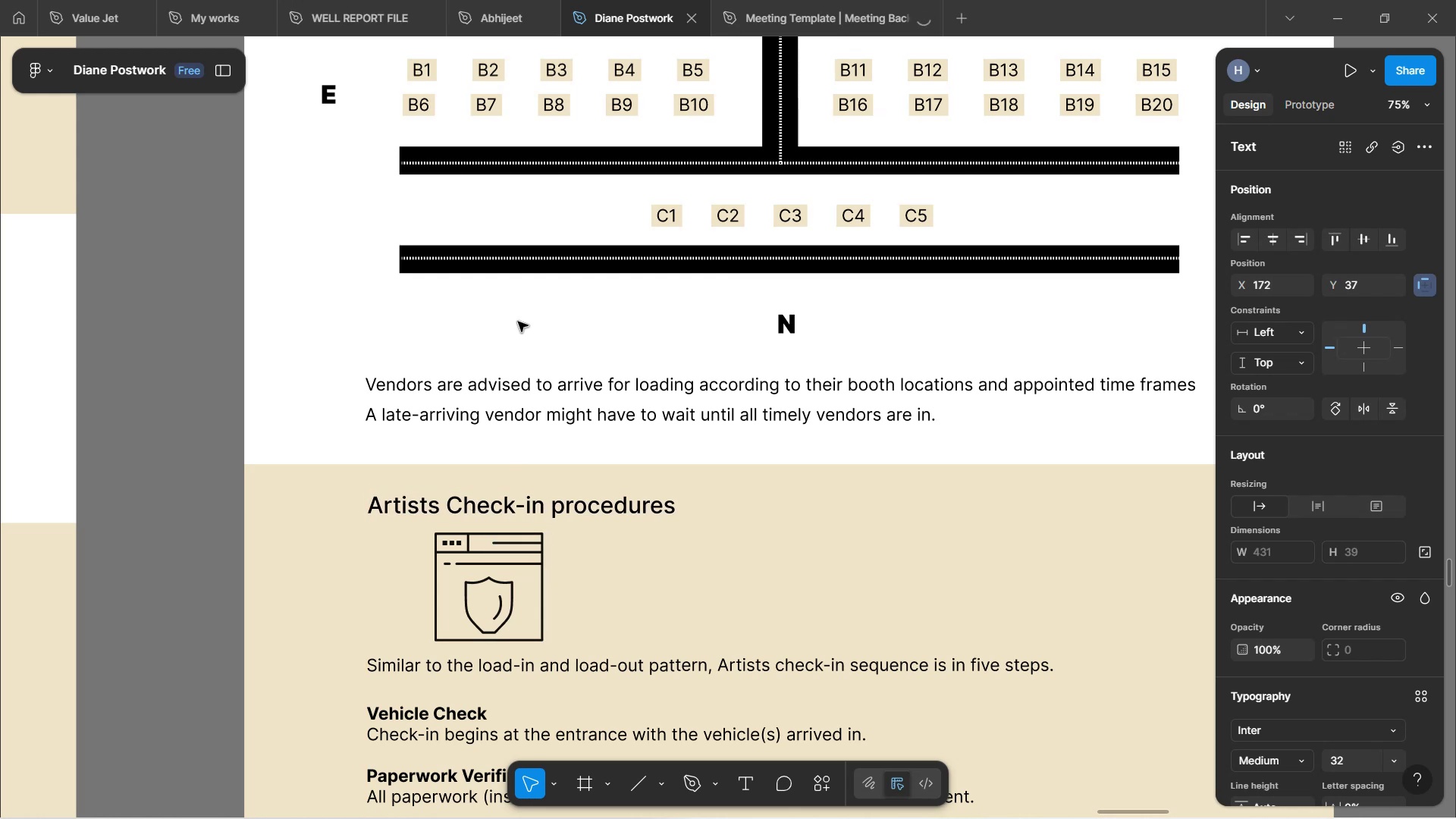 
key(ArrowLeft)
 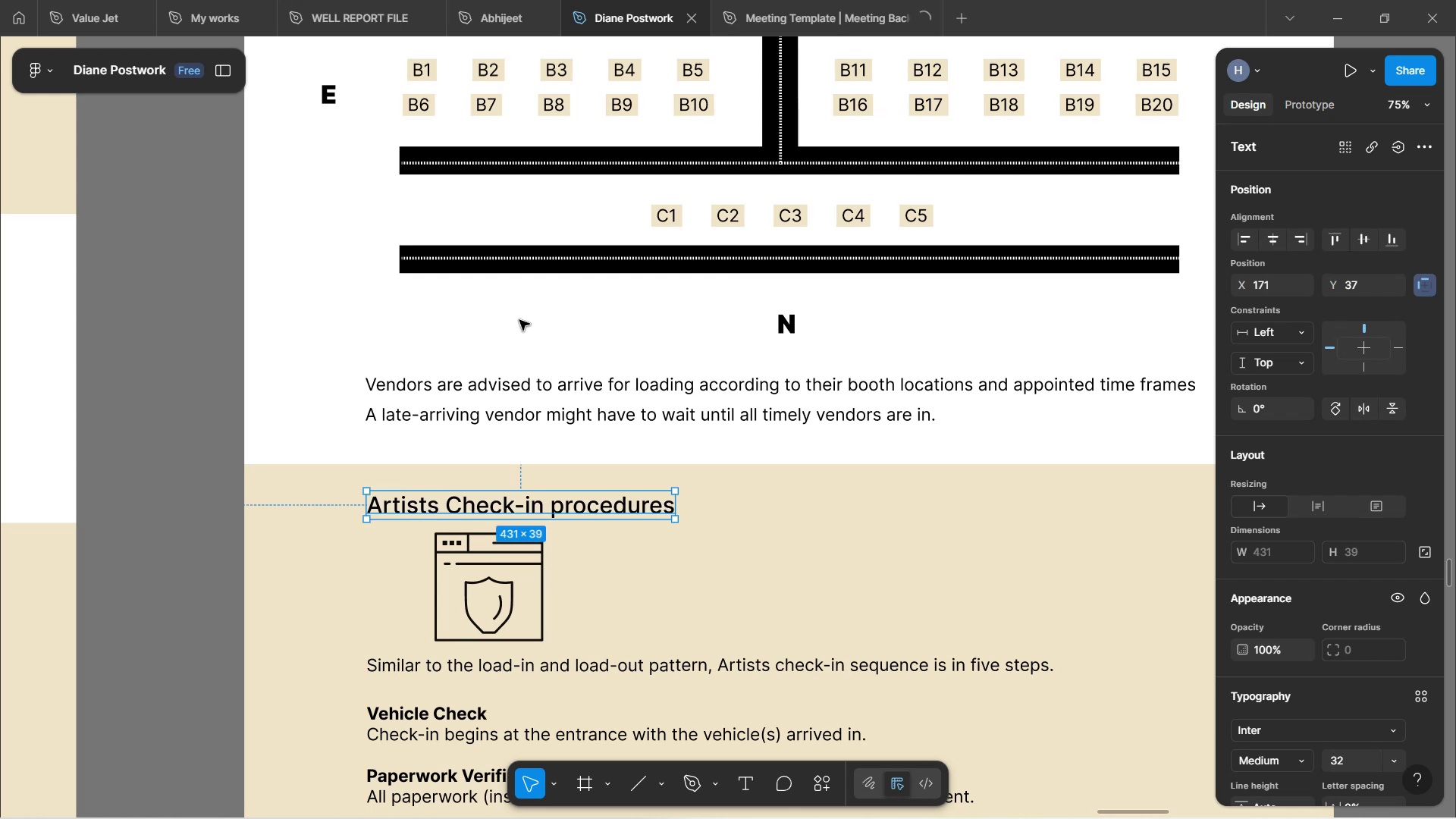 
left_click([520, 320])
 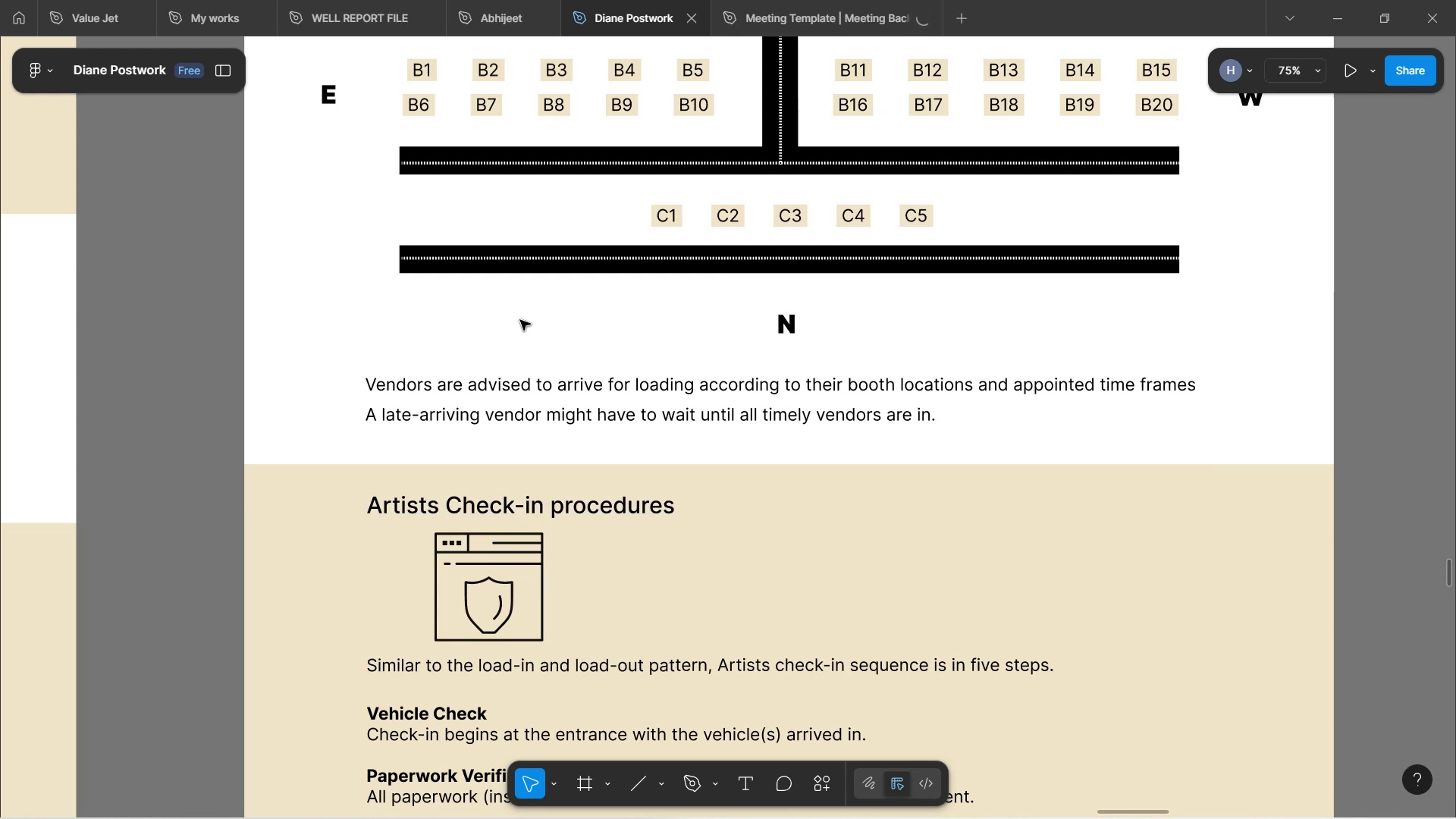 
hold_key(key=ControlLeft, duration=0.74)
scroll: coordinate [790, 256], scroll_direction: down, amount: 10.0
 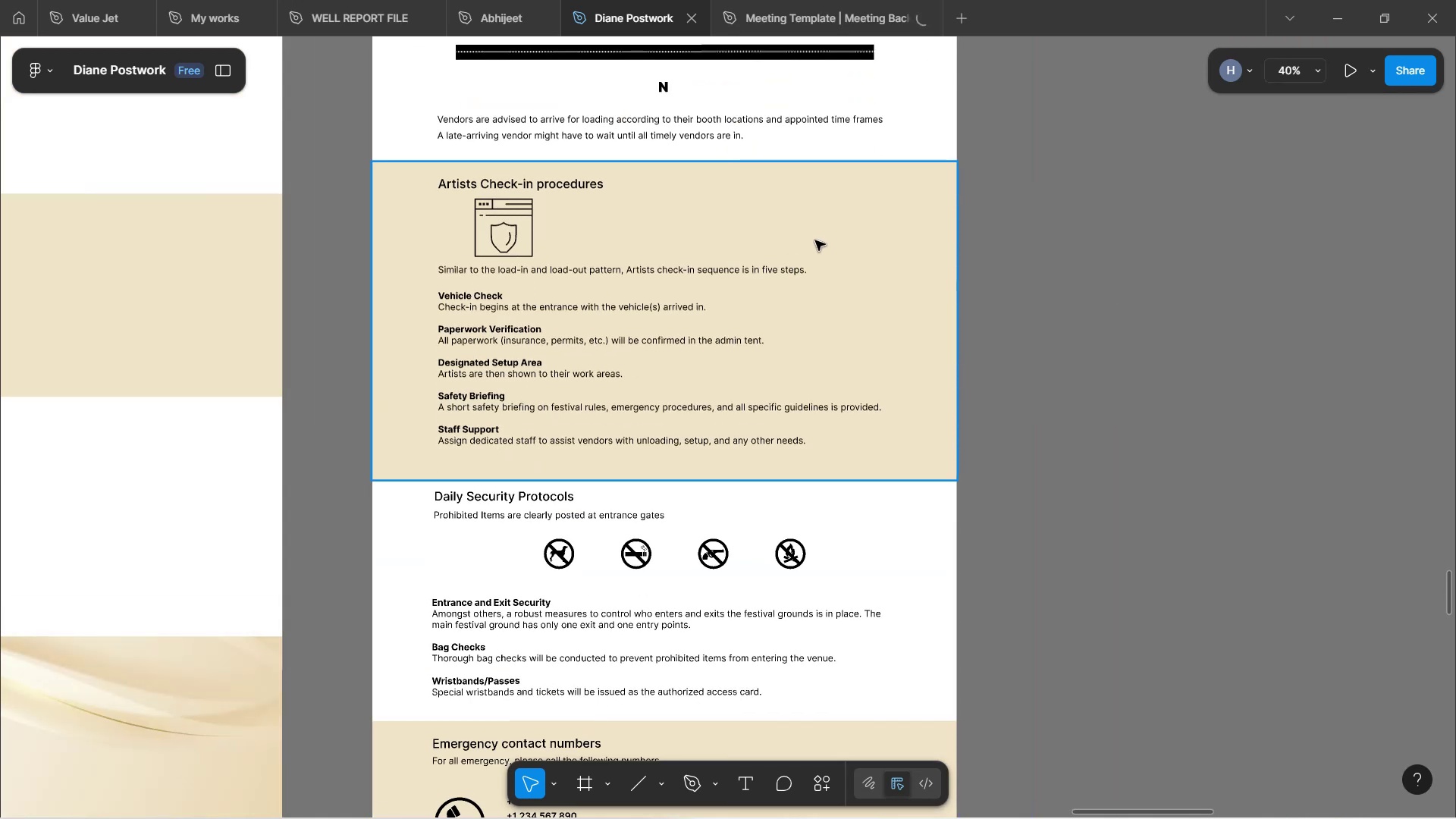 
scroll: coordinate [814, 240], scroll_direction: up, amount: 12.0
 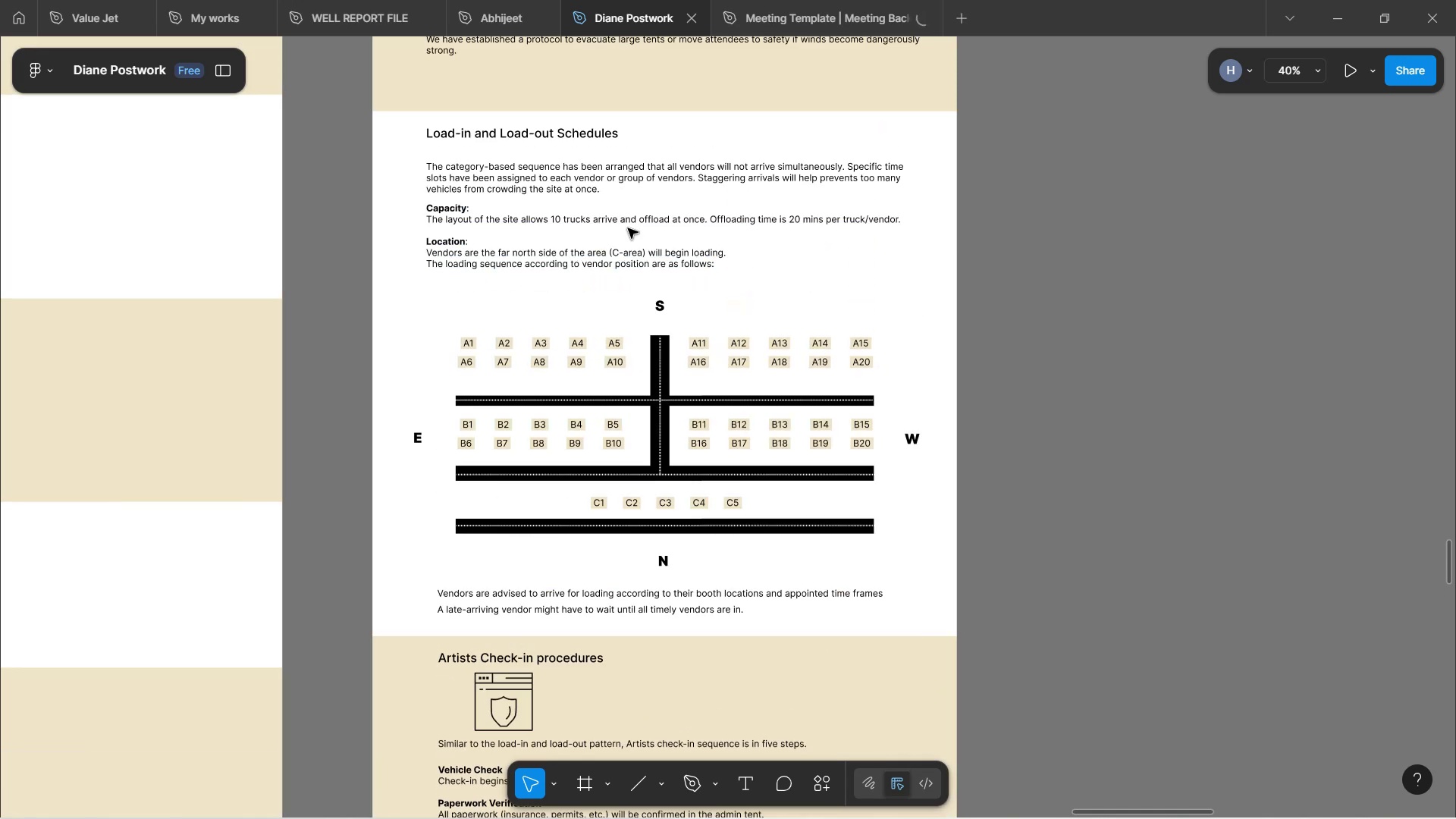 
hold_key(key=ControlLeft, duration=1.07)
scroll: coordinate [489, 202], scroll_direction: up, amount: 5.0
 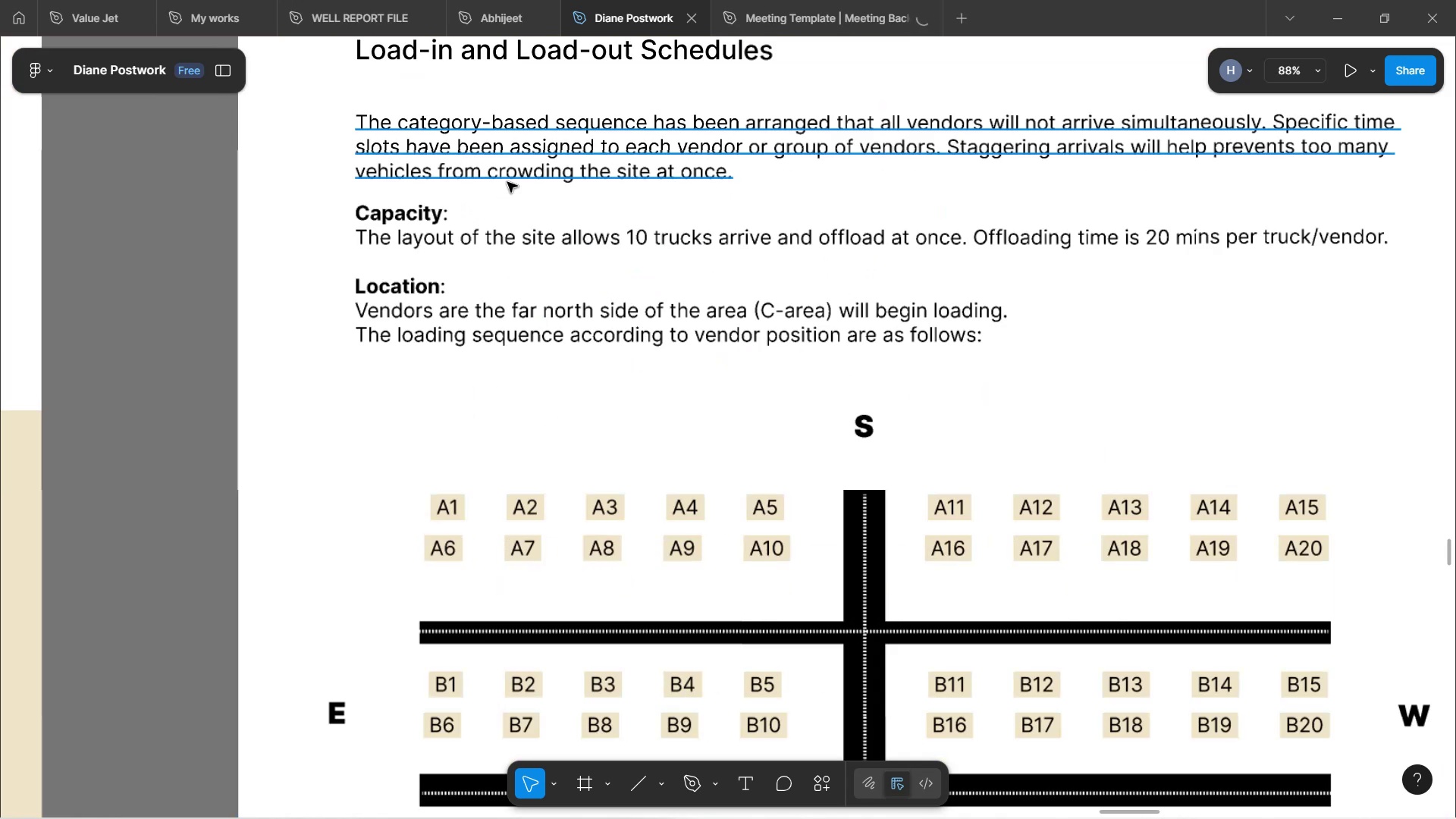 
hold_key(key=ControlLeft, duration=1.52)
scroll: coordinate [509, 188], scroll_direction: down, amount: 4.0
 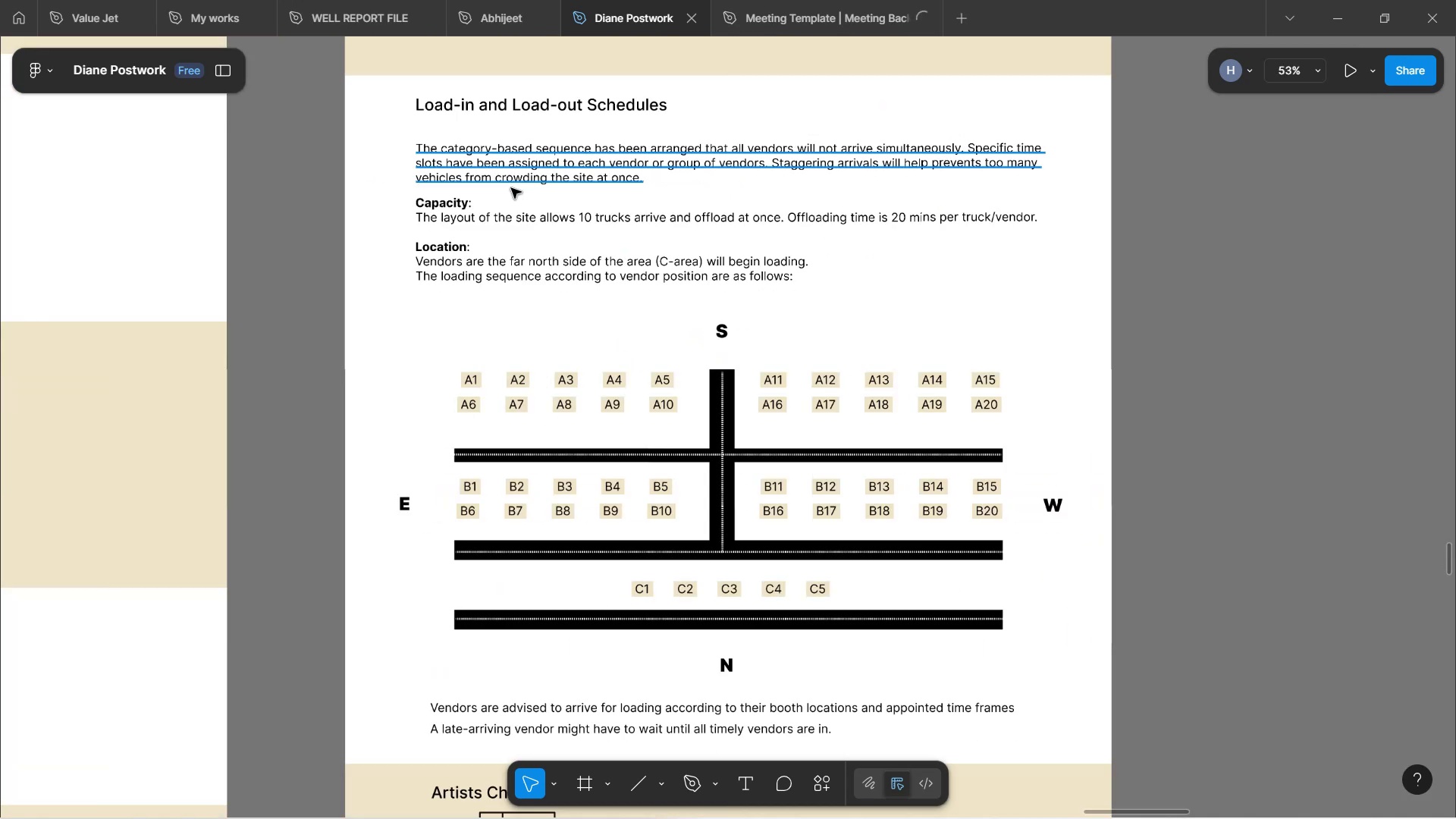 
scroll: coordinate [528, 165], scroll_direction: up, amount: 4.0
 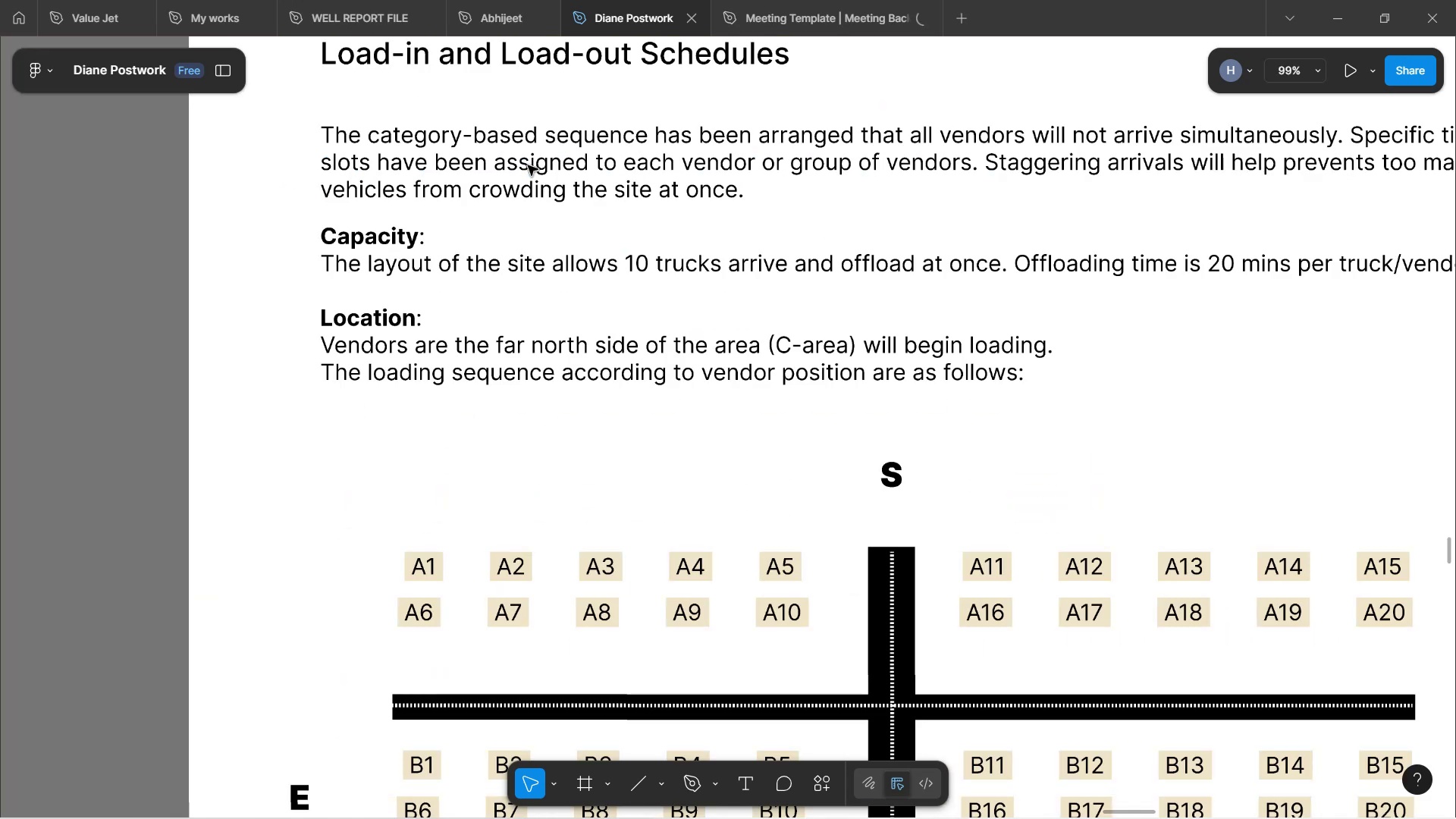 
hold_key(key=ControlLeft, duration=0.99)
scroll: coordinate [563, 184], scroll_direction: down, amount: 2.0
 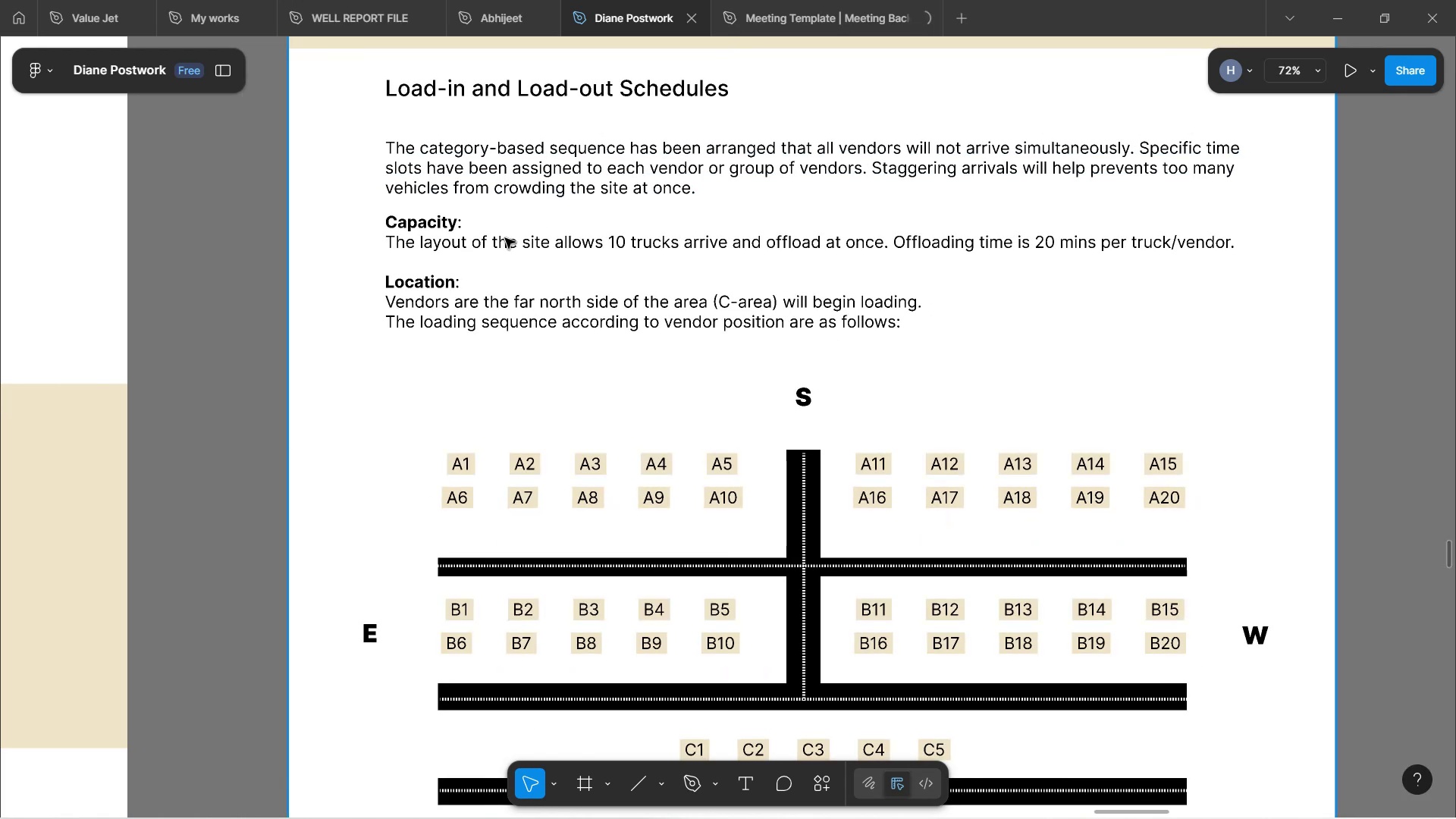 
left_click([483, 238])
 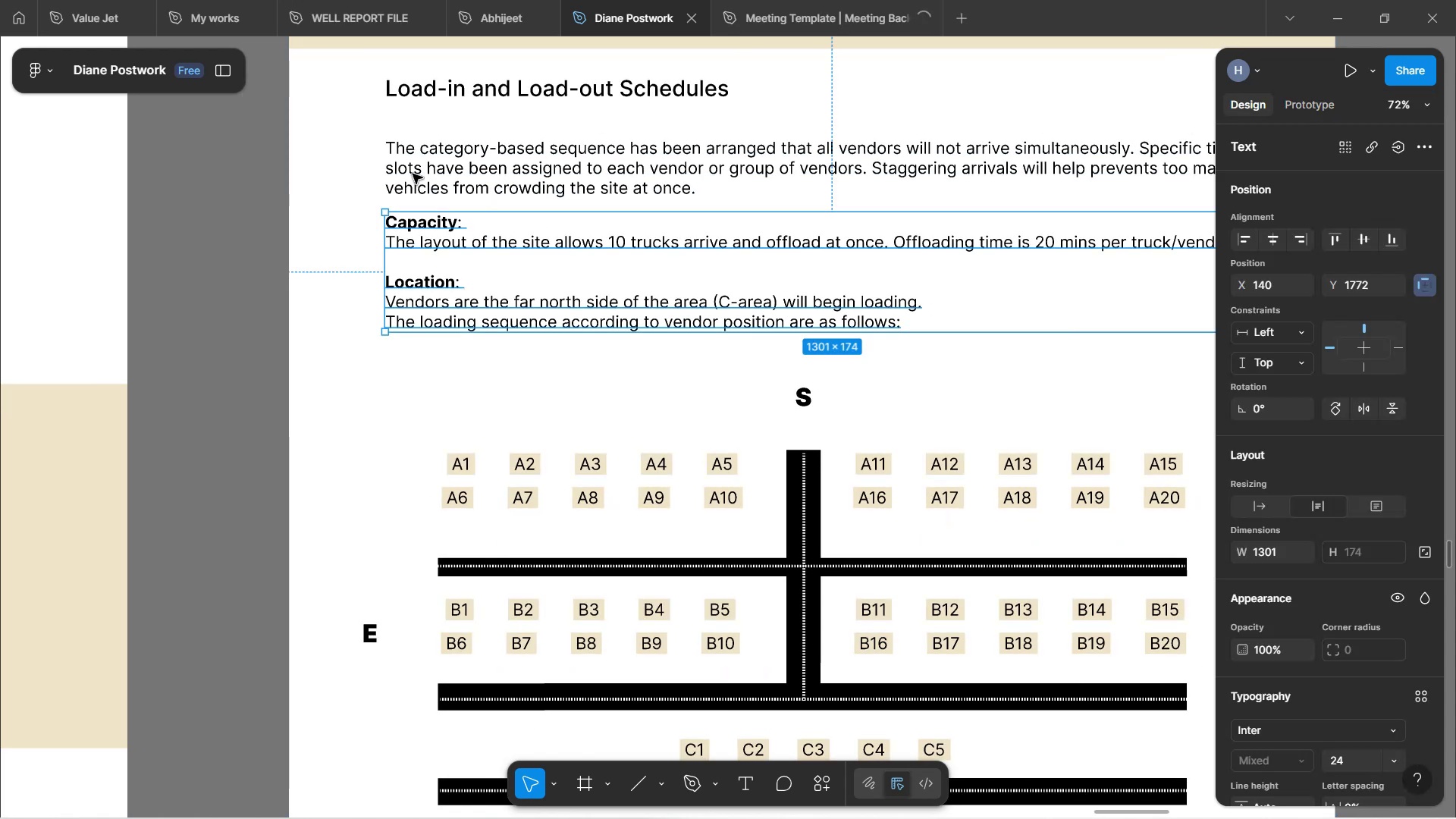 
hold_key(key=AltLeft, duration=1.54)
 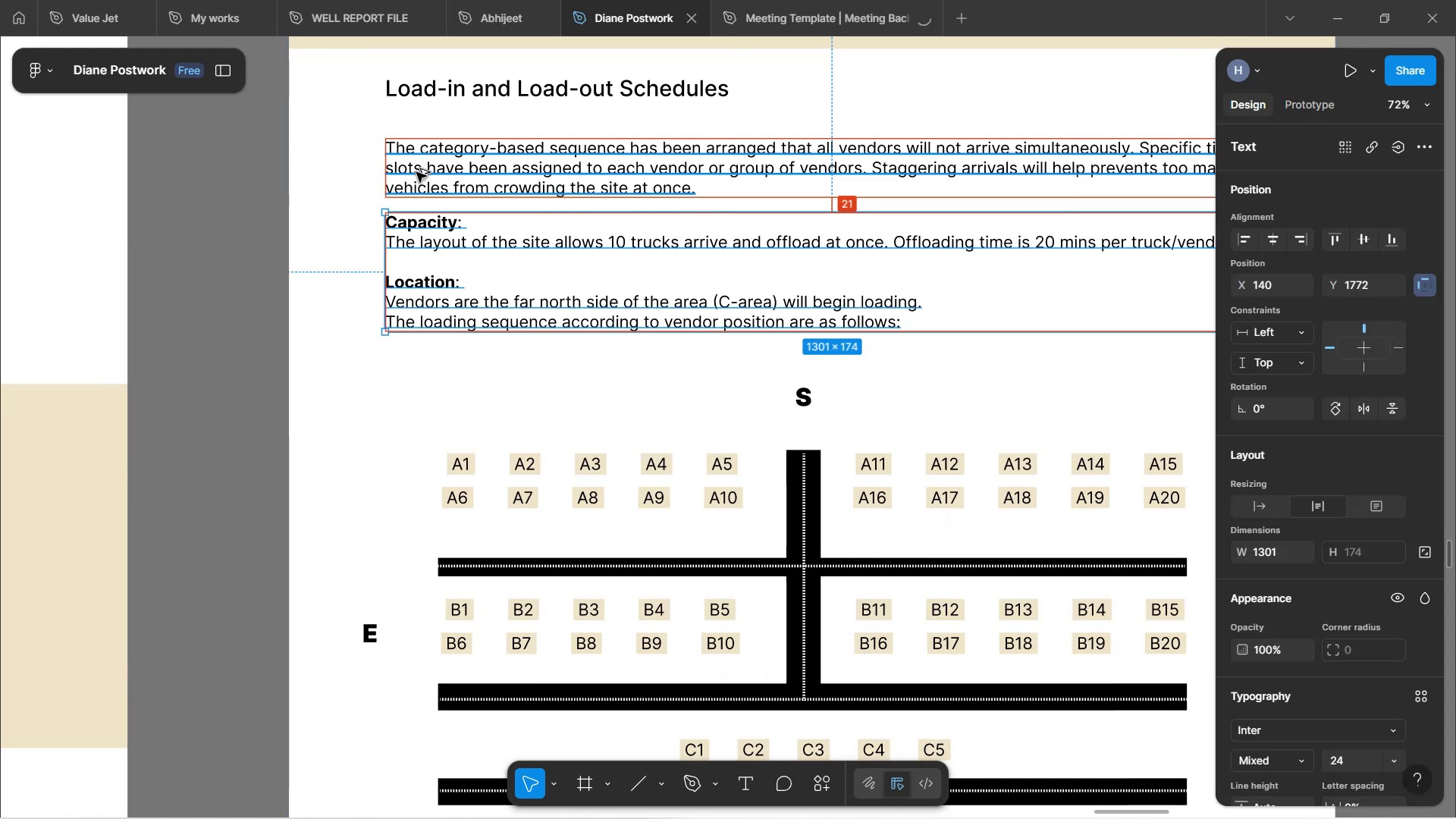 
hold_key(key=AltLeft, duration=1.04)
 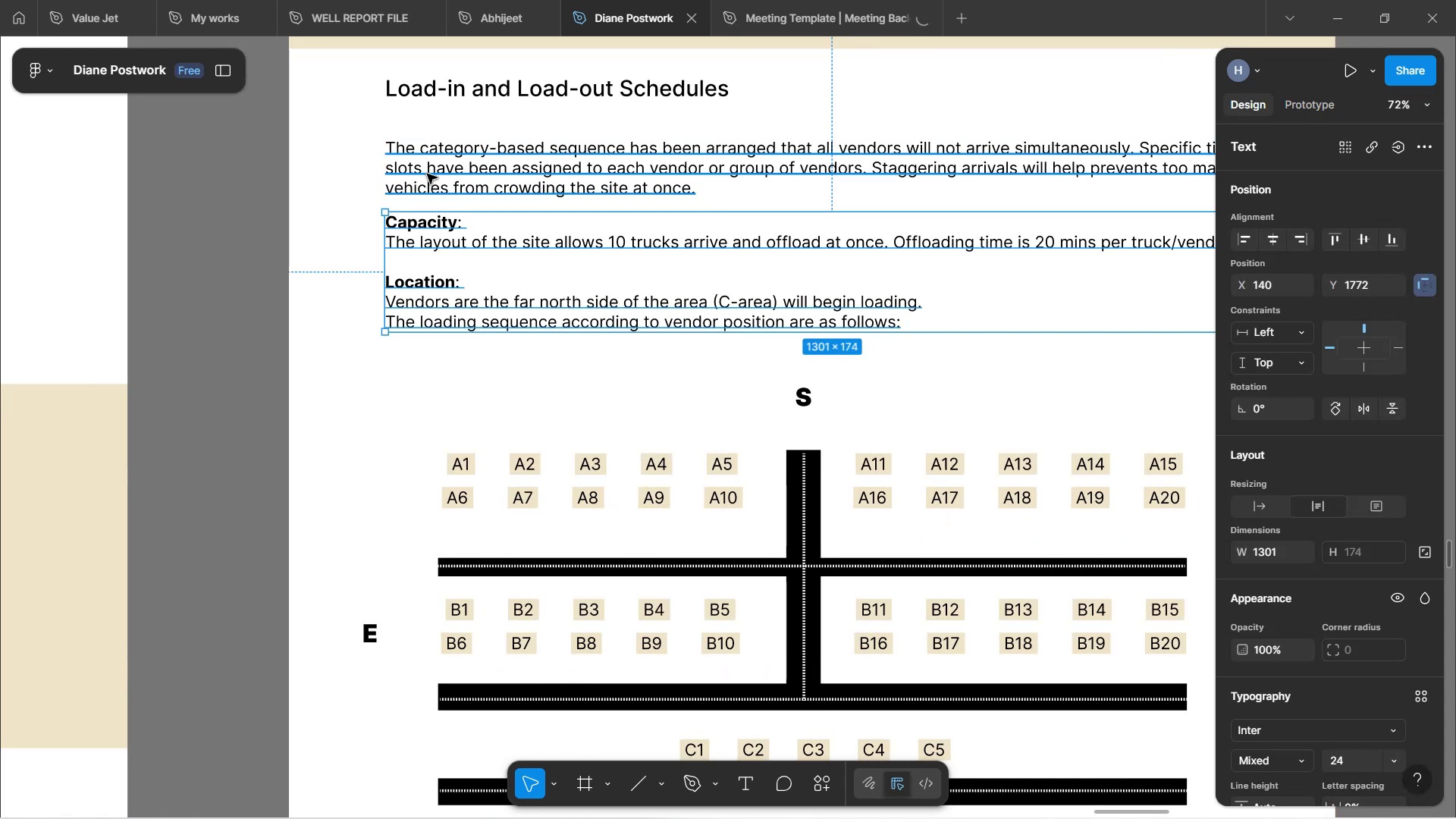 
hold_key(key=ControlLeft, duration=0.97)
scroll: coordinate [442, 169], scroll_direction: down, amount: 5.0
 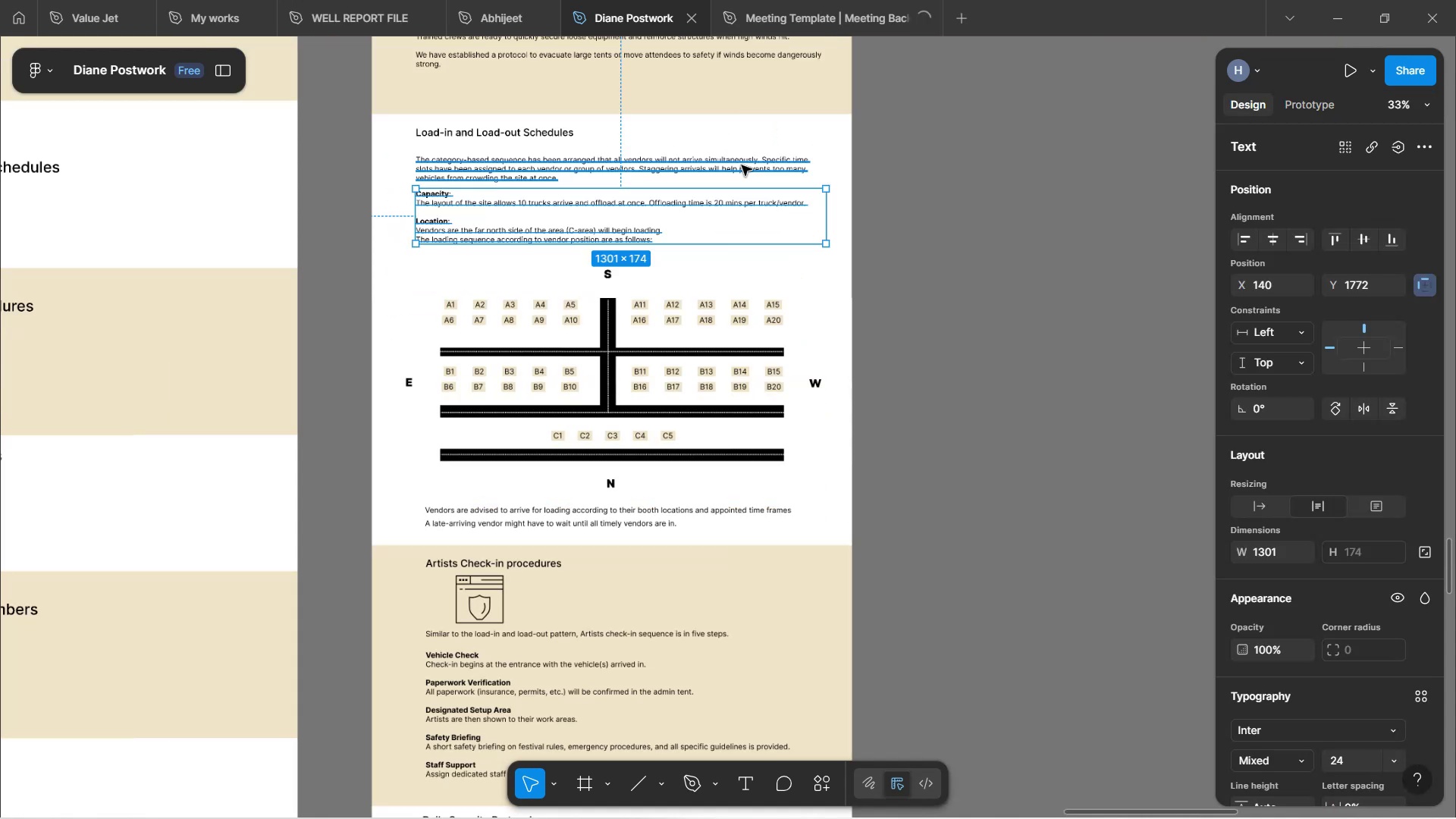 
scroll: coordinate [776, 155], scroll_direction: up, amount: 10.0
 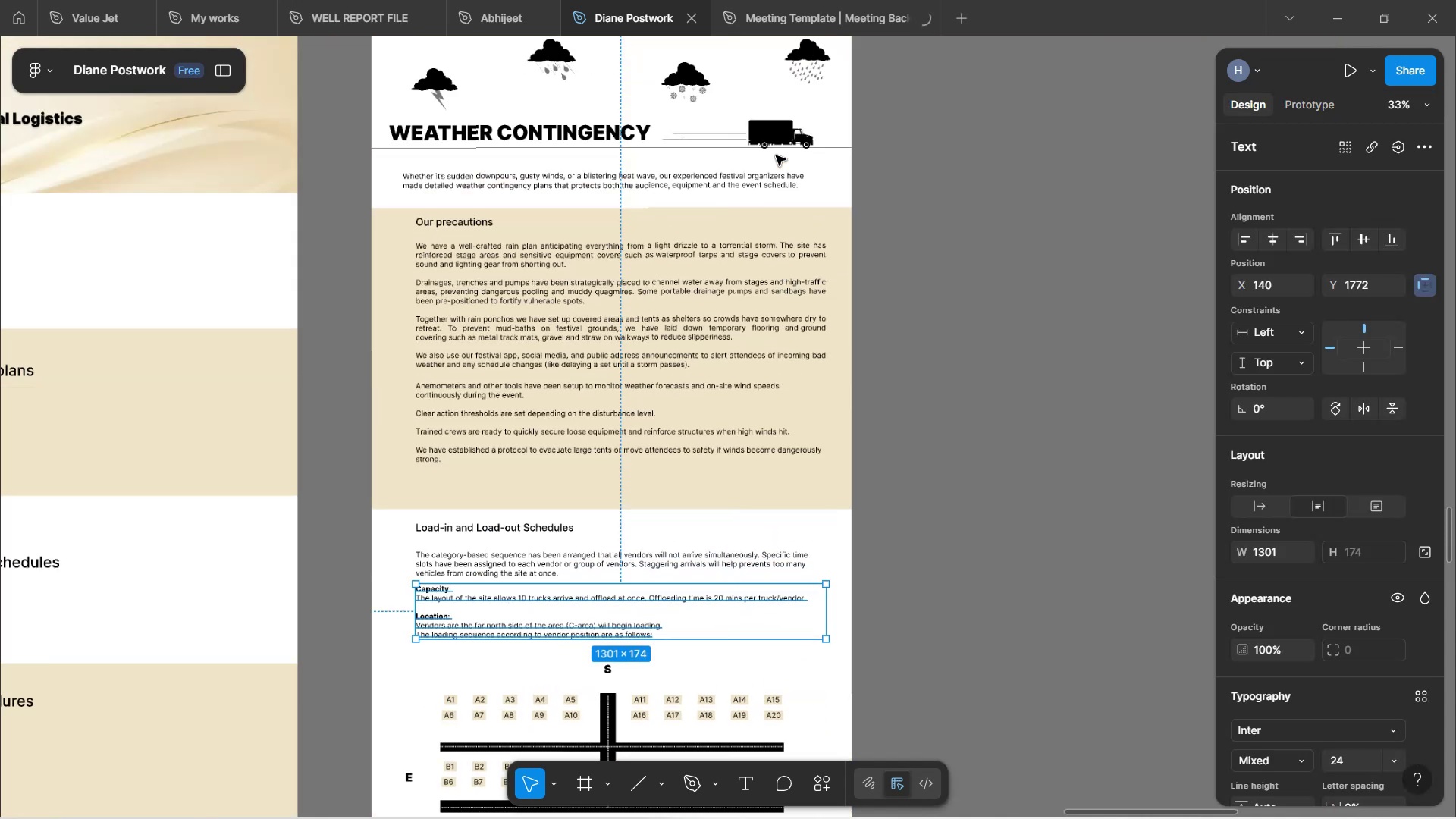 
left_click([931, 243])
 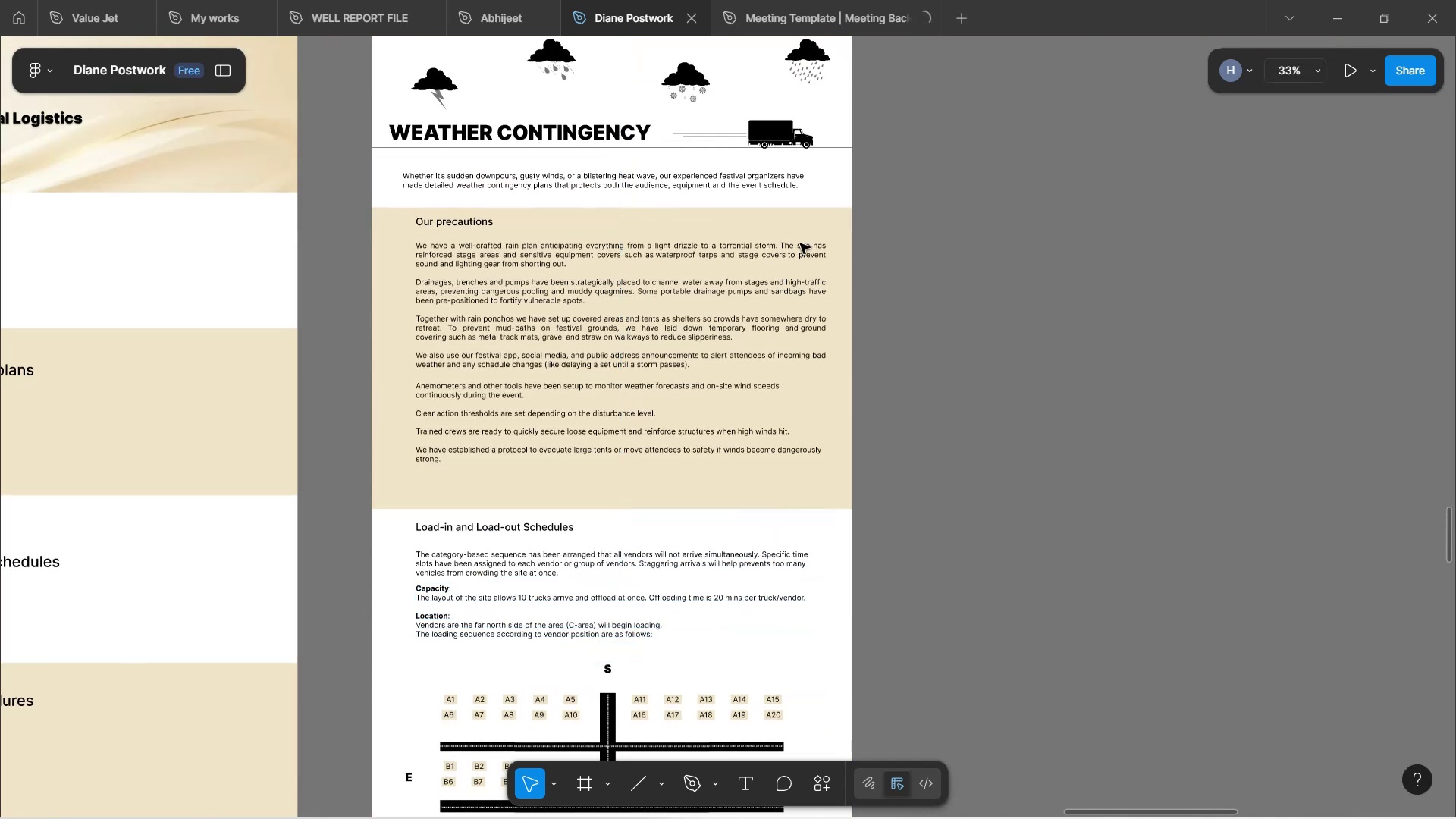 
hold_key(key=ControlLeft, duration=0.77)
scroll: coordinate [708, 256], scroll_direction: up, amount: 5.0
 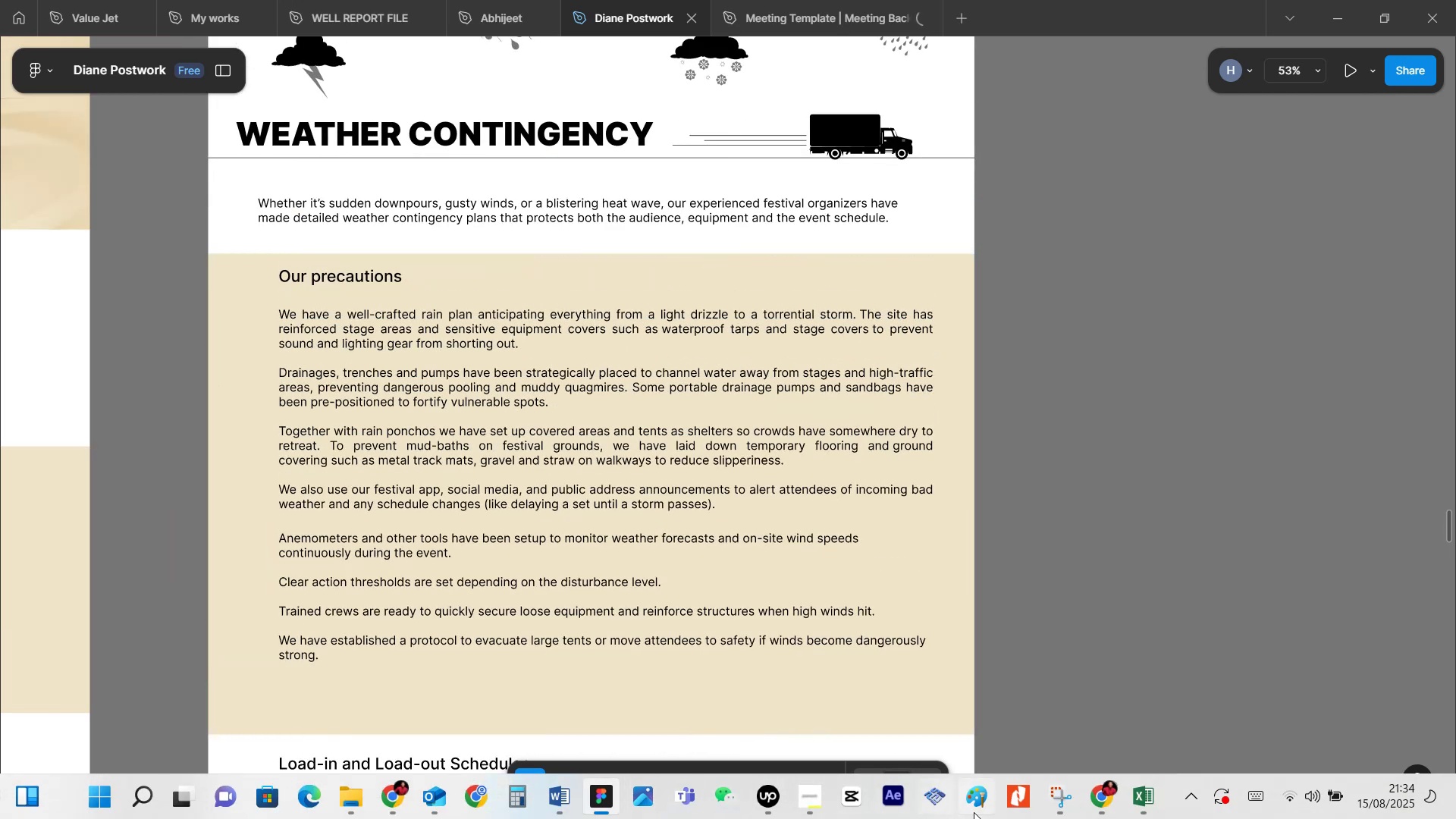 
left_click([1093, 797])
 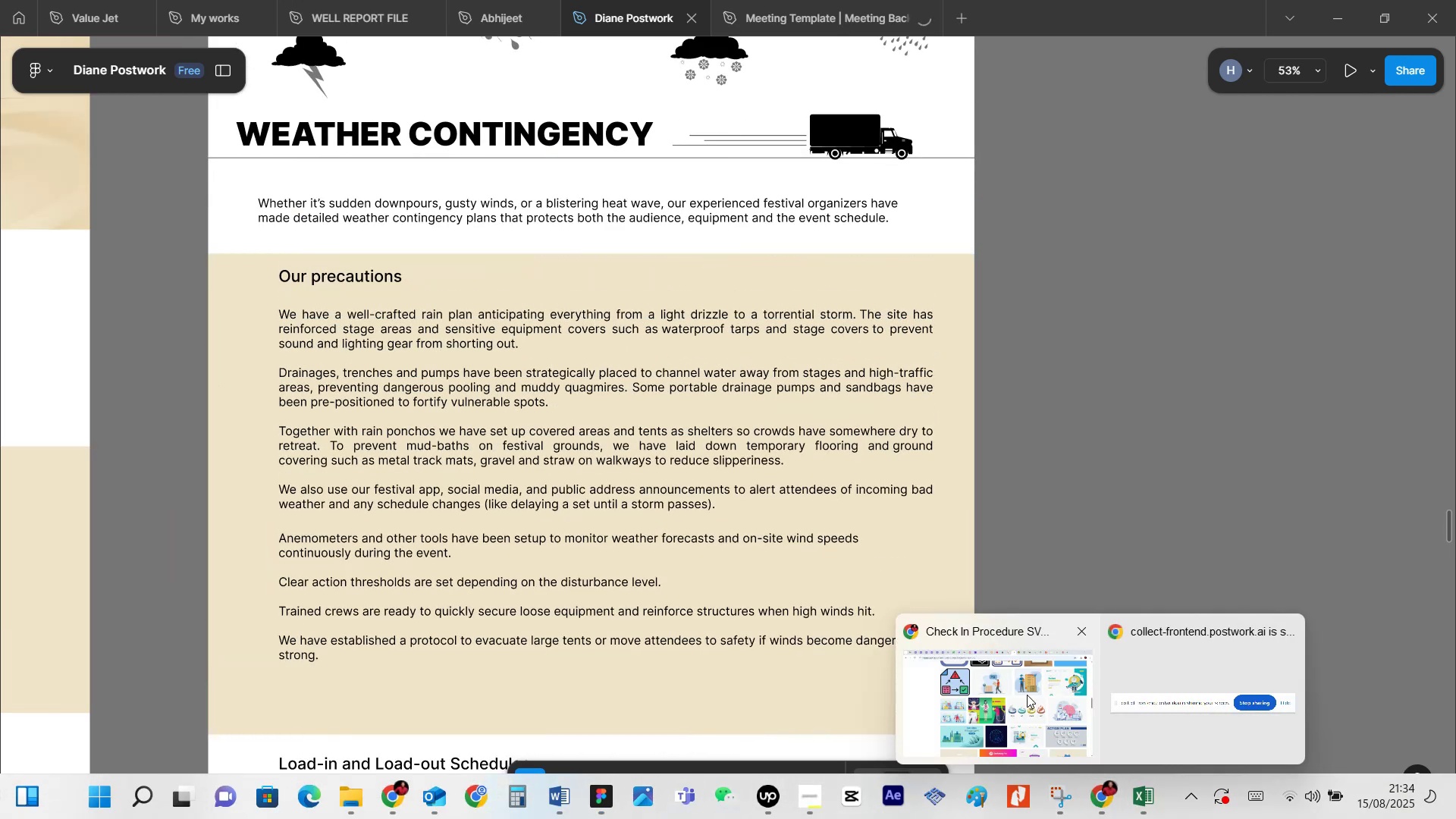 
left_click([1027, 694])
 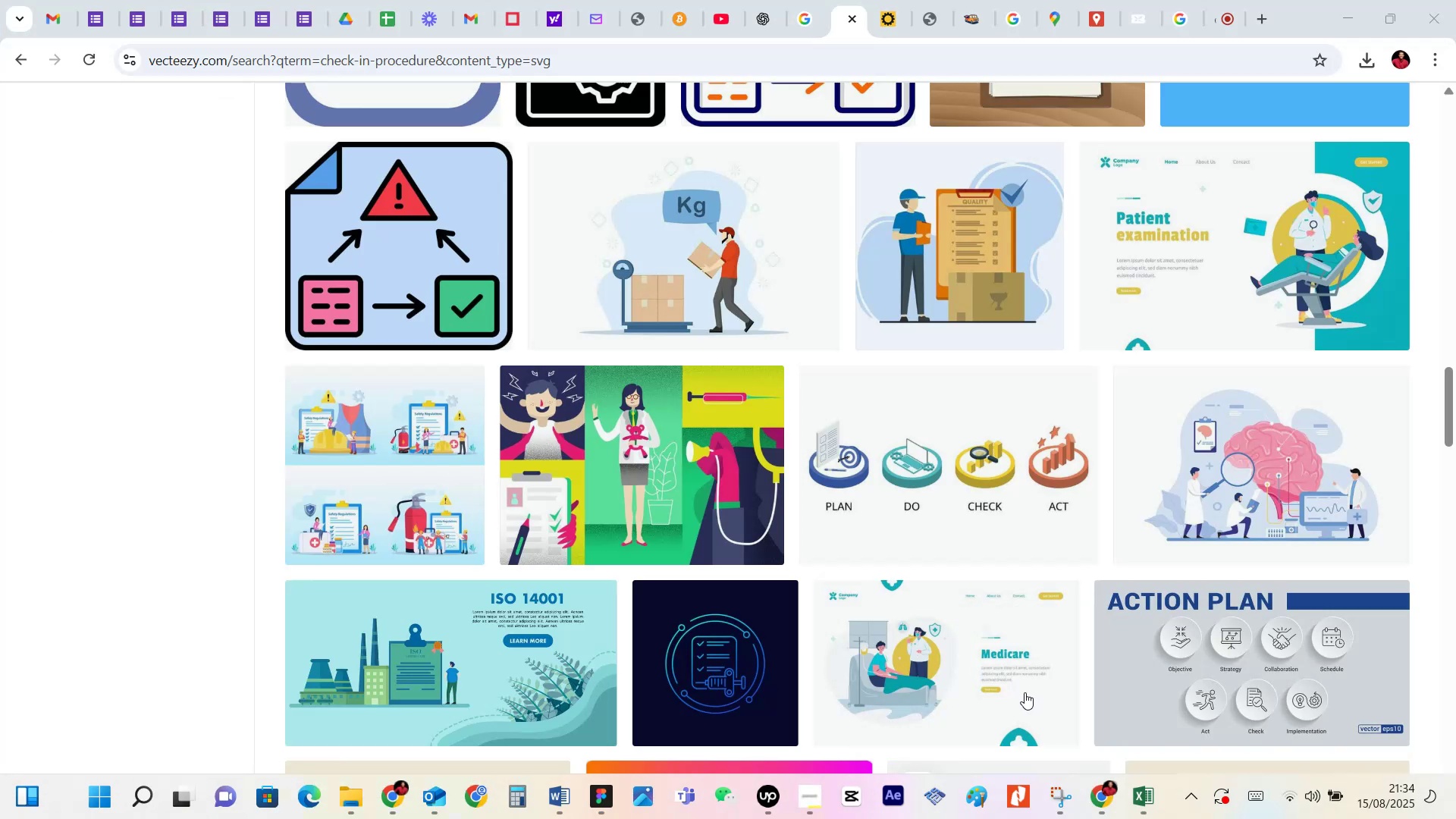 
scroll: coordinate [731, 357], scroll_direction: up, amount: 19.0
 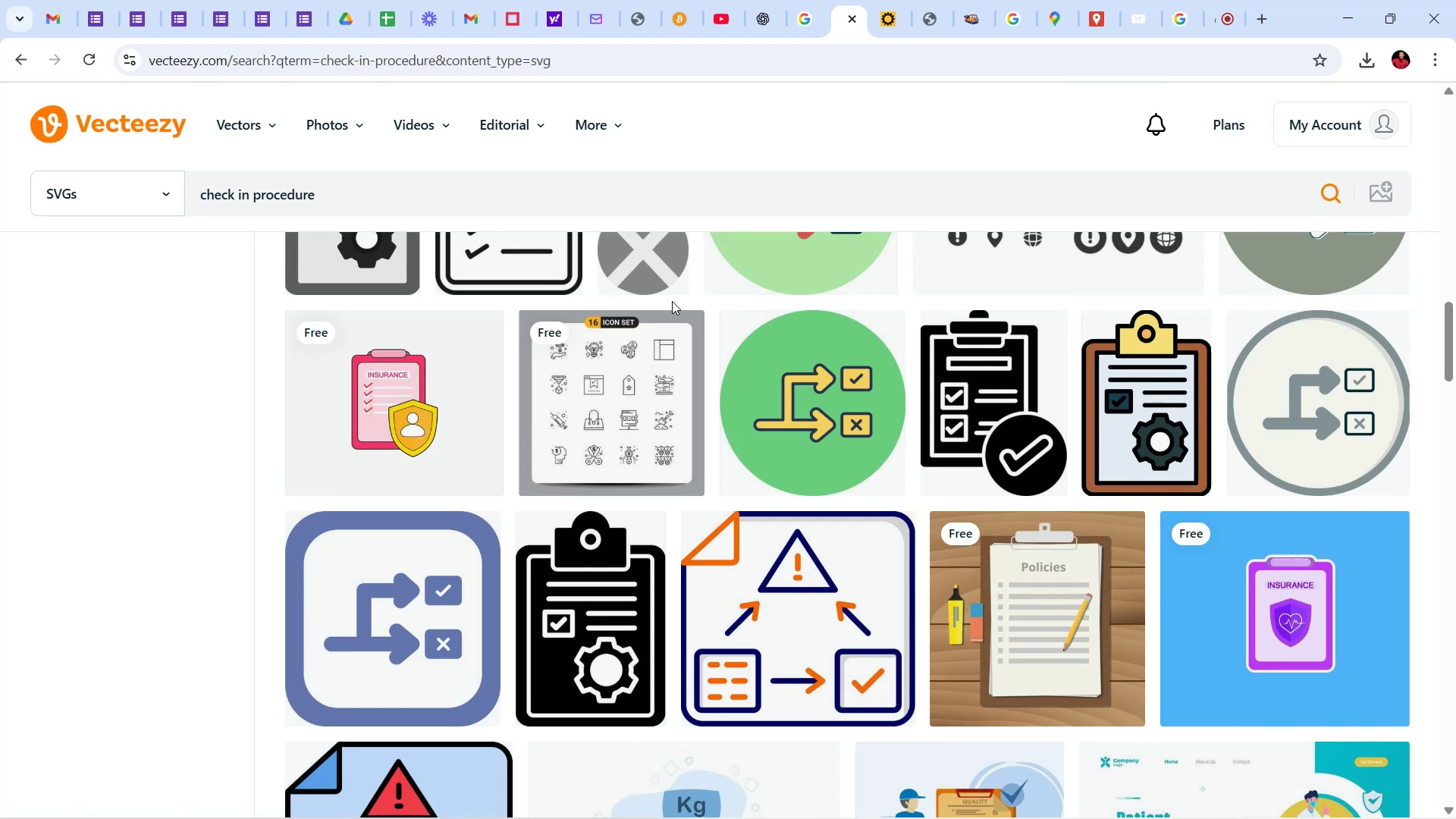 
wait(9.2)
 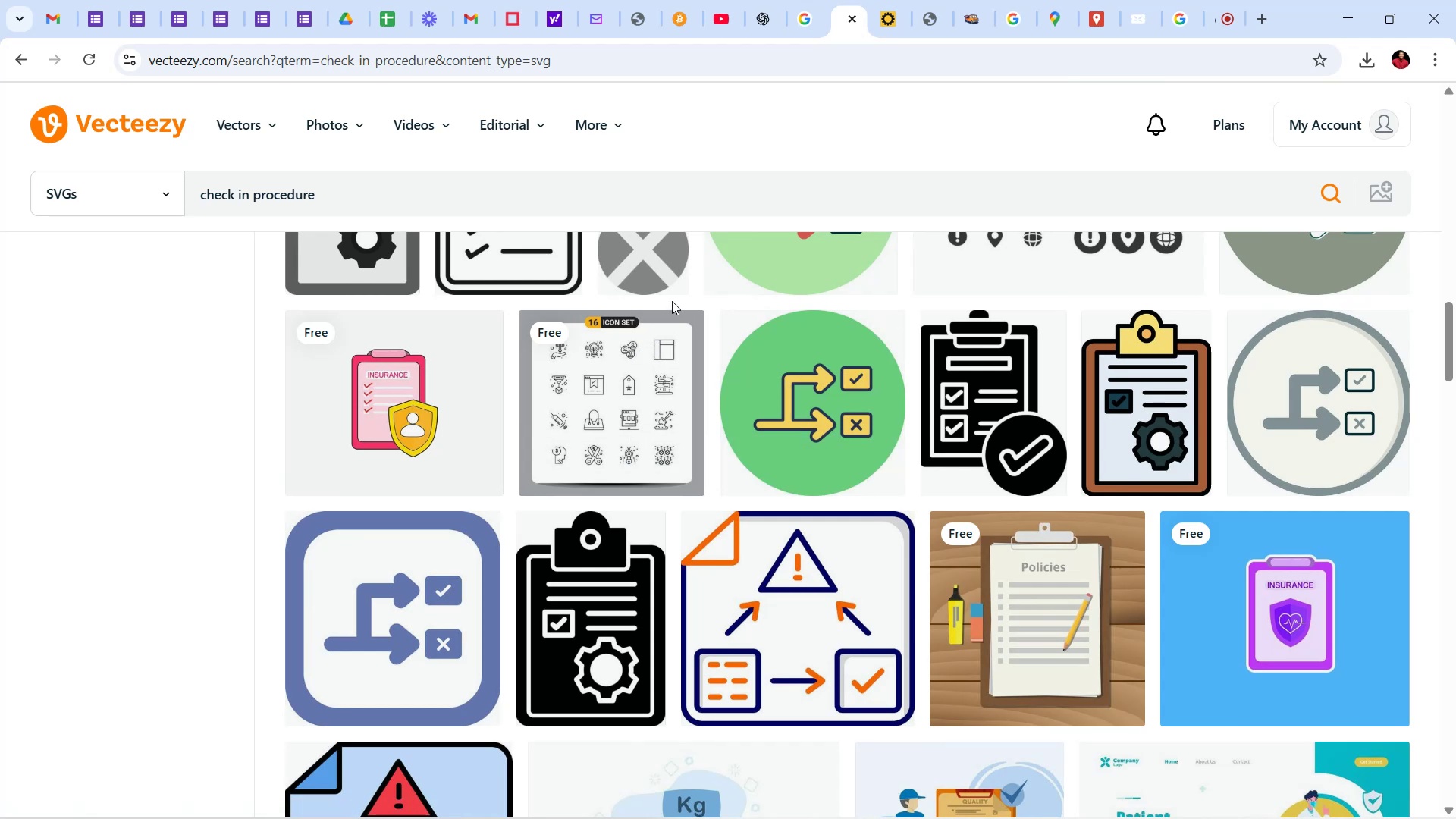 
left_click([350, 188])
 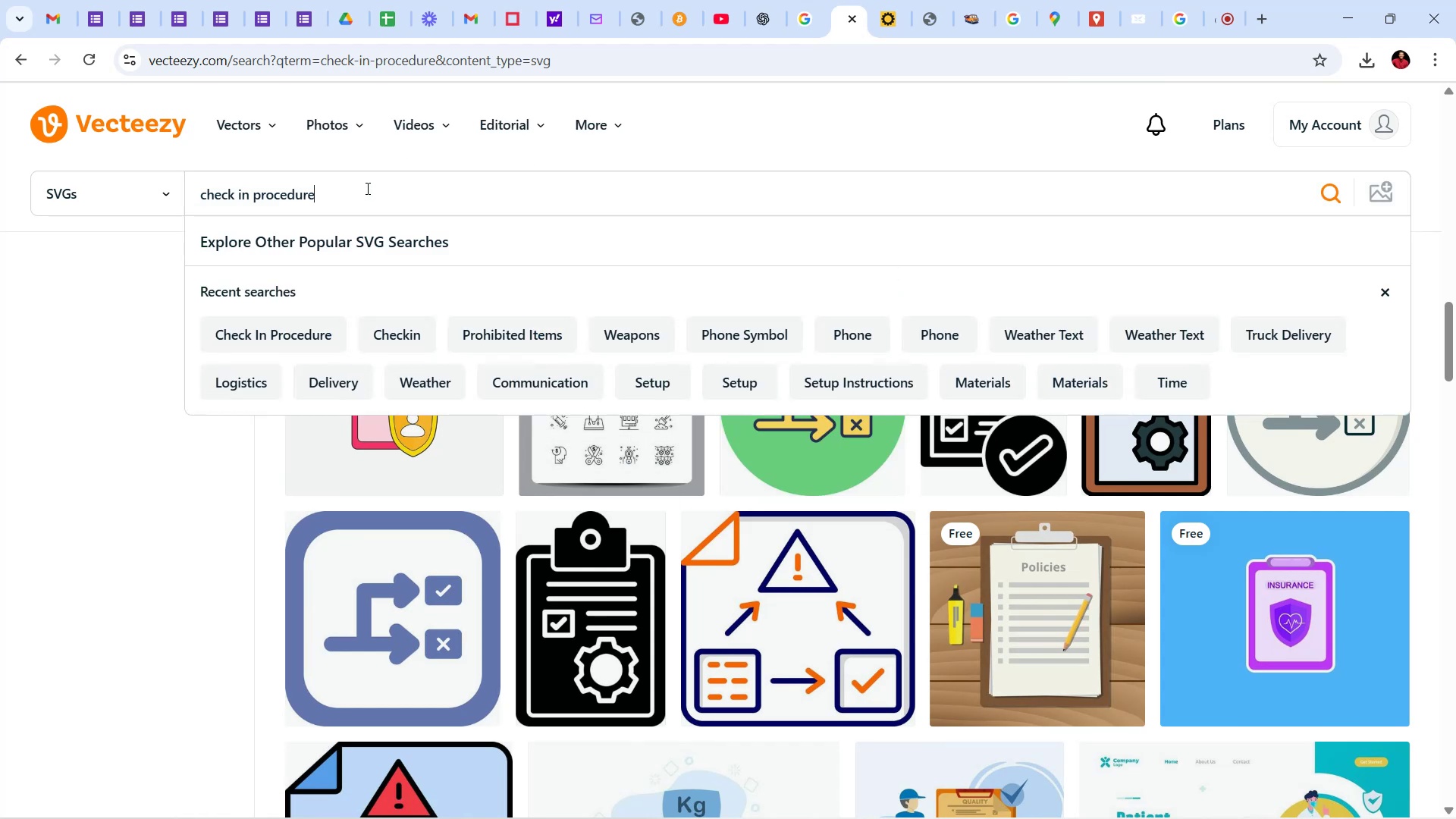 
hold_key(key=Backspace, duration=1.45)
 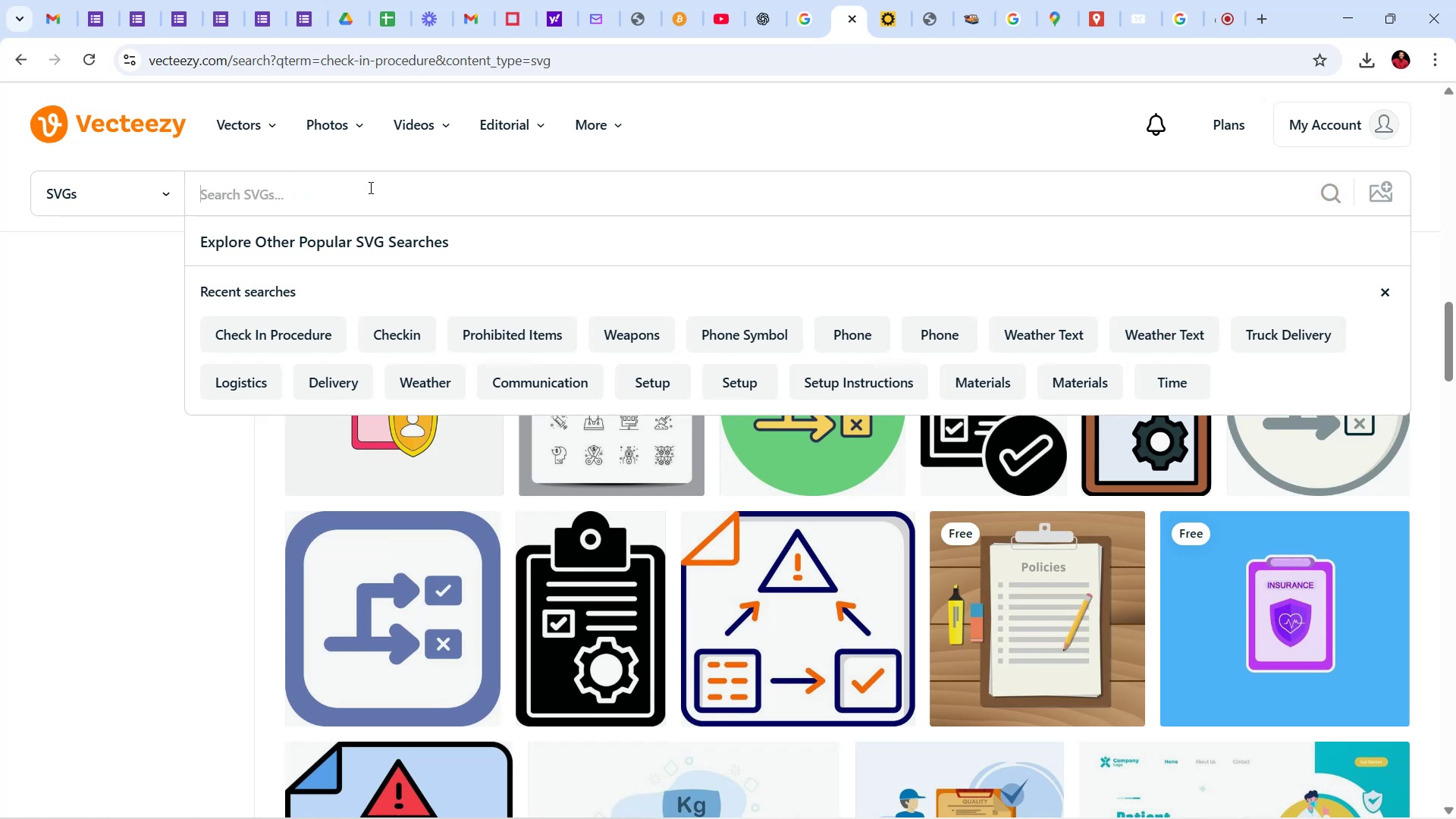 
type(precautio)
 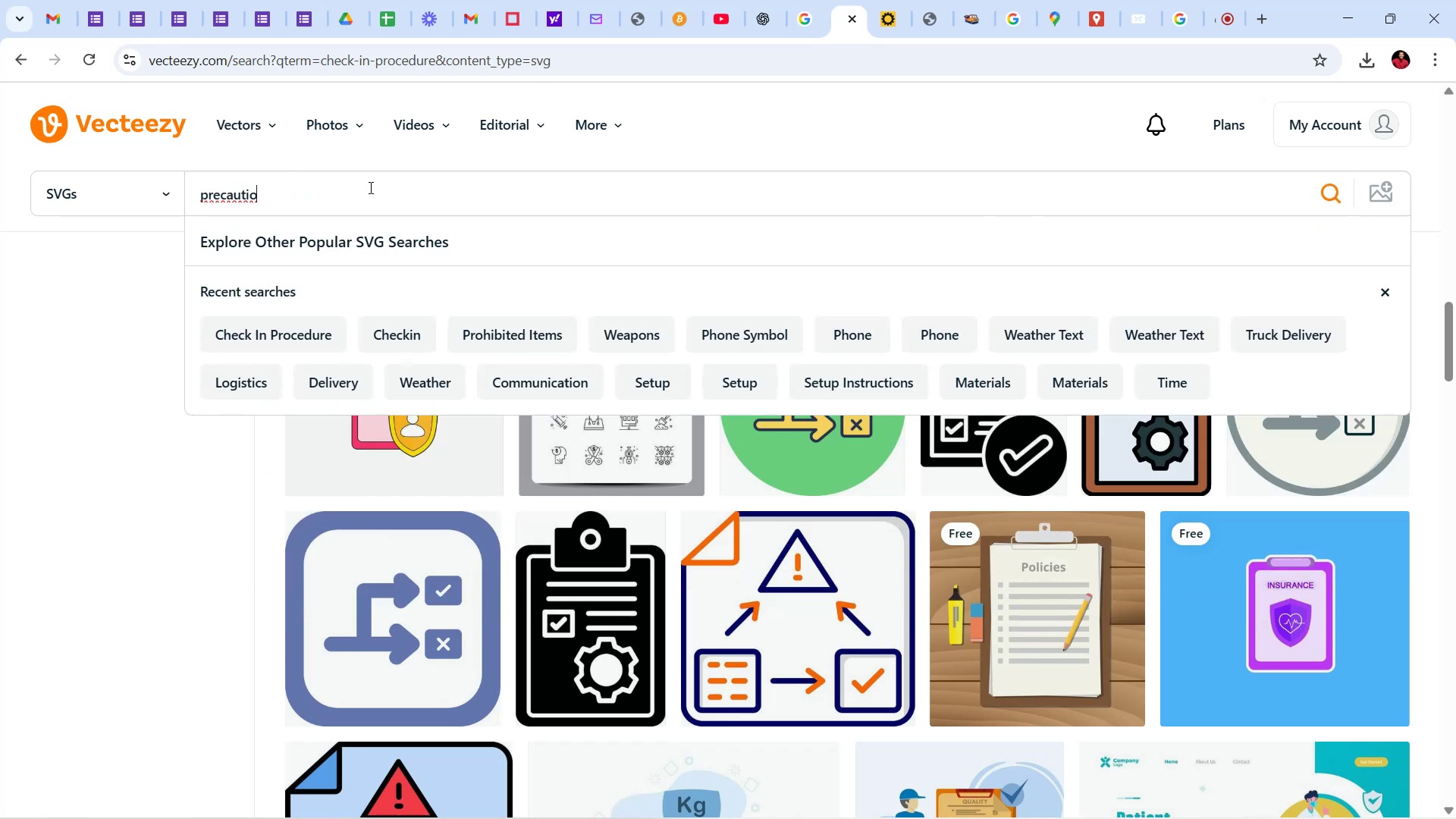 
wait(8.73)
 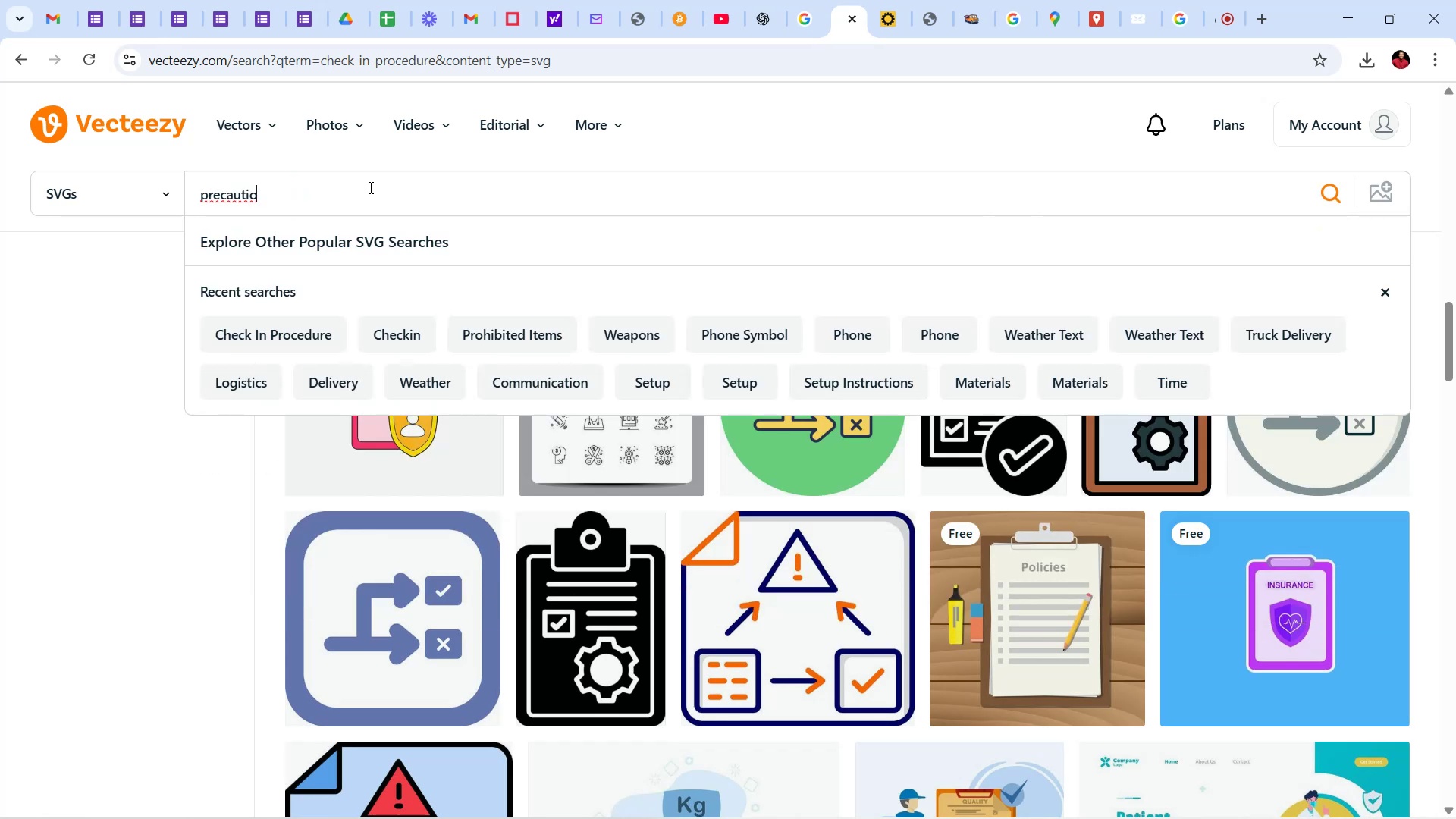 
key(Backspace)
key(Backspace)
key(Backspace)
key(Backspace)
key(Backspace)
type(au)
key(Backspace)
key(Backspace)
type(uation)
key(Backspace)
key(Backspace)
key(Backspace)
key(Backspace)
 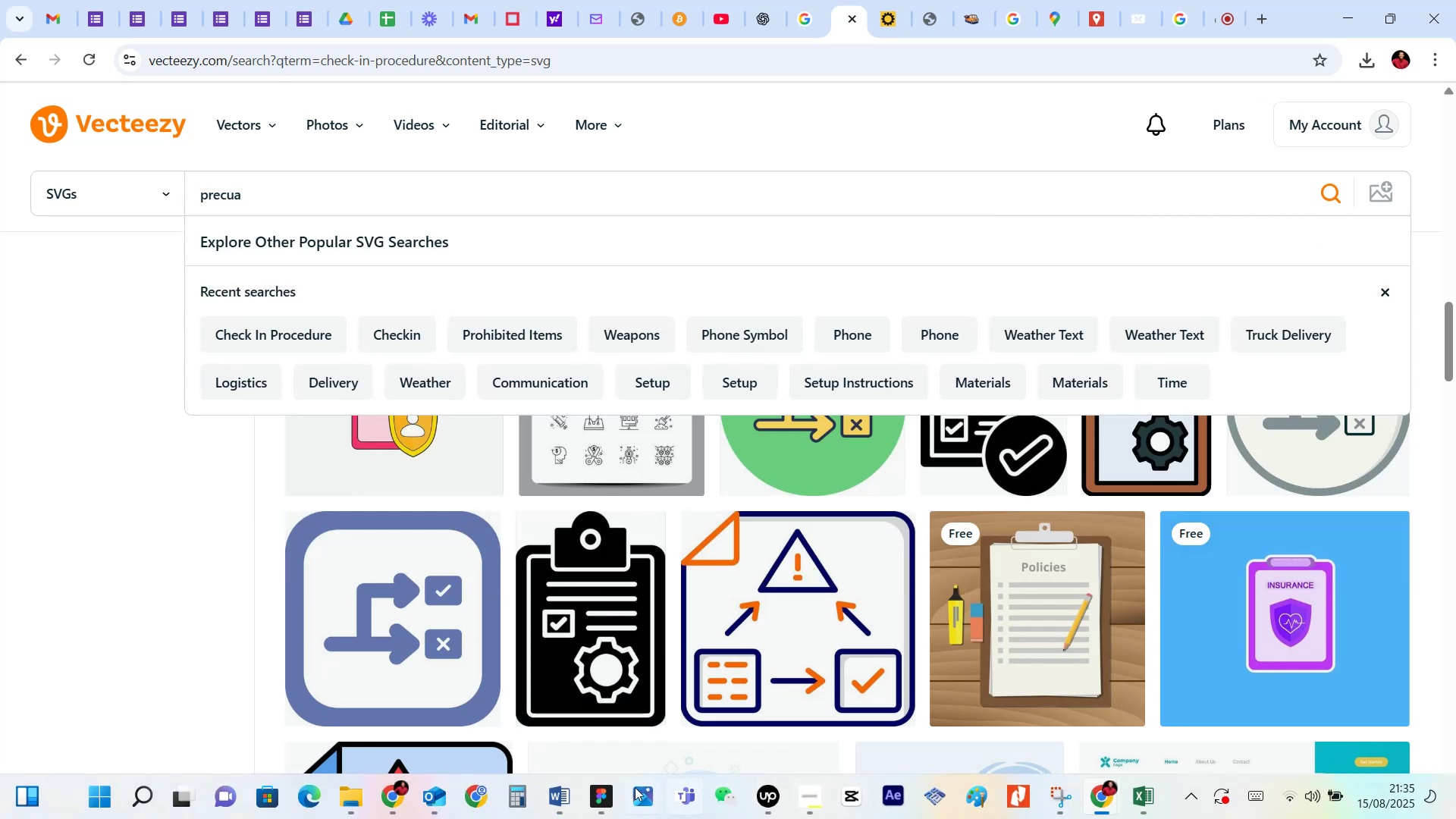 
mouse_move([595, 700])
 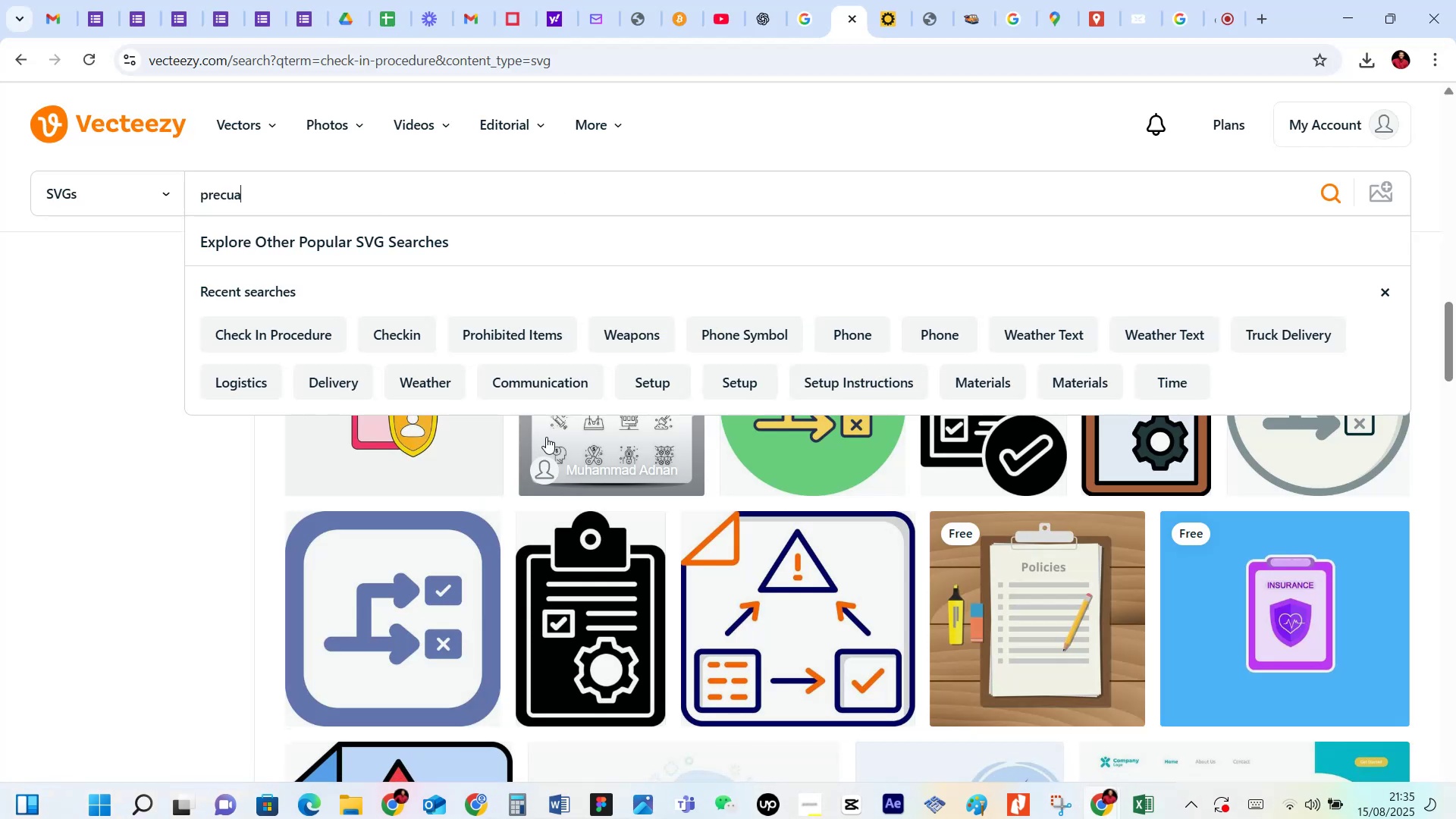 
key(Backspace)
key(Backspace)
type(aution)
 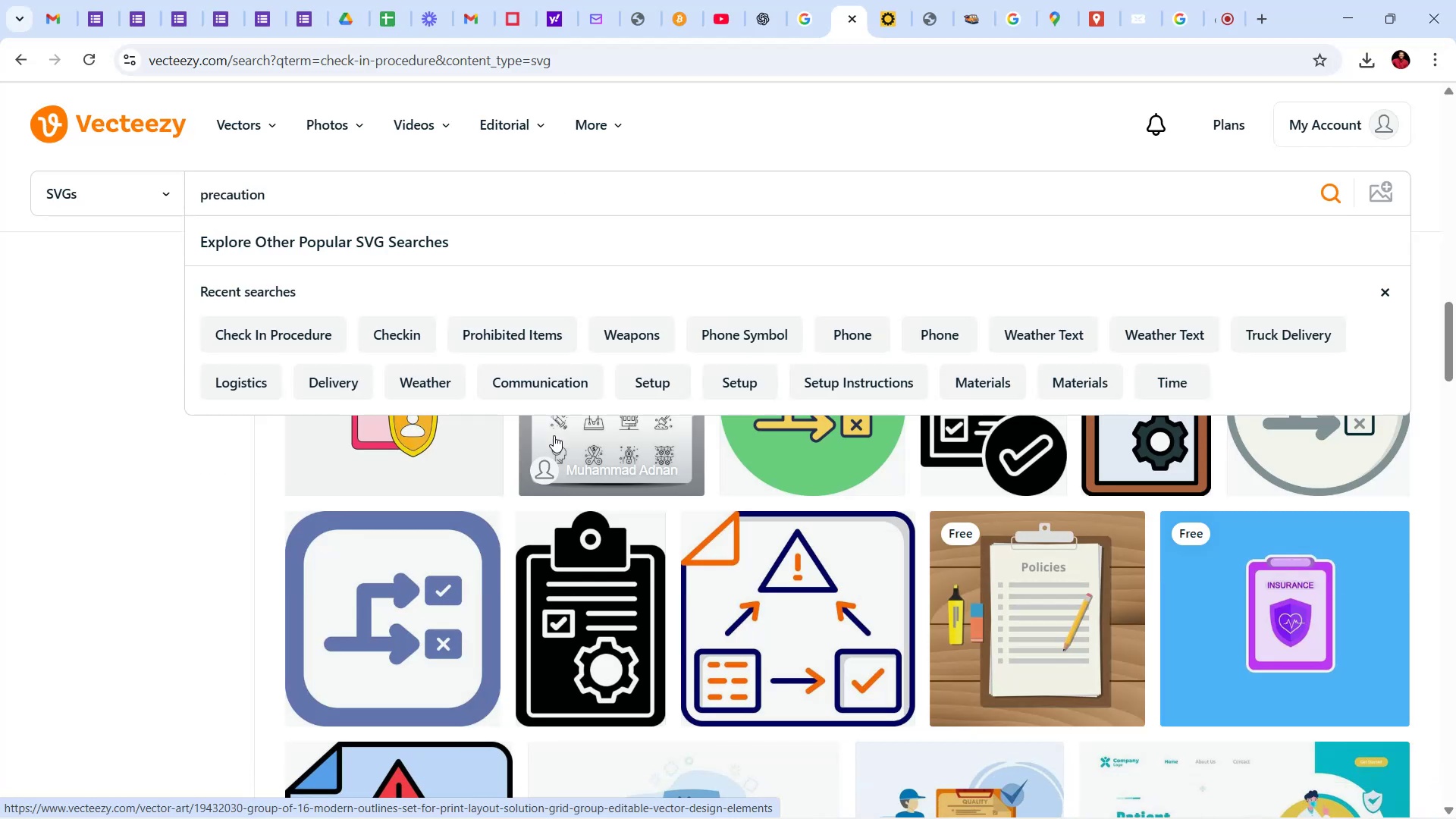 
key(Enter)
 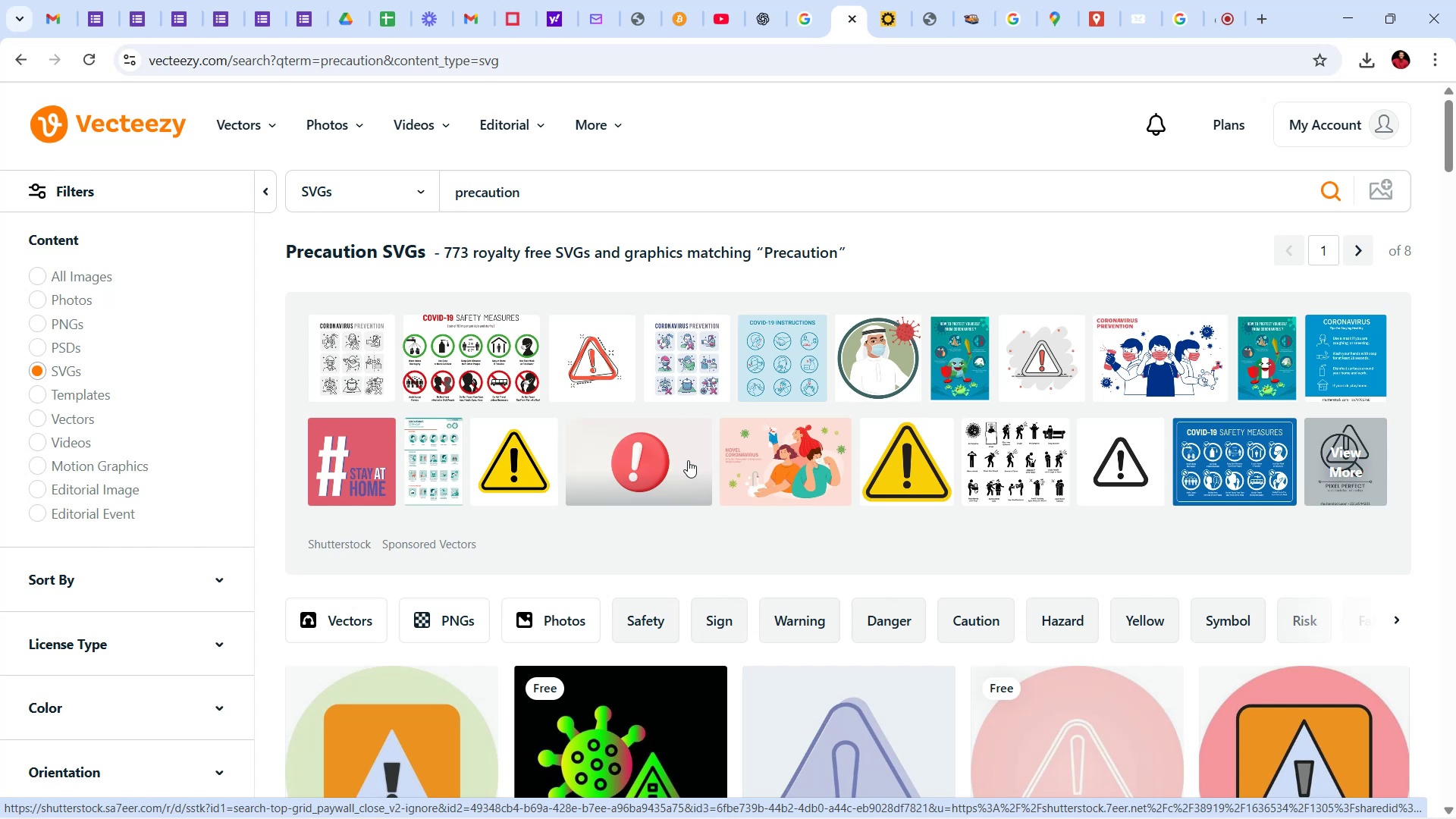 
wait(27.41)
 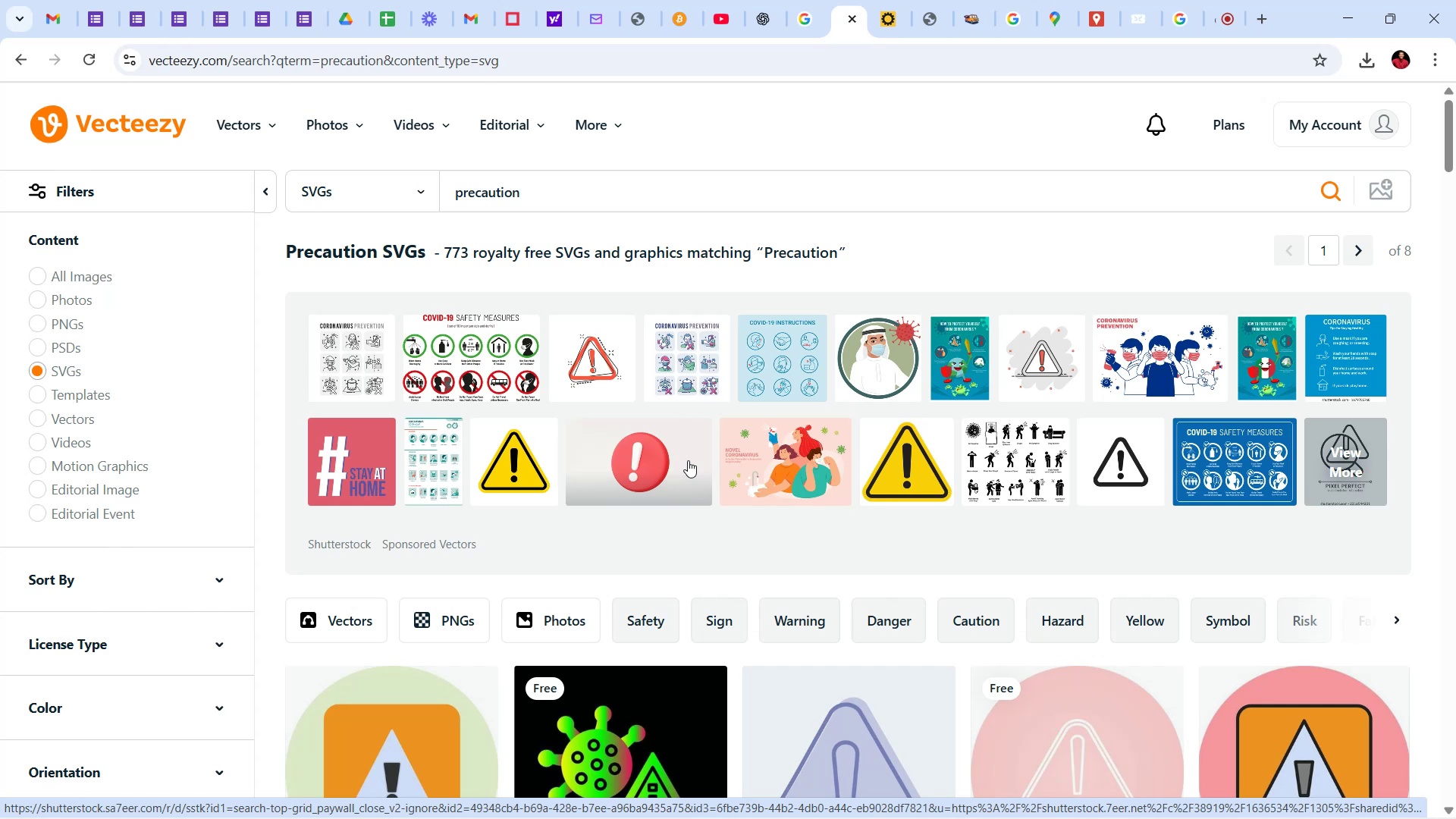 
scroll: coordinate [661, 579], scroll_direction: none, amount: 0.0
 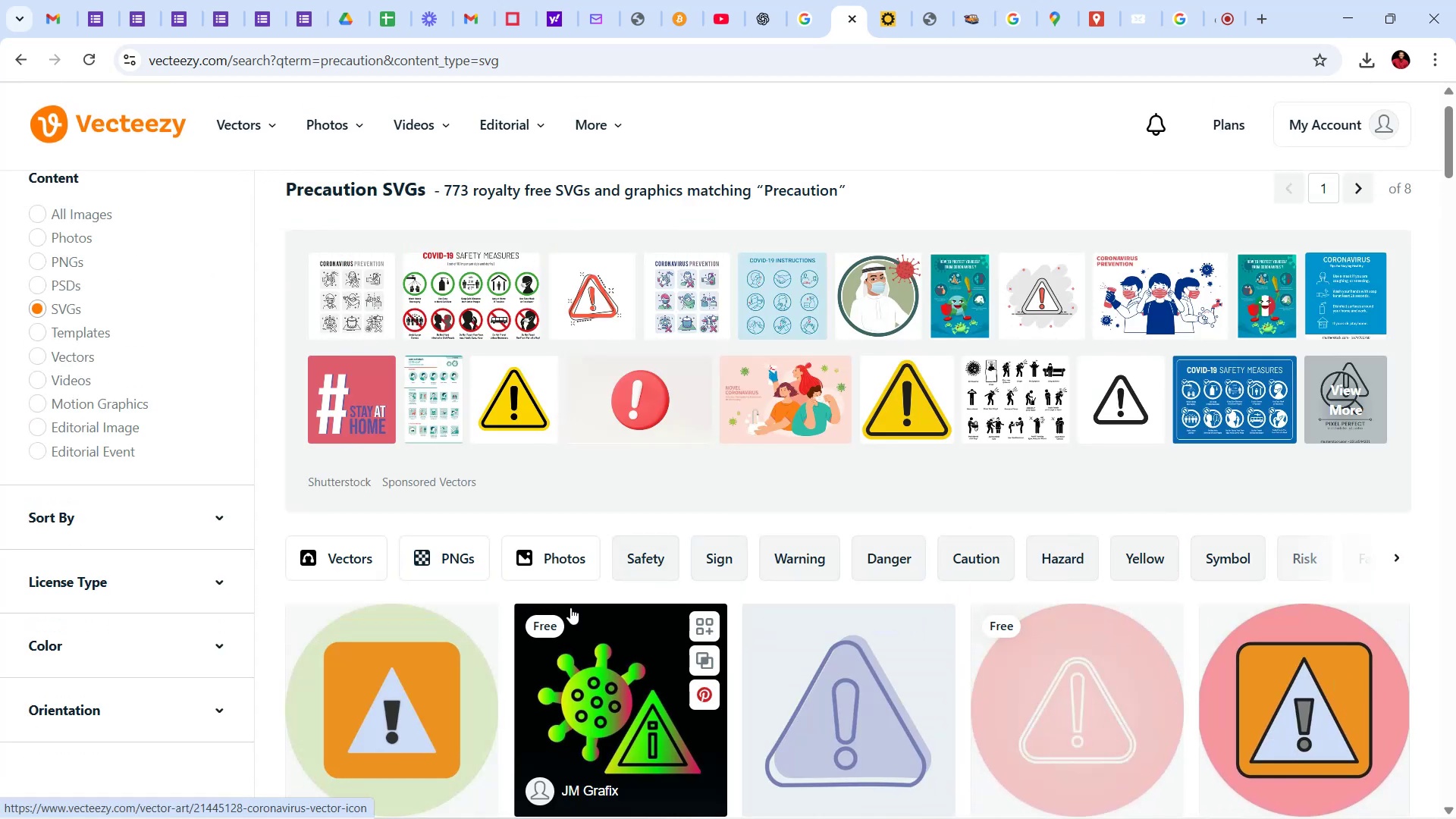 
scroll: coordinate [795, 532], scroll_direction: down, amount: 58.0
 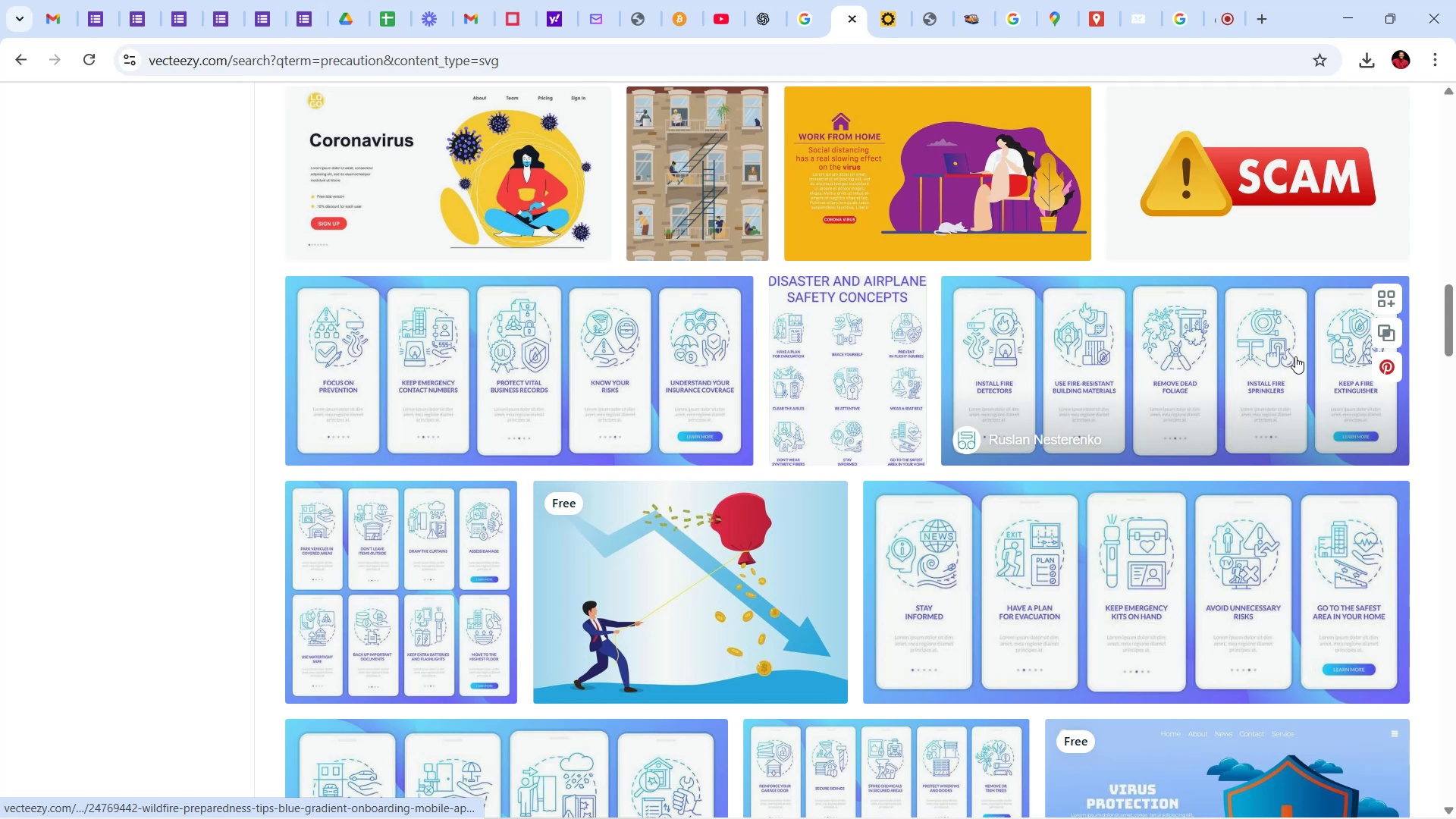 
left_click_drag(start_coordinate=[1452, 297], to_coordinate=[1455, 264])
 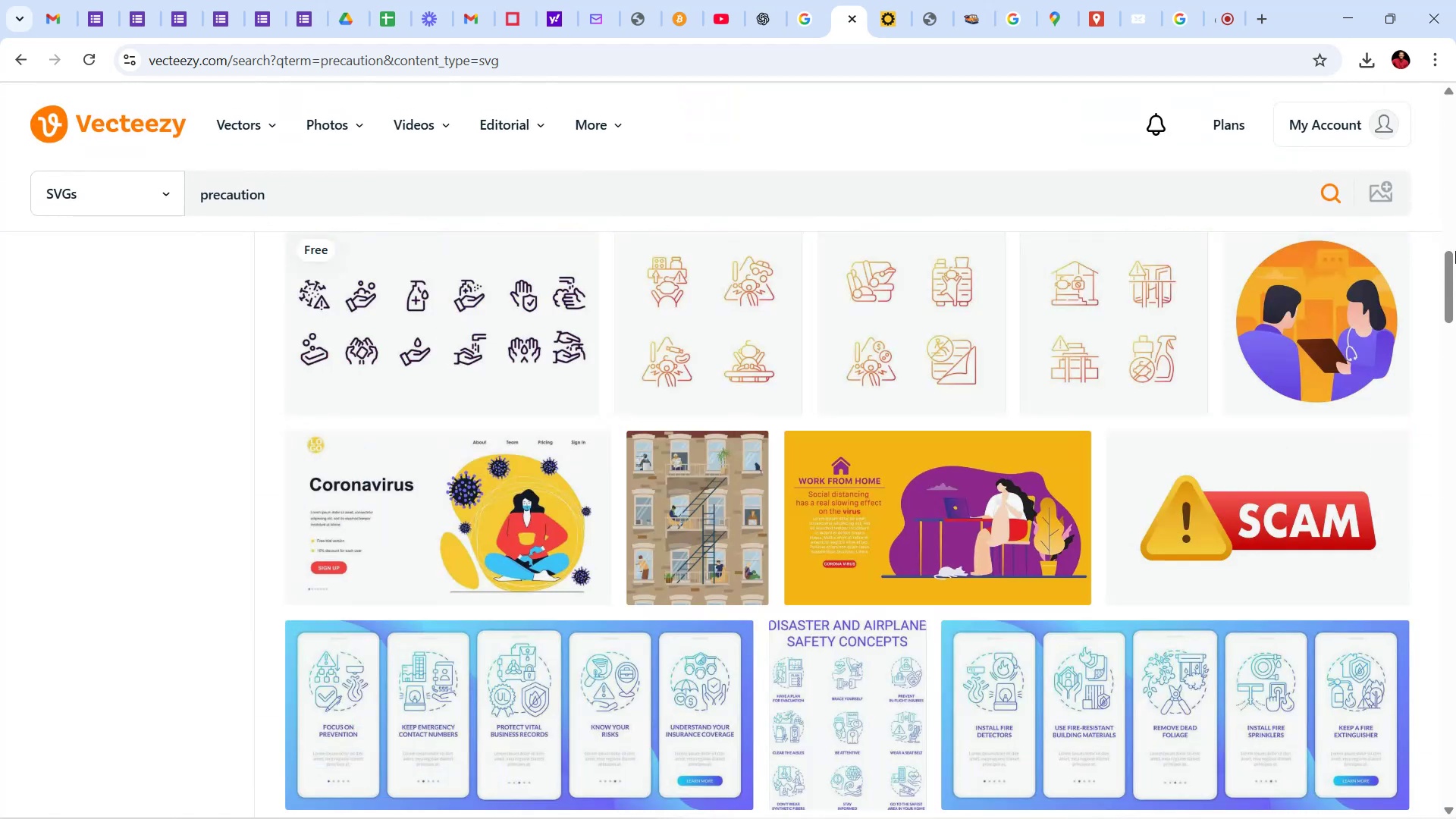 
left_click_drag(start_coordinate=[1451, 281], to_coordinate=[1455, 155])
 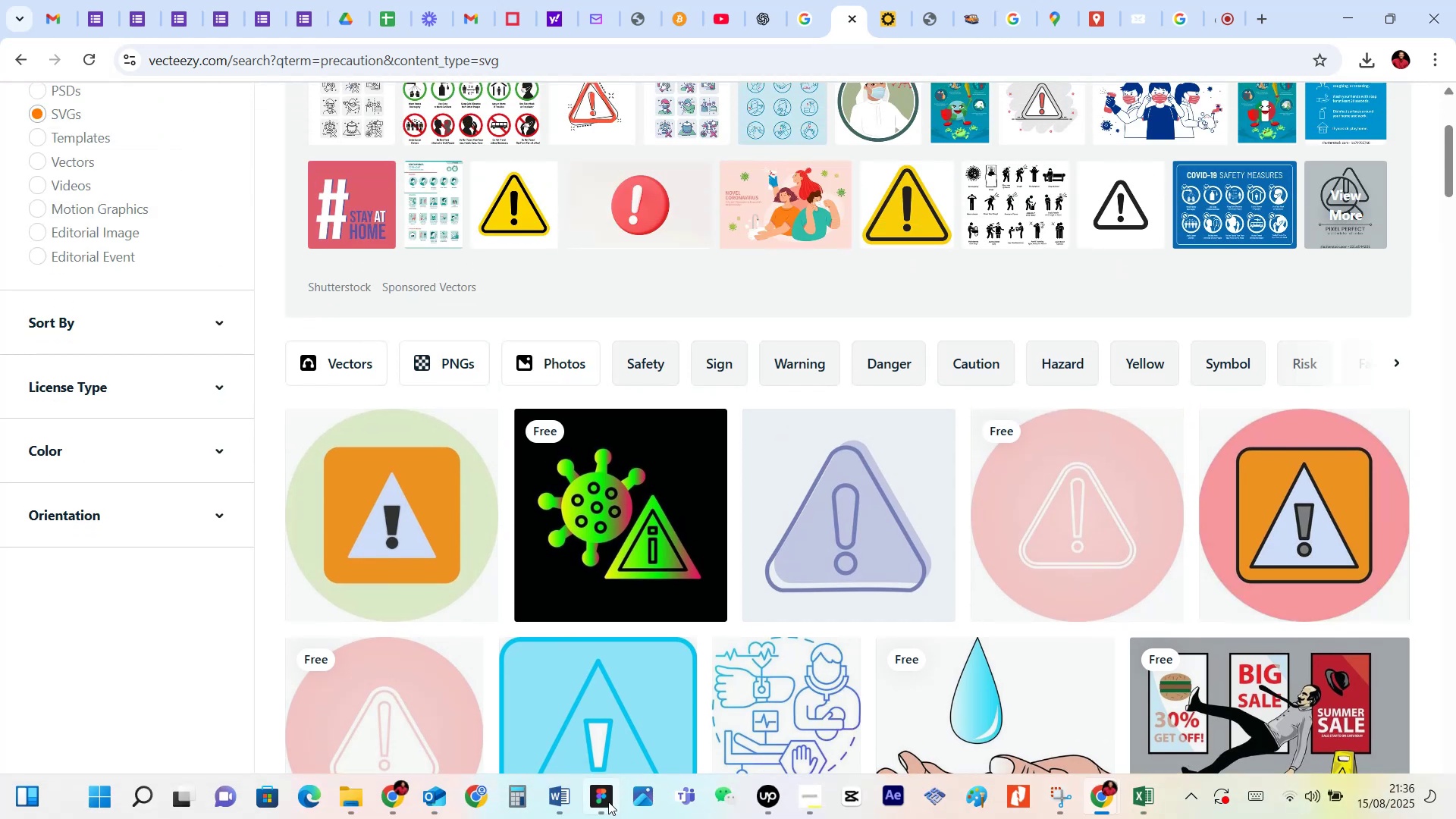 
left_click([609, 799])
 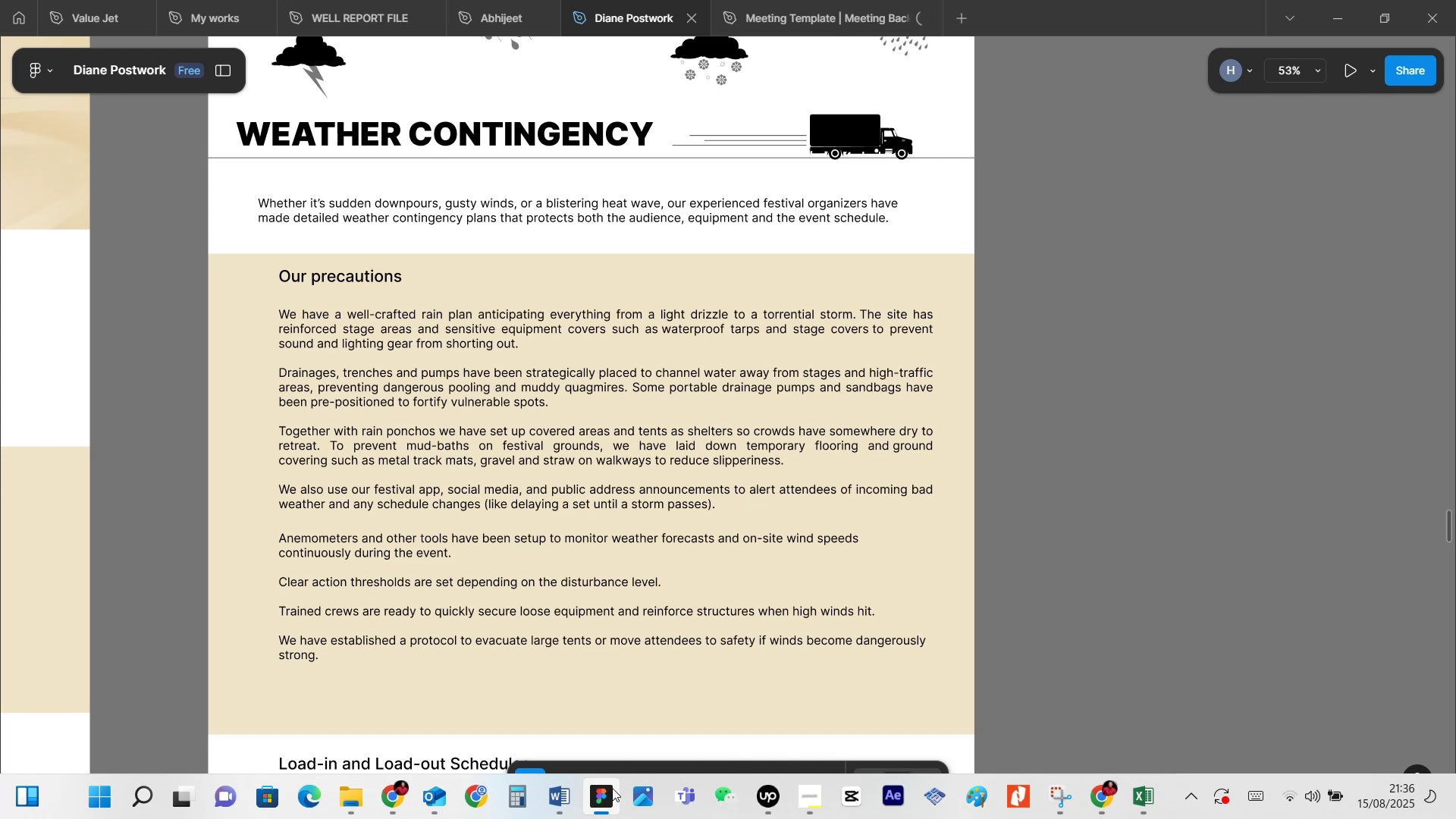 
wait(7.66)
 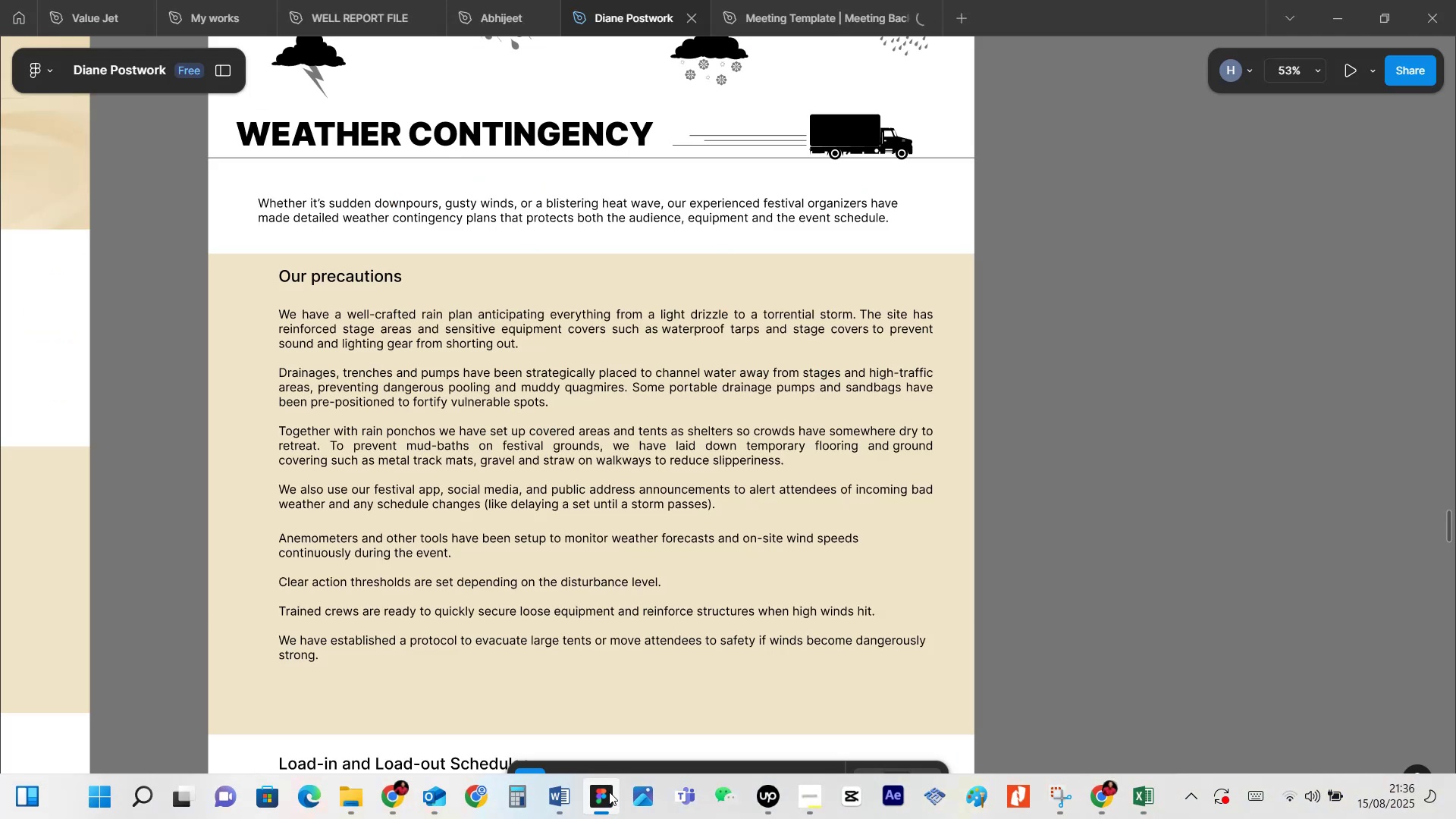 
double_click([492, 453])
 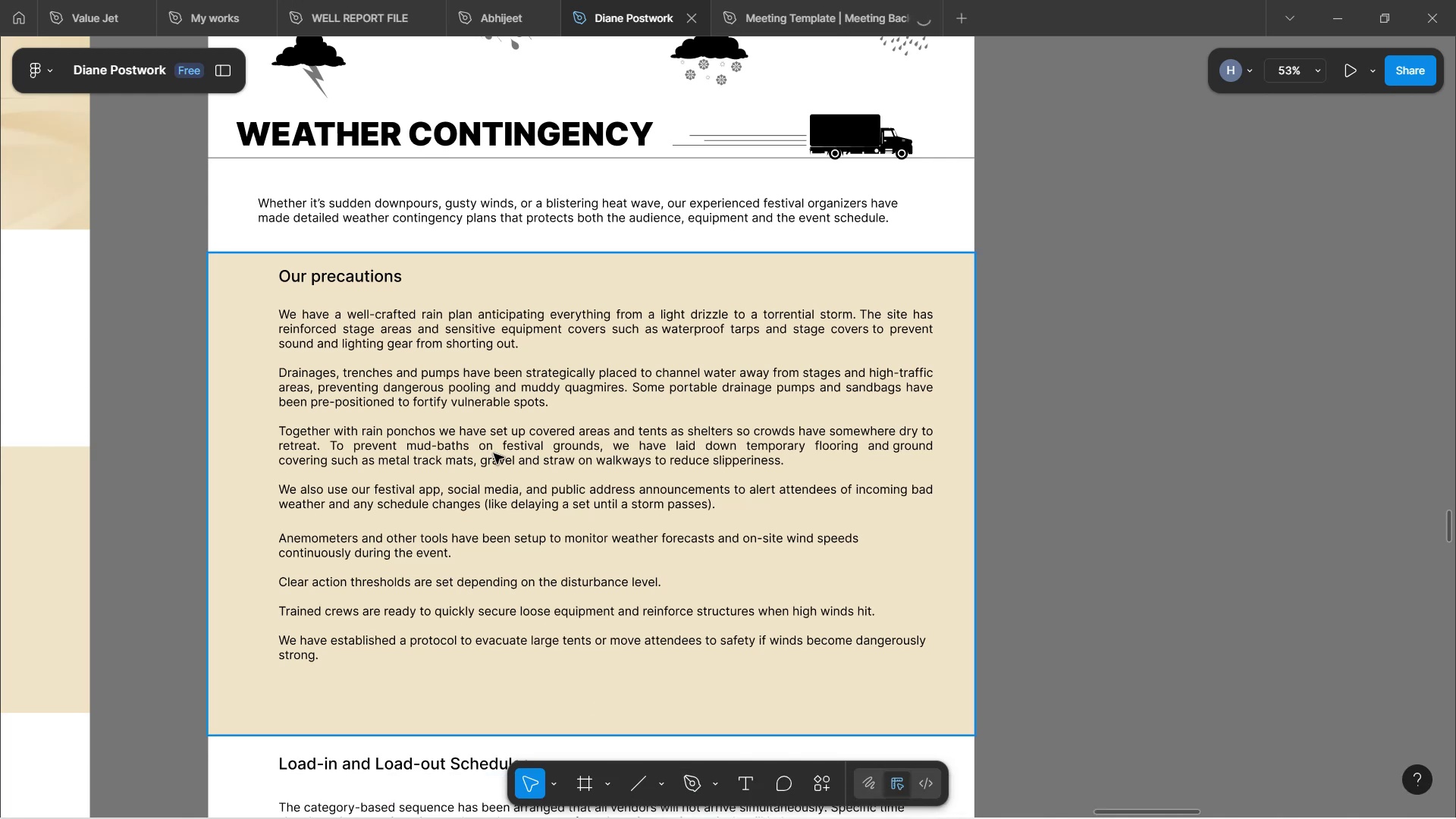 
double_click([494, 453])
 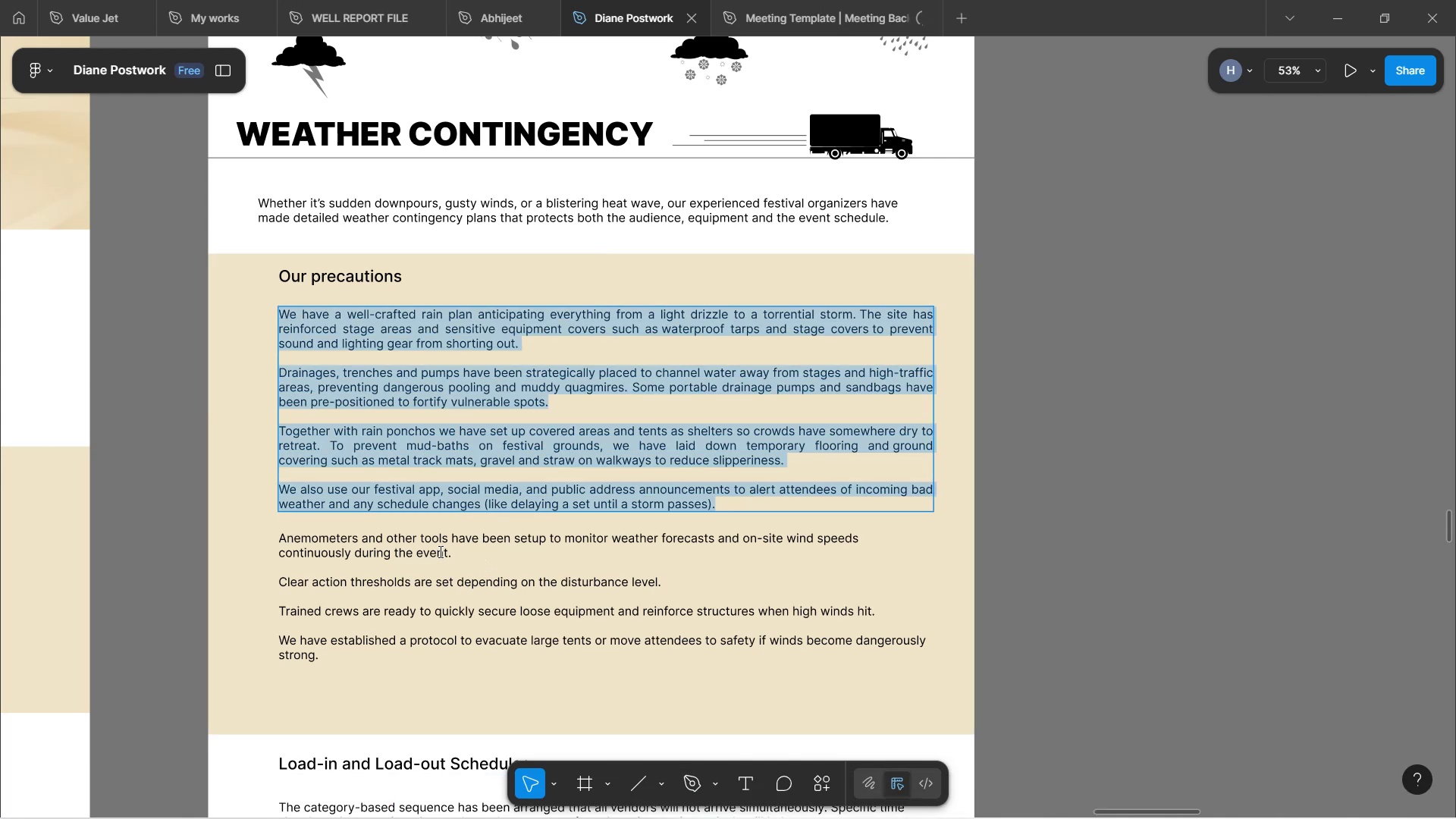 
left_click([472, 557])
 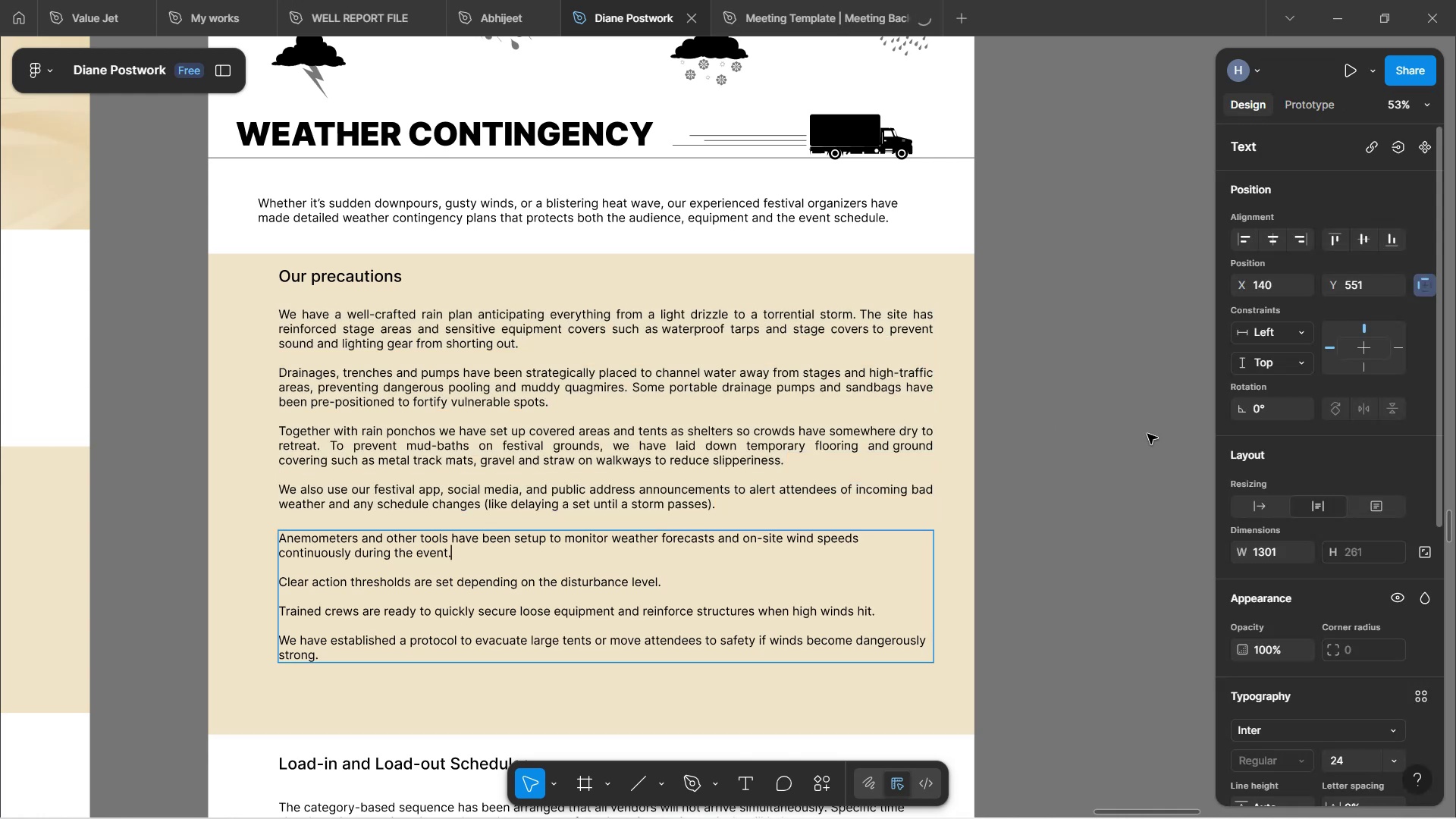 
wait(5.95)
 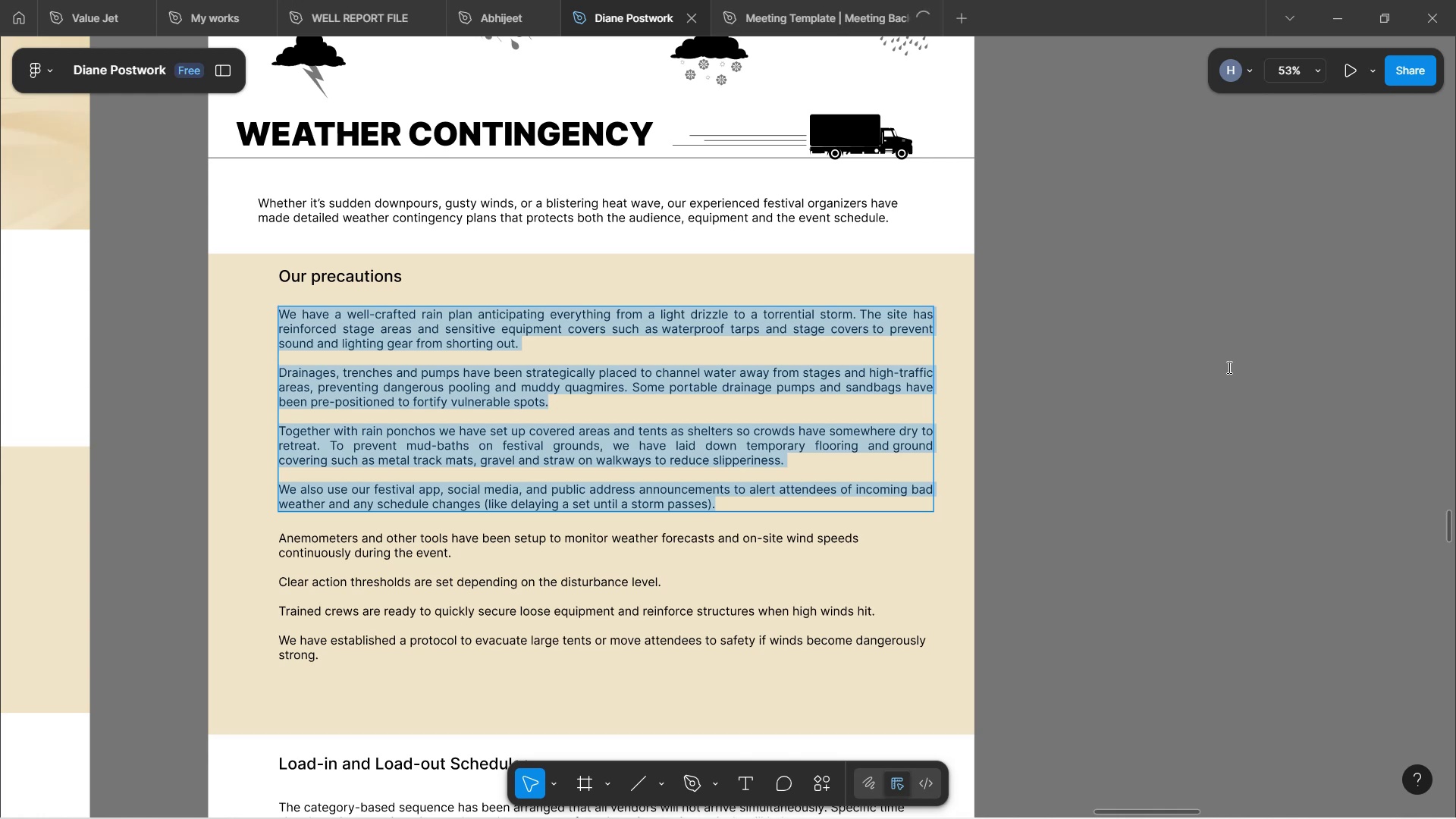 
left_click([1127, 441])
 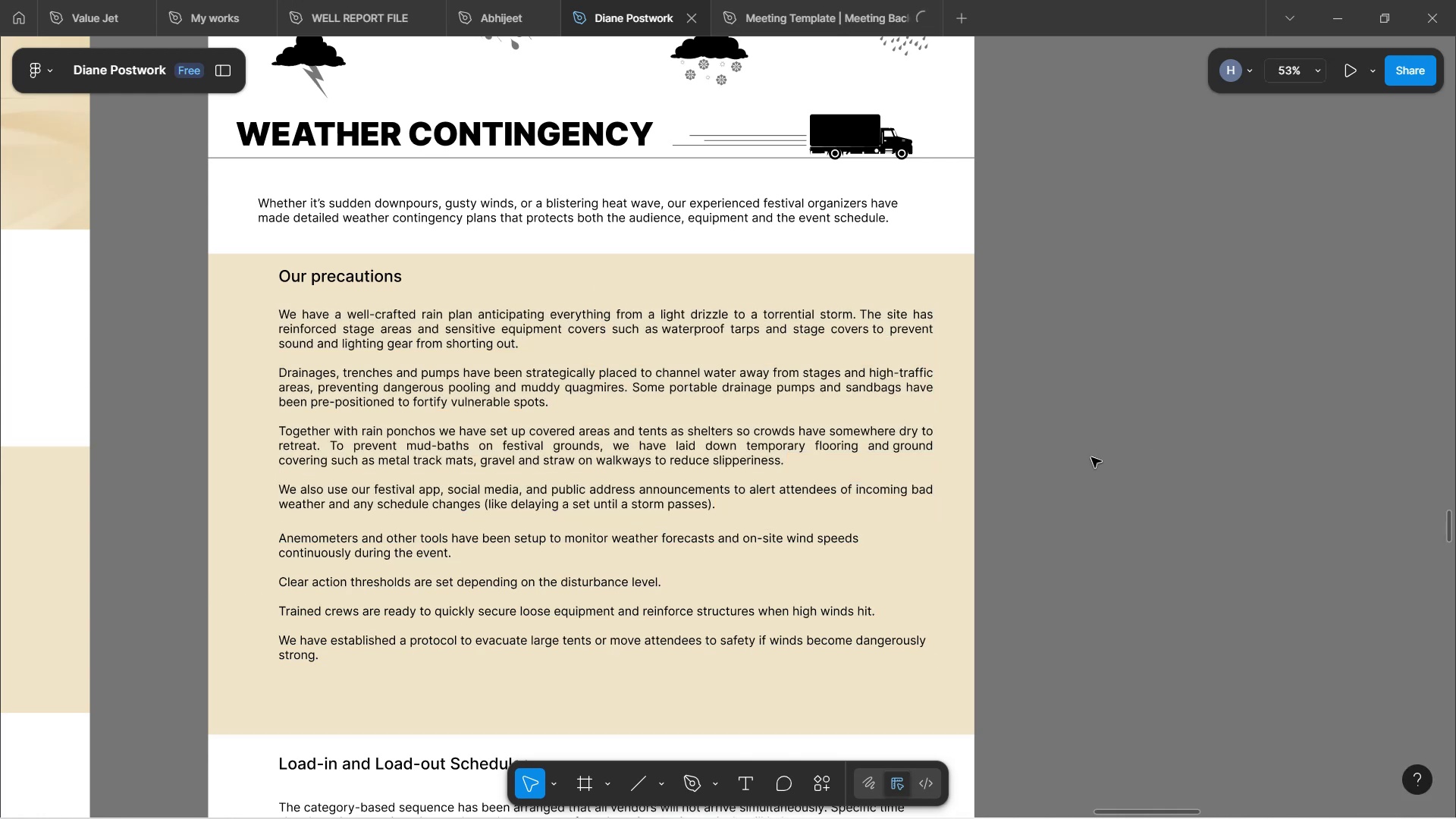 
scroll: coordinate [1009, 472], scroll_direction: up, amount: 4.0
 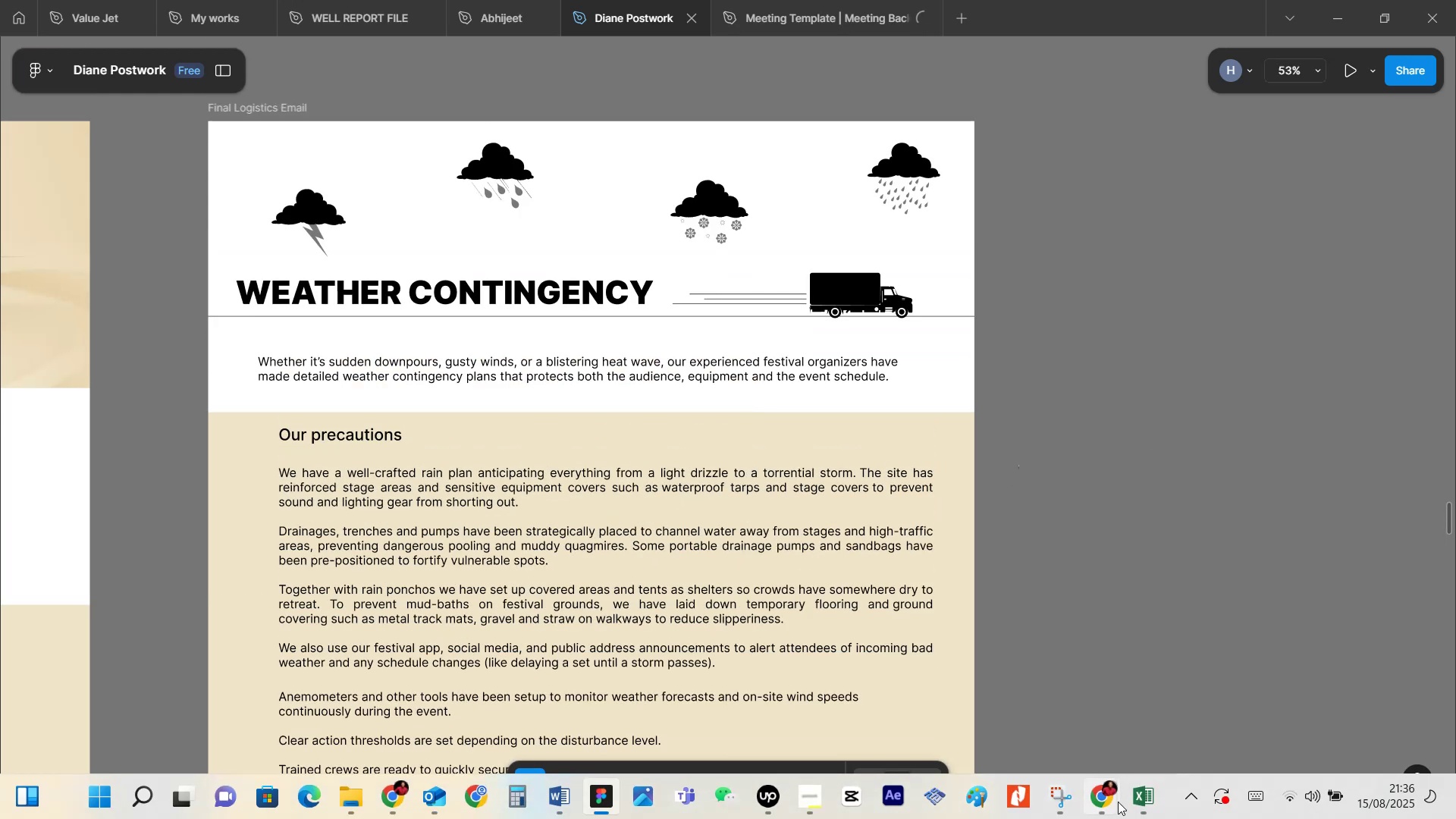 
left_click([1111, 793])
 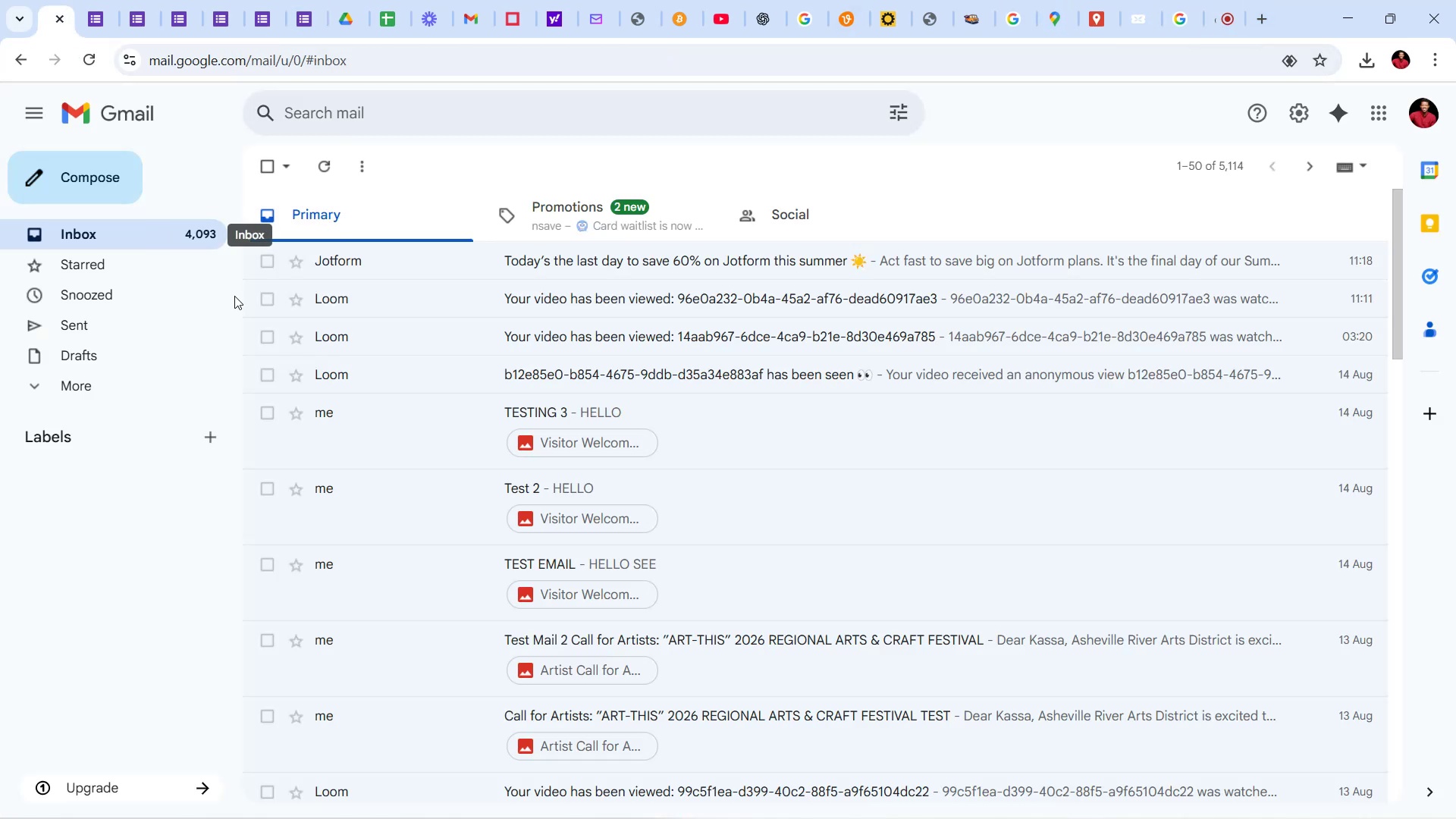 
wait(15.6)
 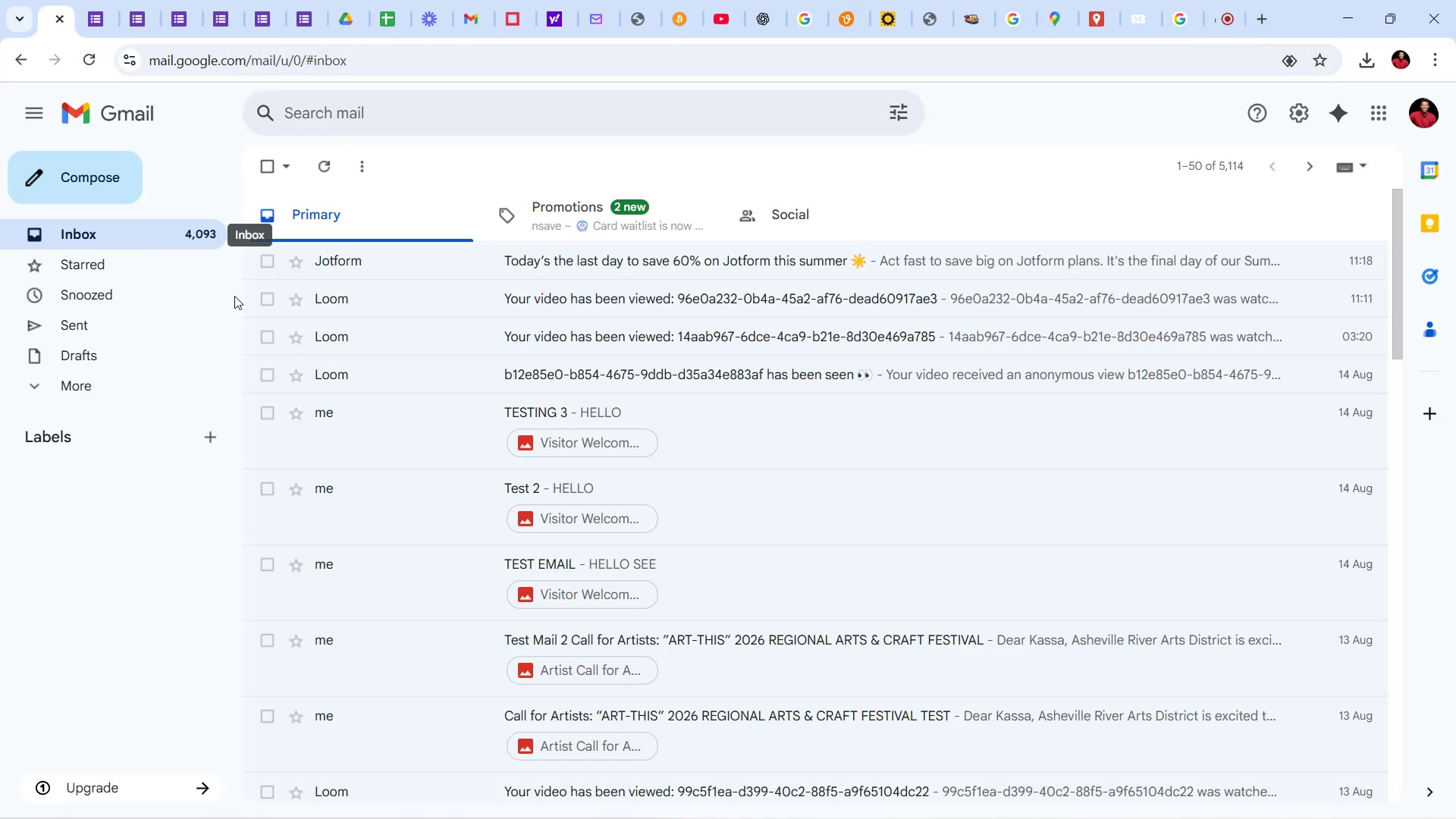 
left_click([1347, 306])
 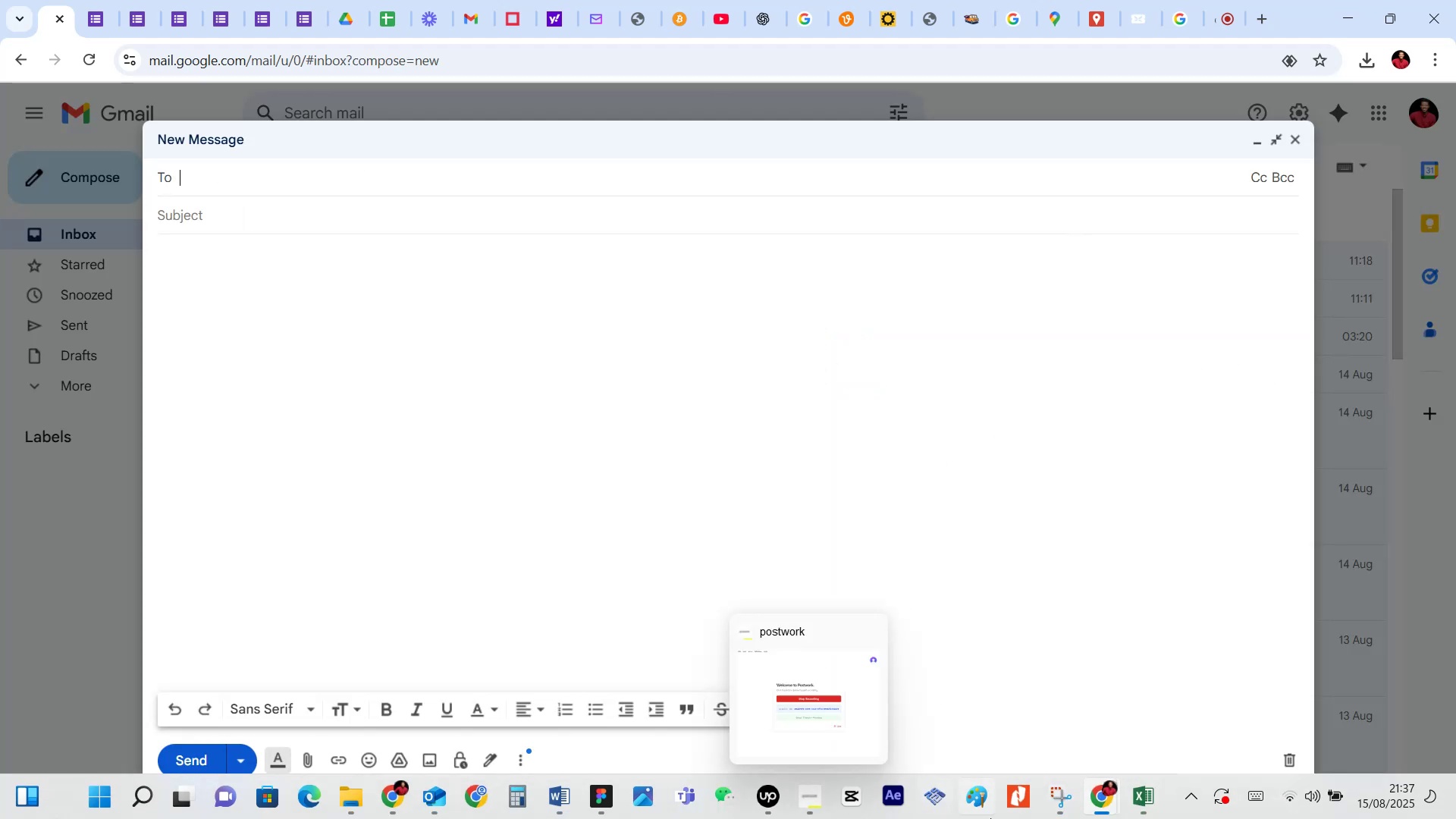 
wait(6.77)
 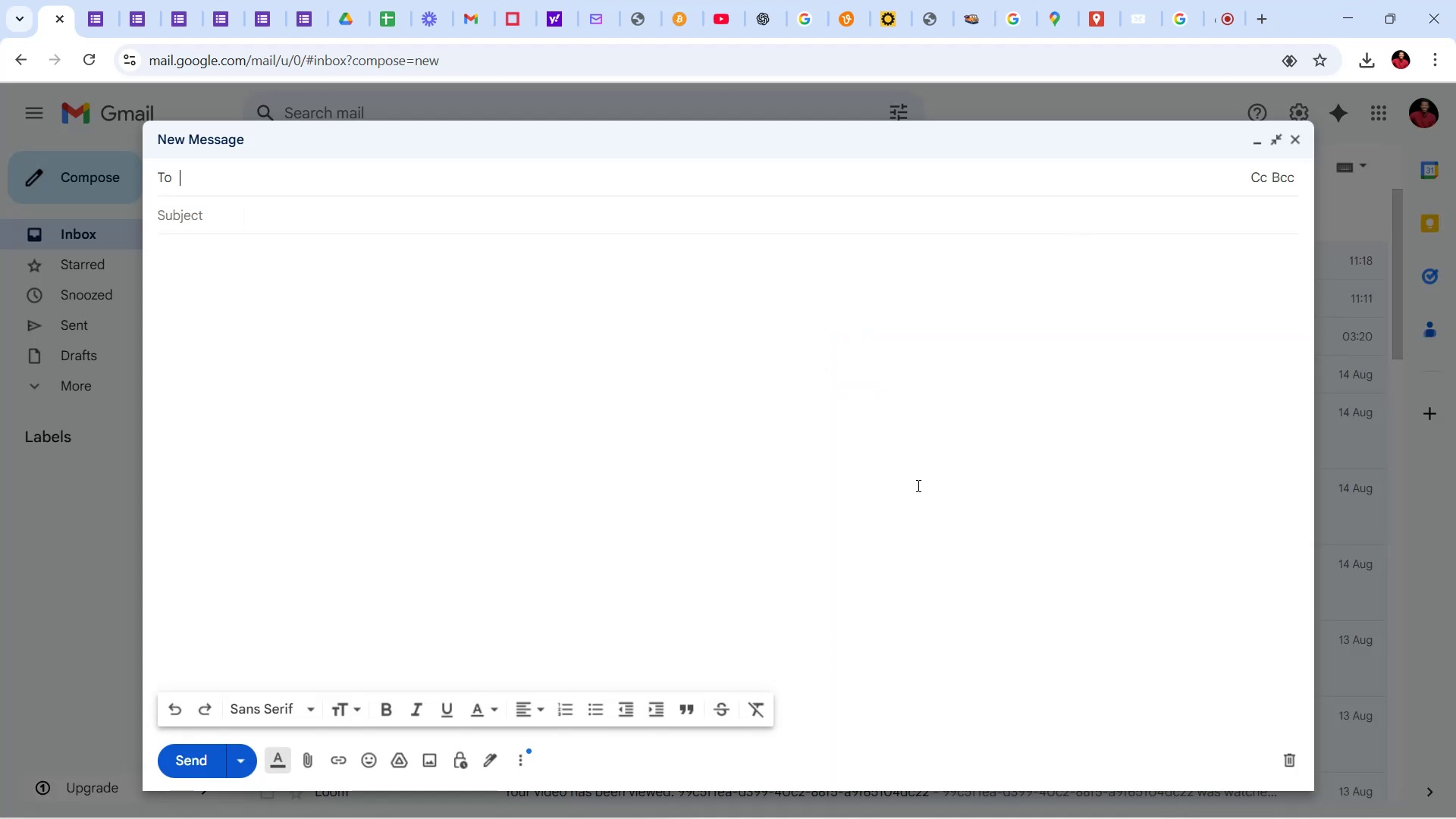 
mouse_move([1004, 710])
 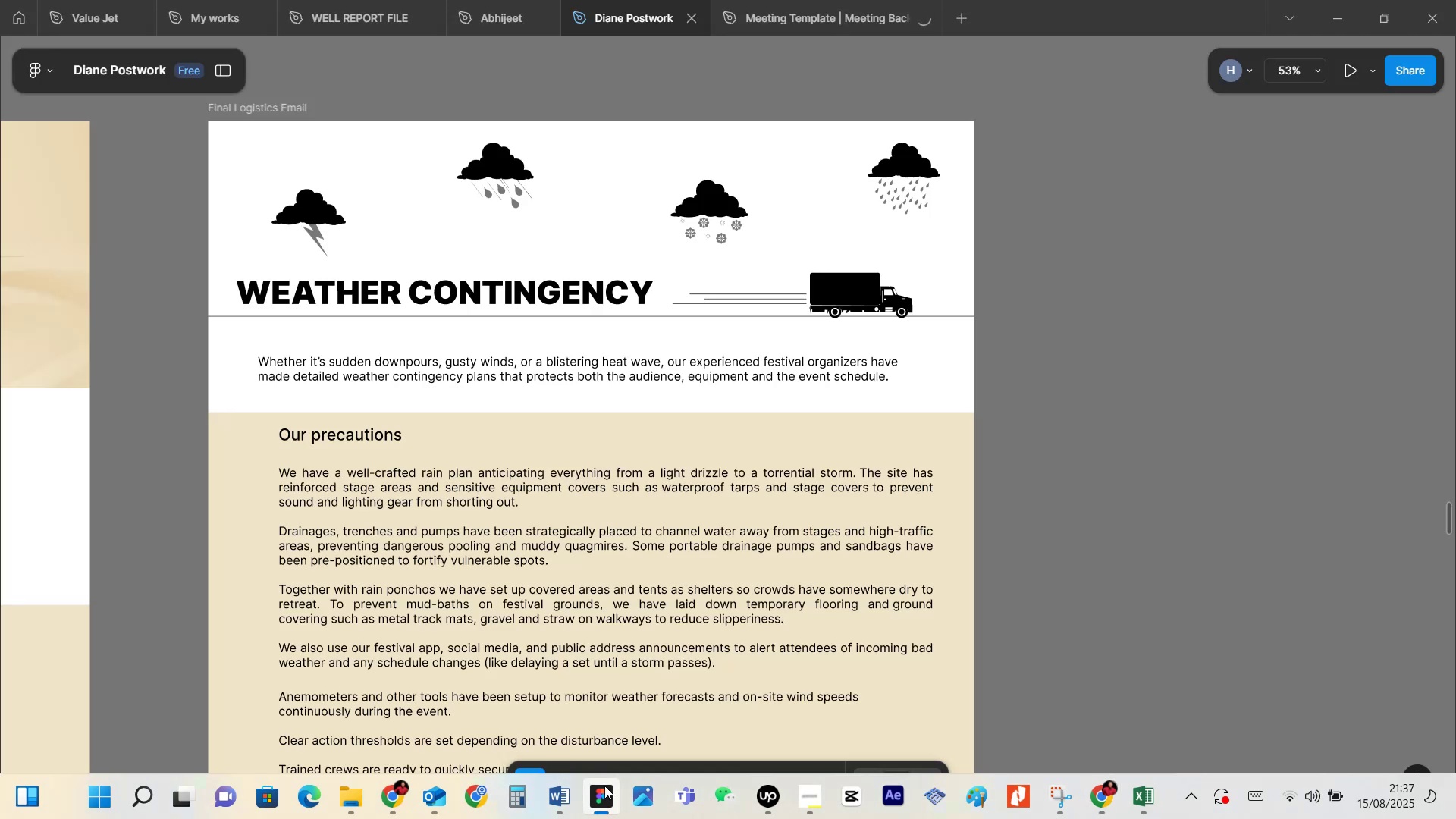 
hold_key(key=ControlLeft, duration=1.64)
scroll: coordinate [678, 646], scroll_direction: down, amount: 12.0
 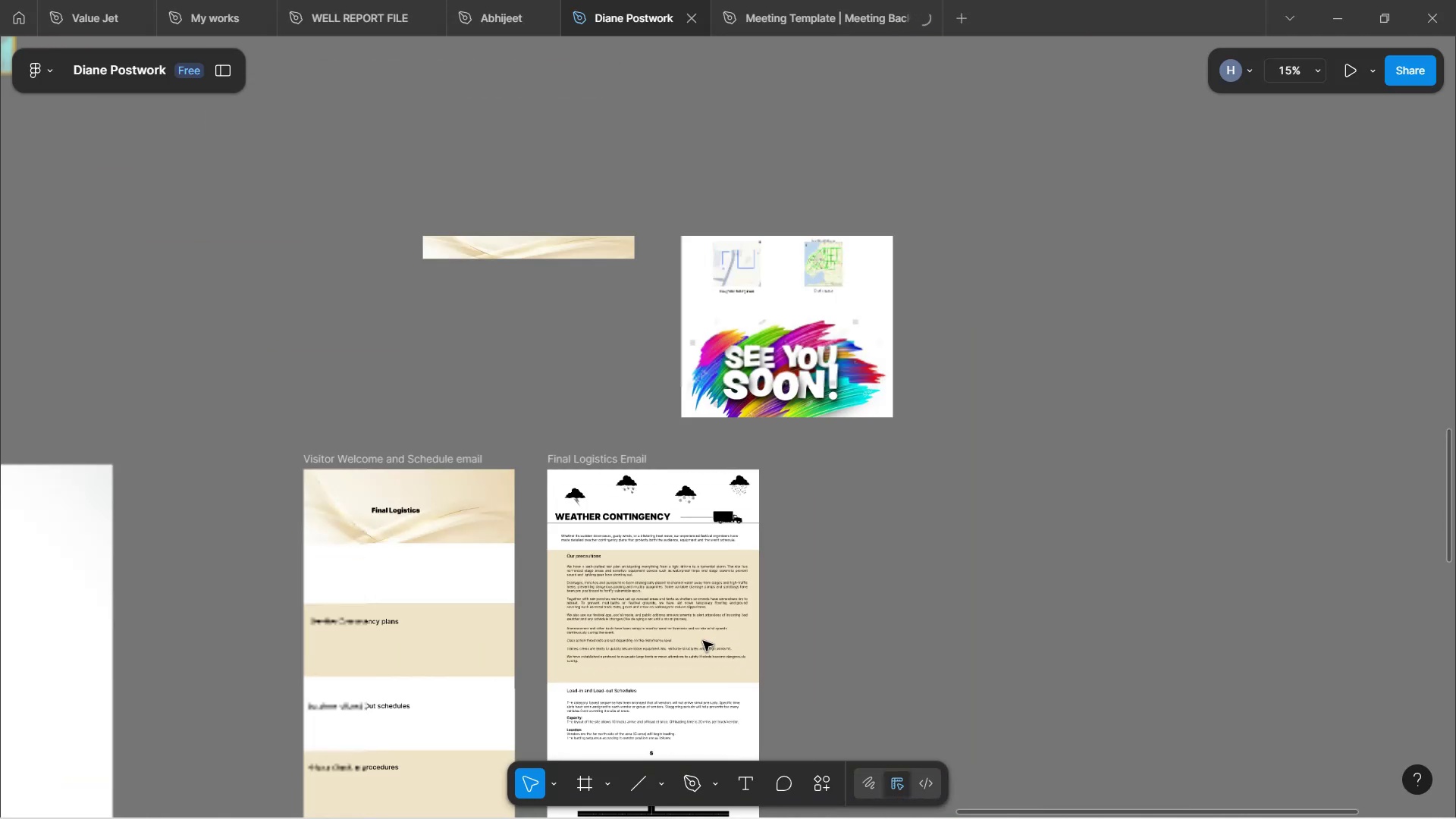 
left_click([857, 603])
 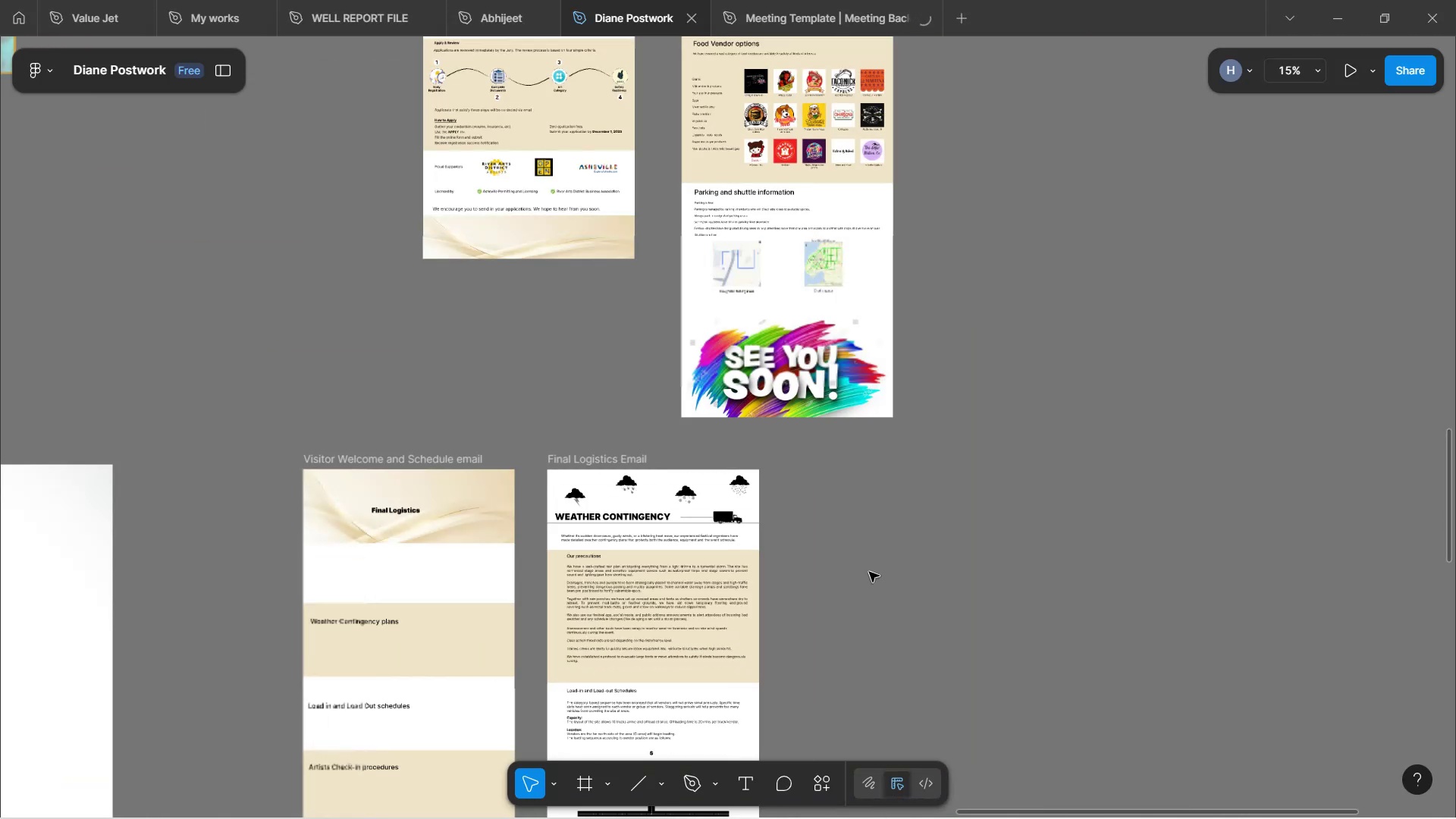 
scroll: coordinate [873, 569], scroll_direction: down, amount: 9.0
 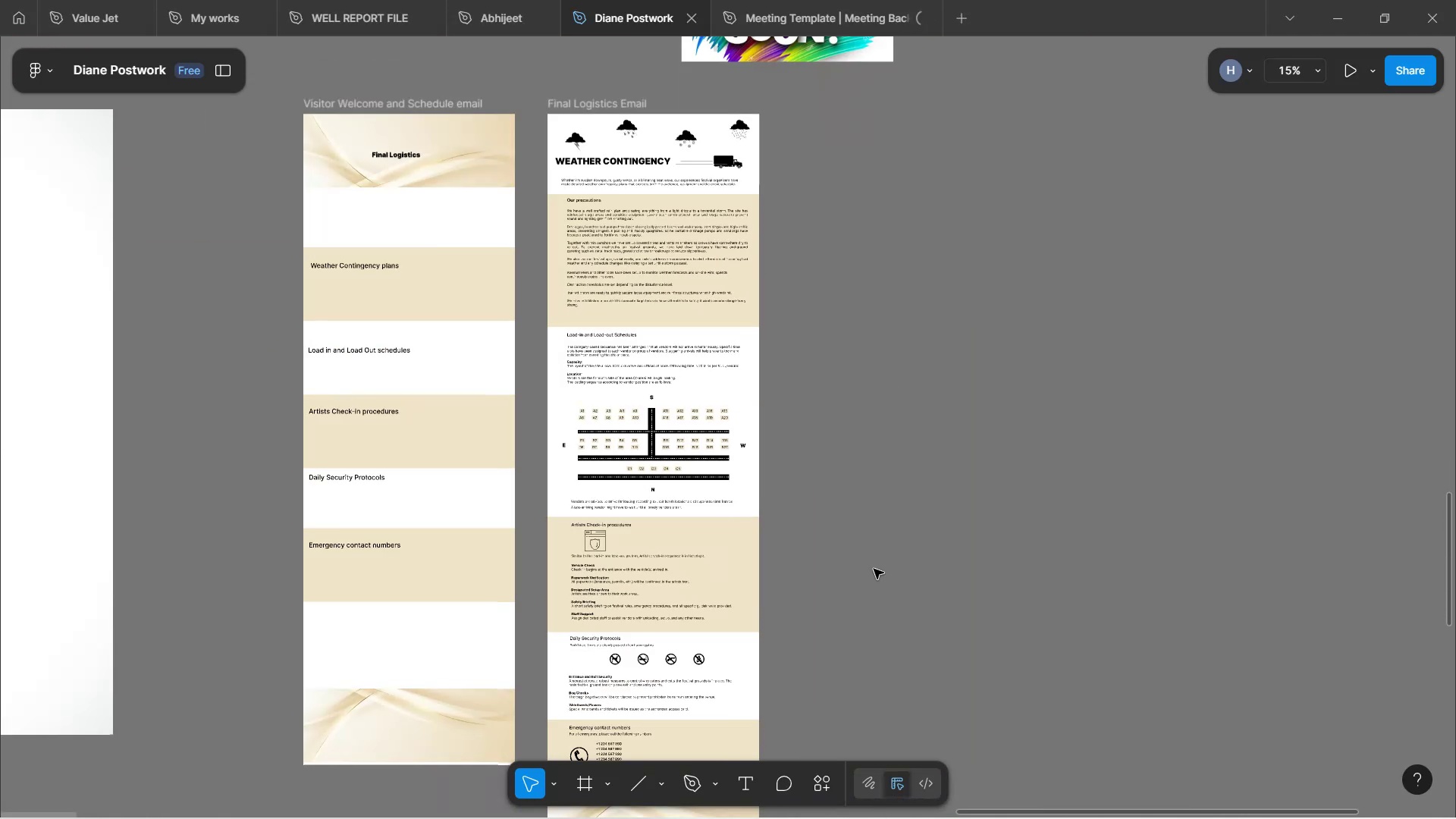 
hold_key(key=ControlLeft, duration=1.63)
scroll: coordinate [659, 447], scroll_direction: up, amount: 7.0
 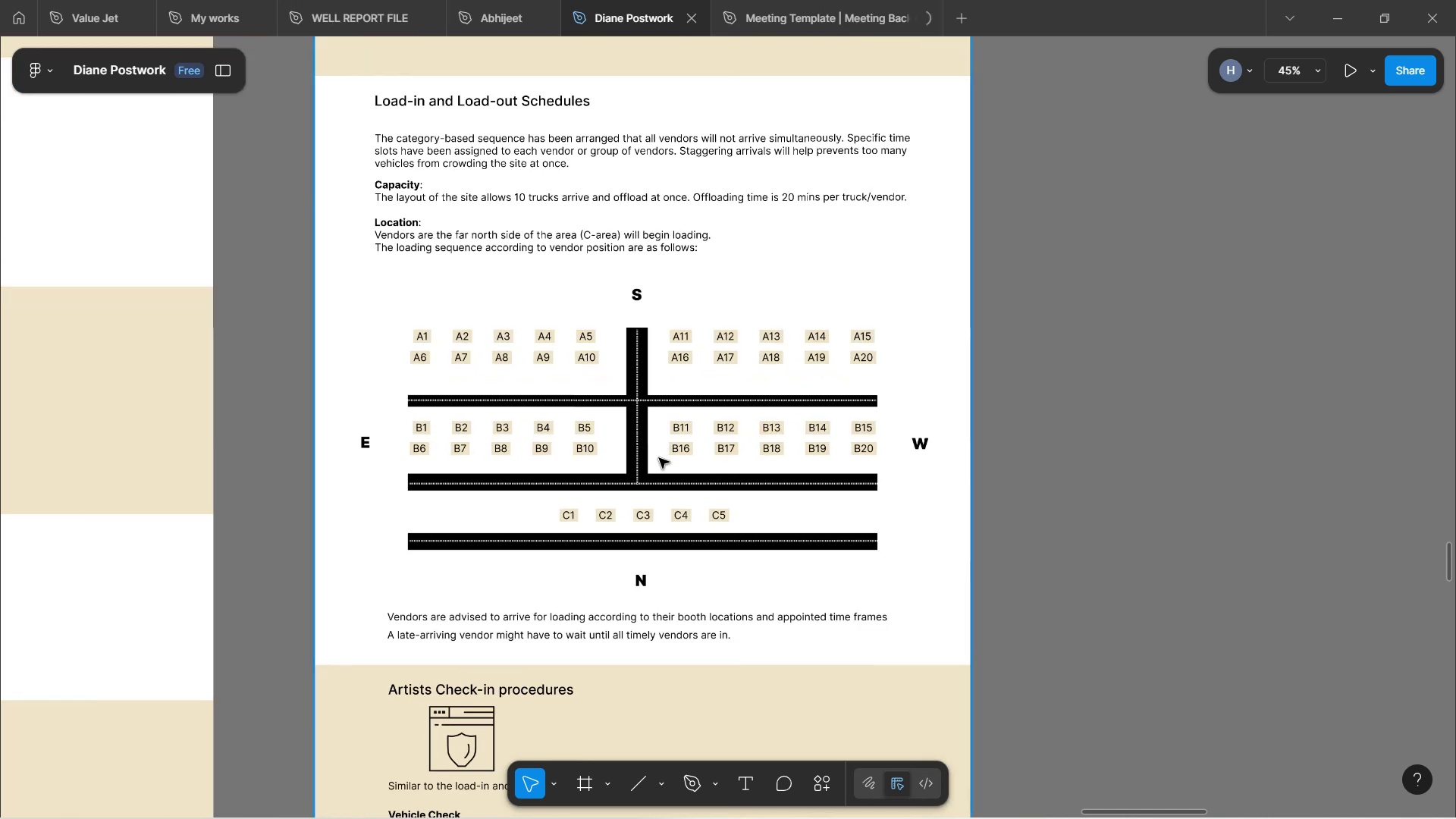 
hold_key(key=ControlLeft, duration=1.36)
scroll: coordinate [660, 458], scroll_direction: up, amount: 1.0
 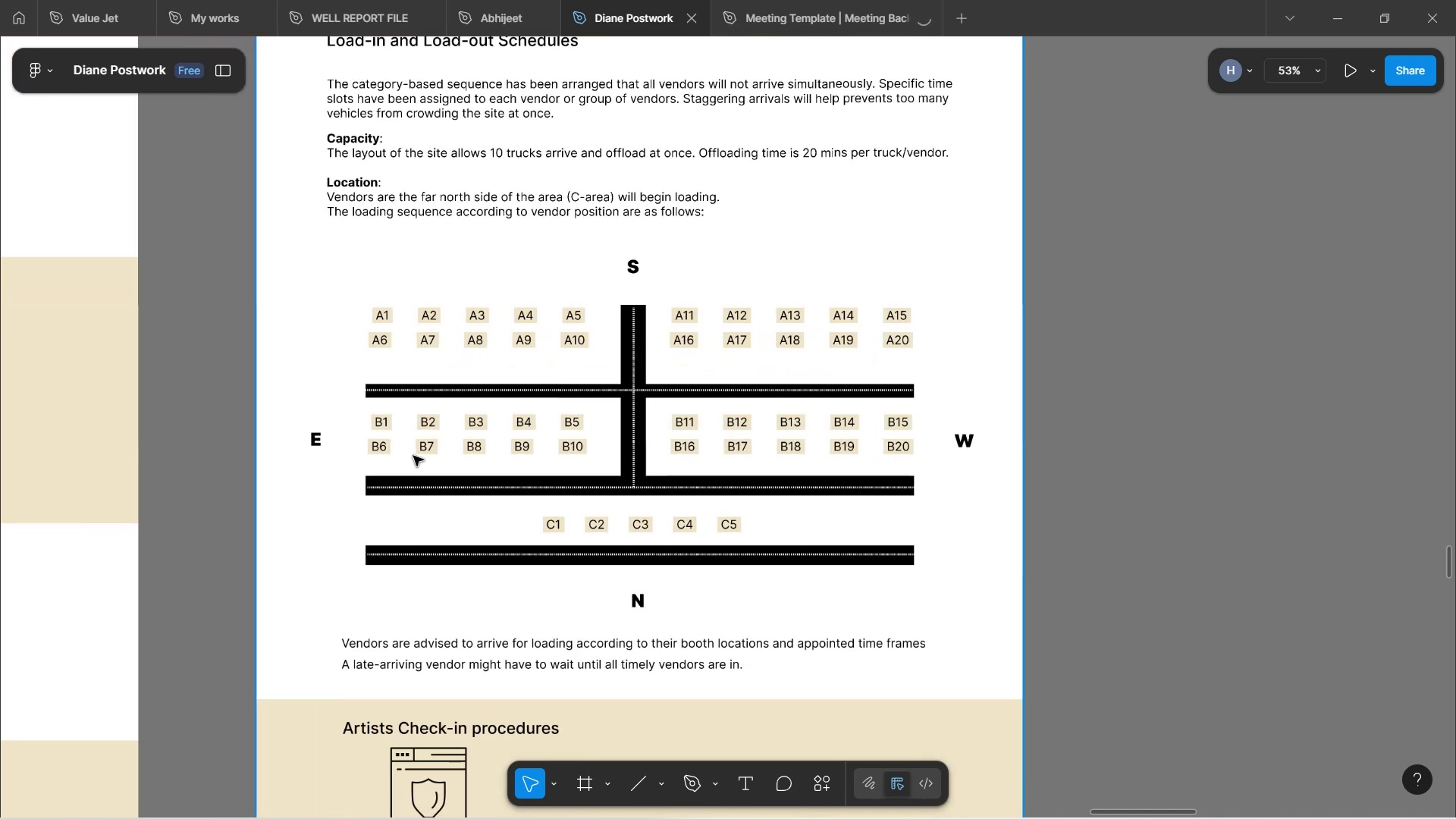 
double_click([320, 433])
 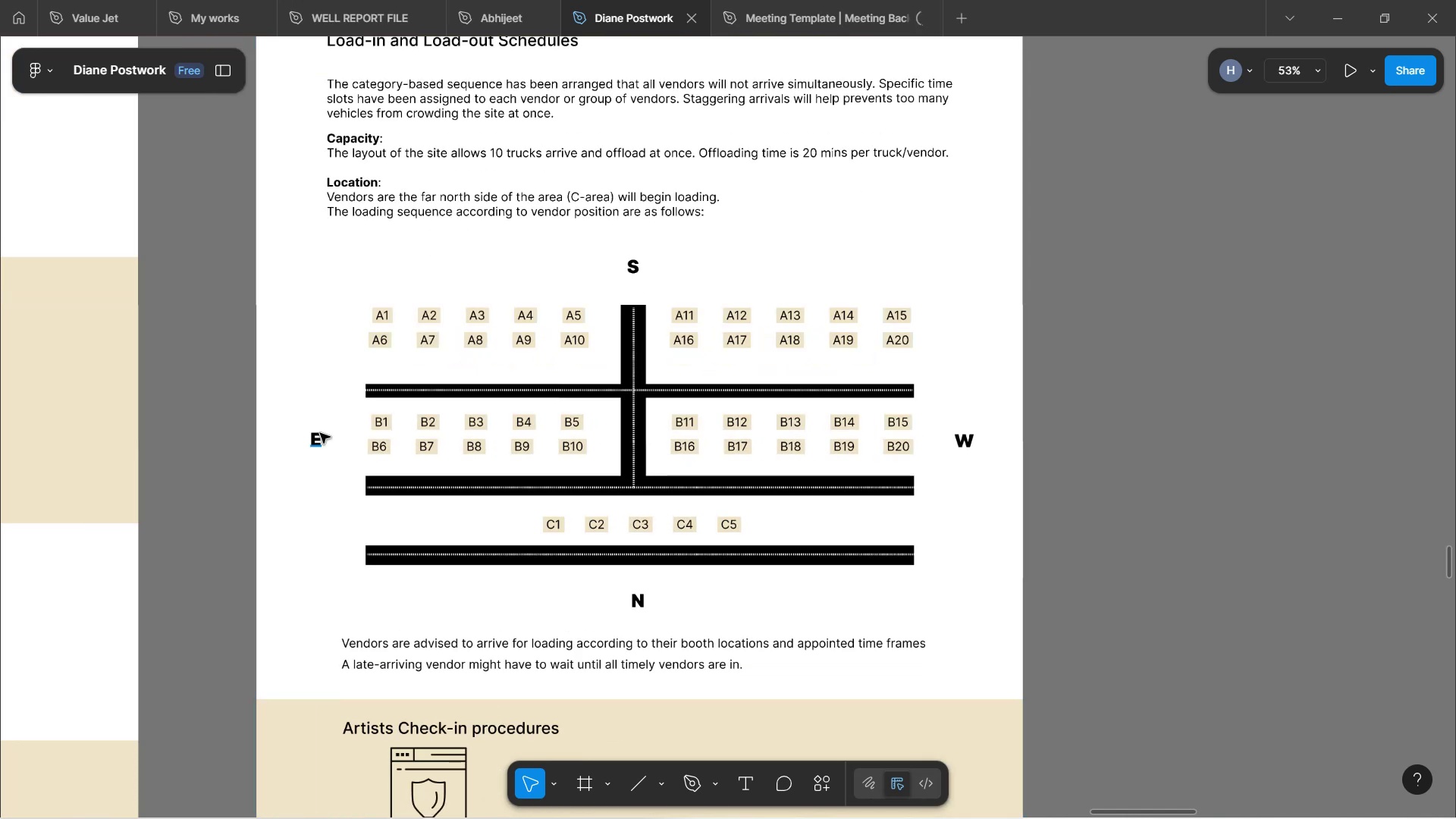 
left_click([339, 472])
 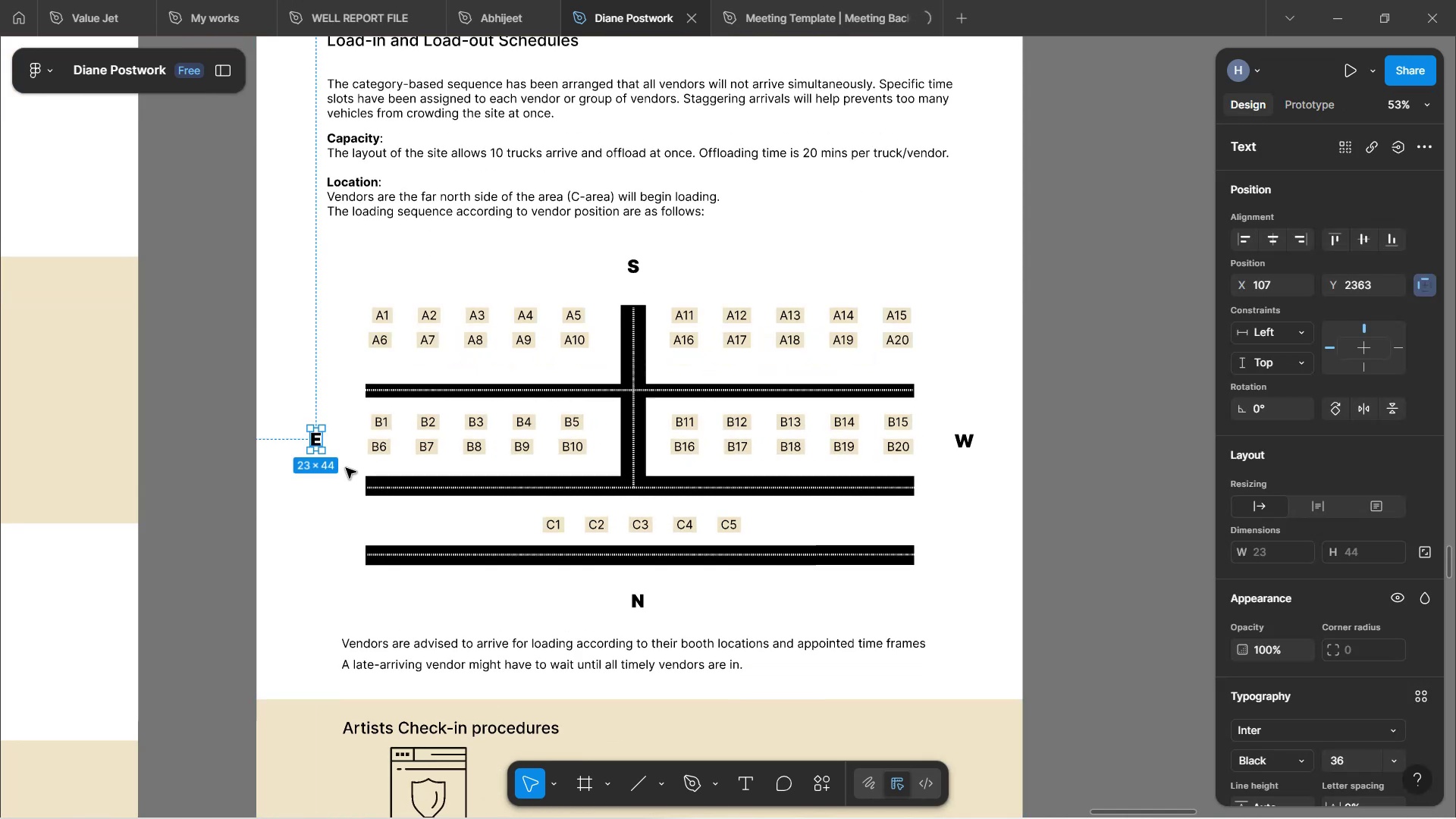 
hold_key(key=ArrowRight, duration=1.23)
 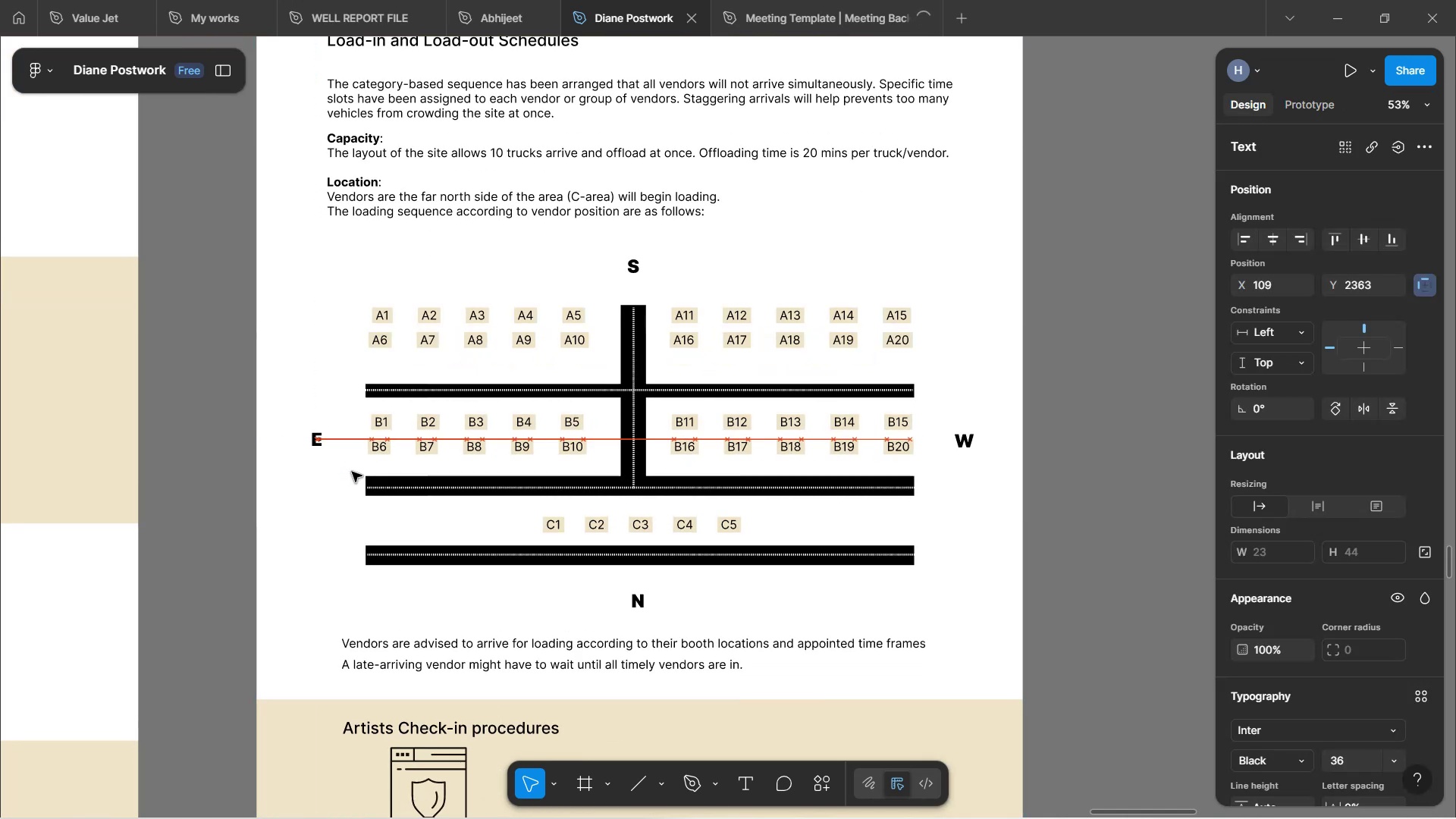 
hold_key(key=ArrowRight, duration=0.68)
 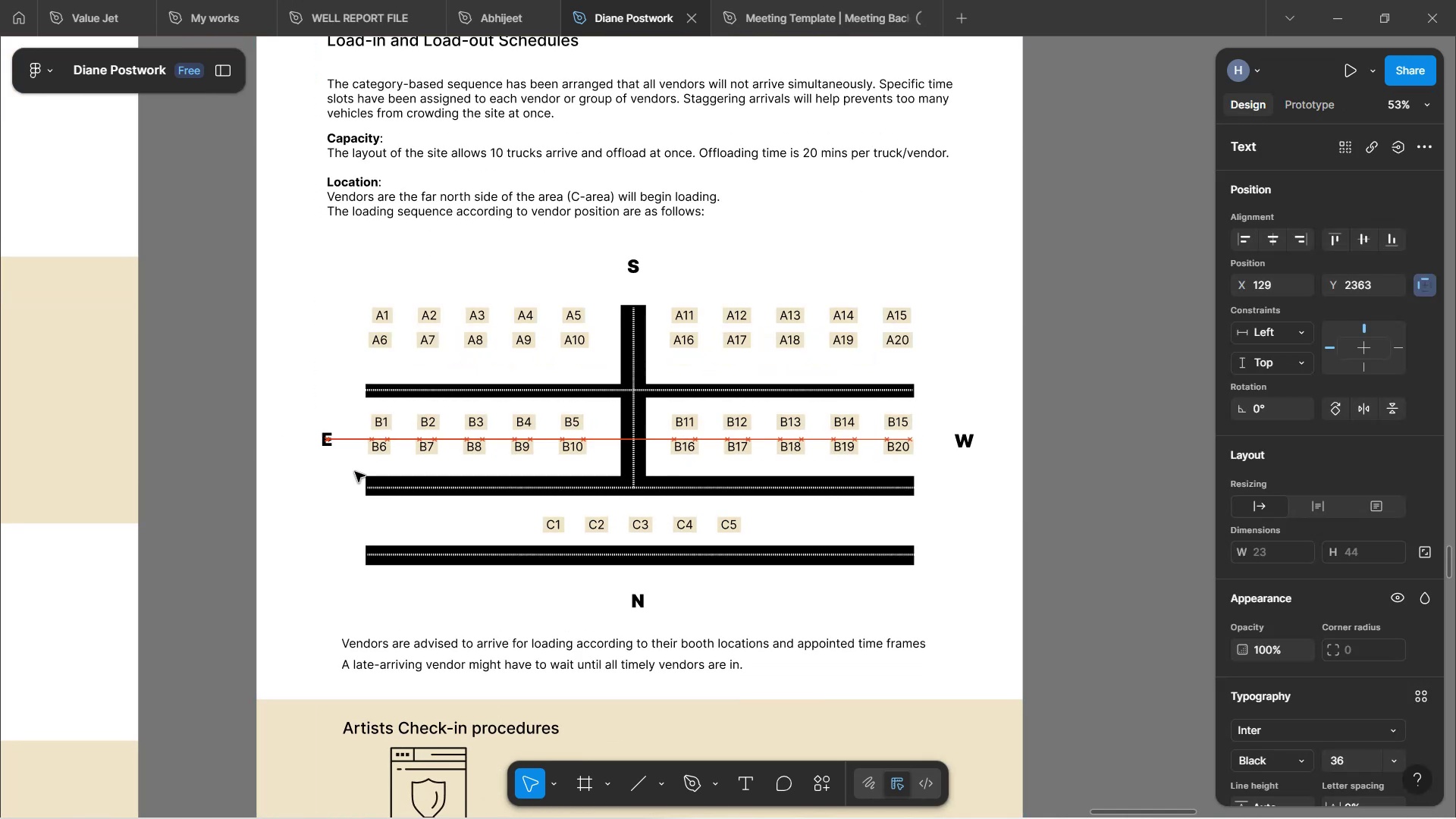 
key(ArrowRight)
 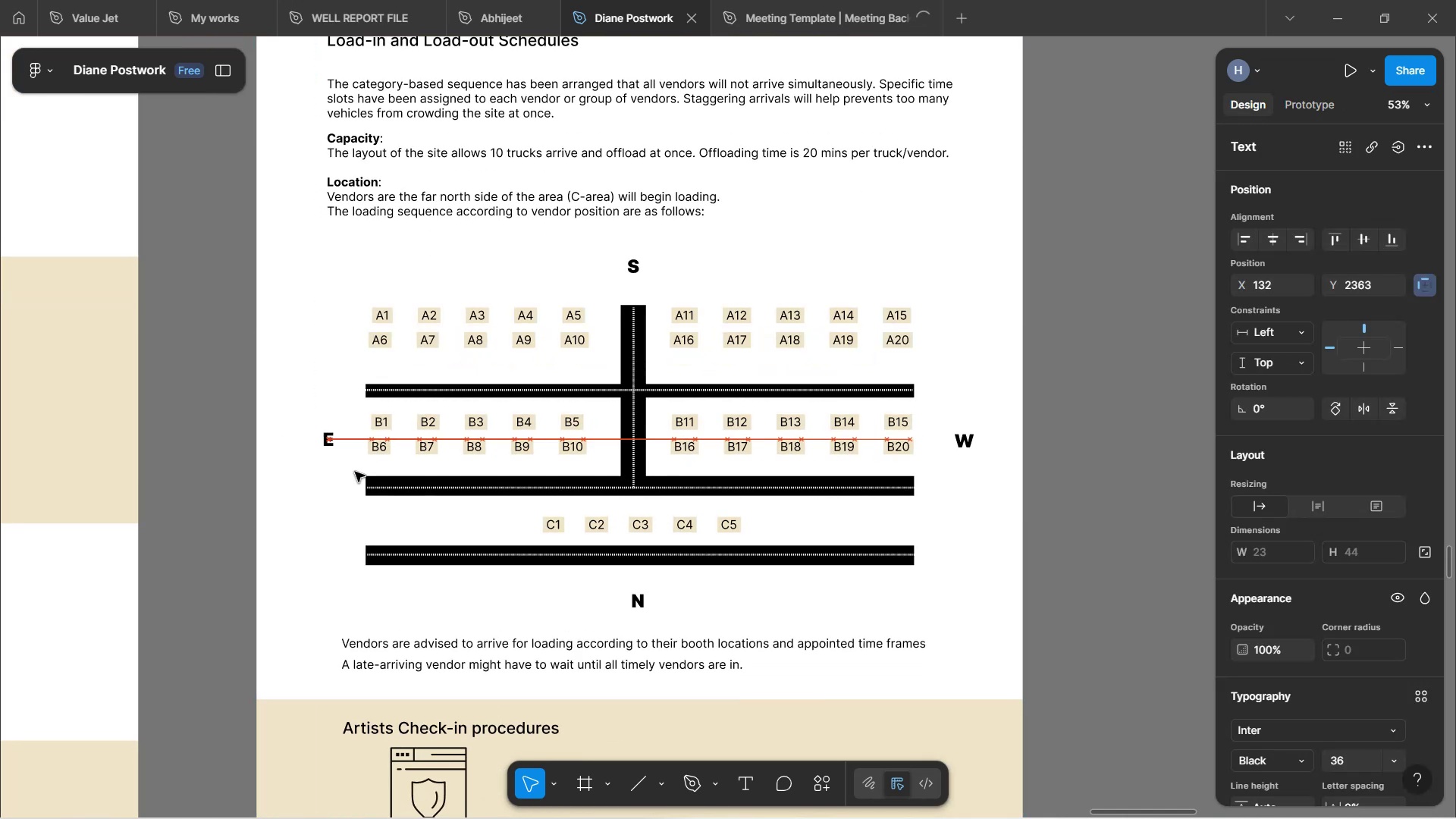 
key(ArrowRight)
 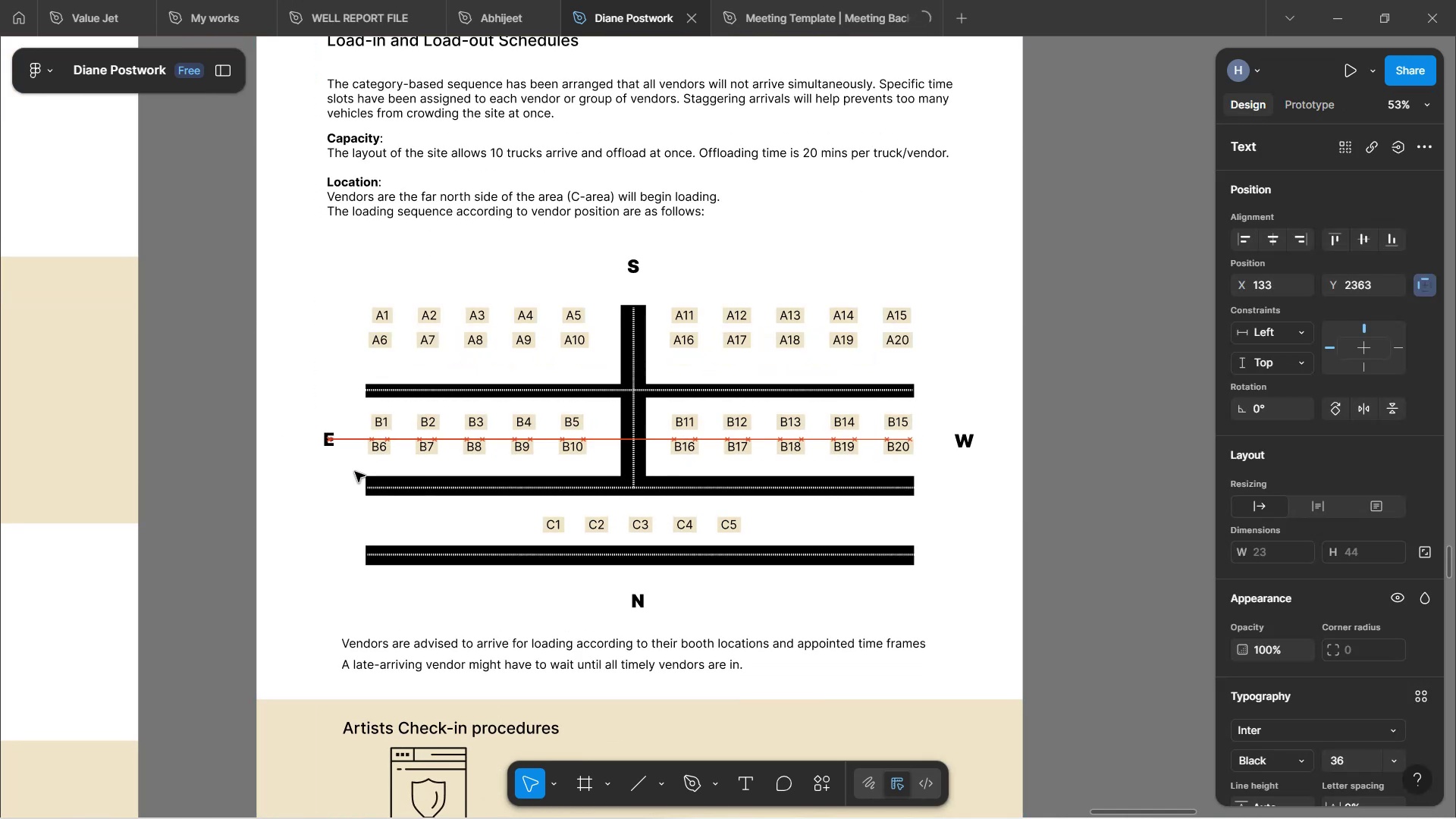 
key(ArrowRight)
 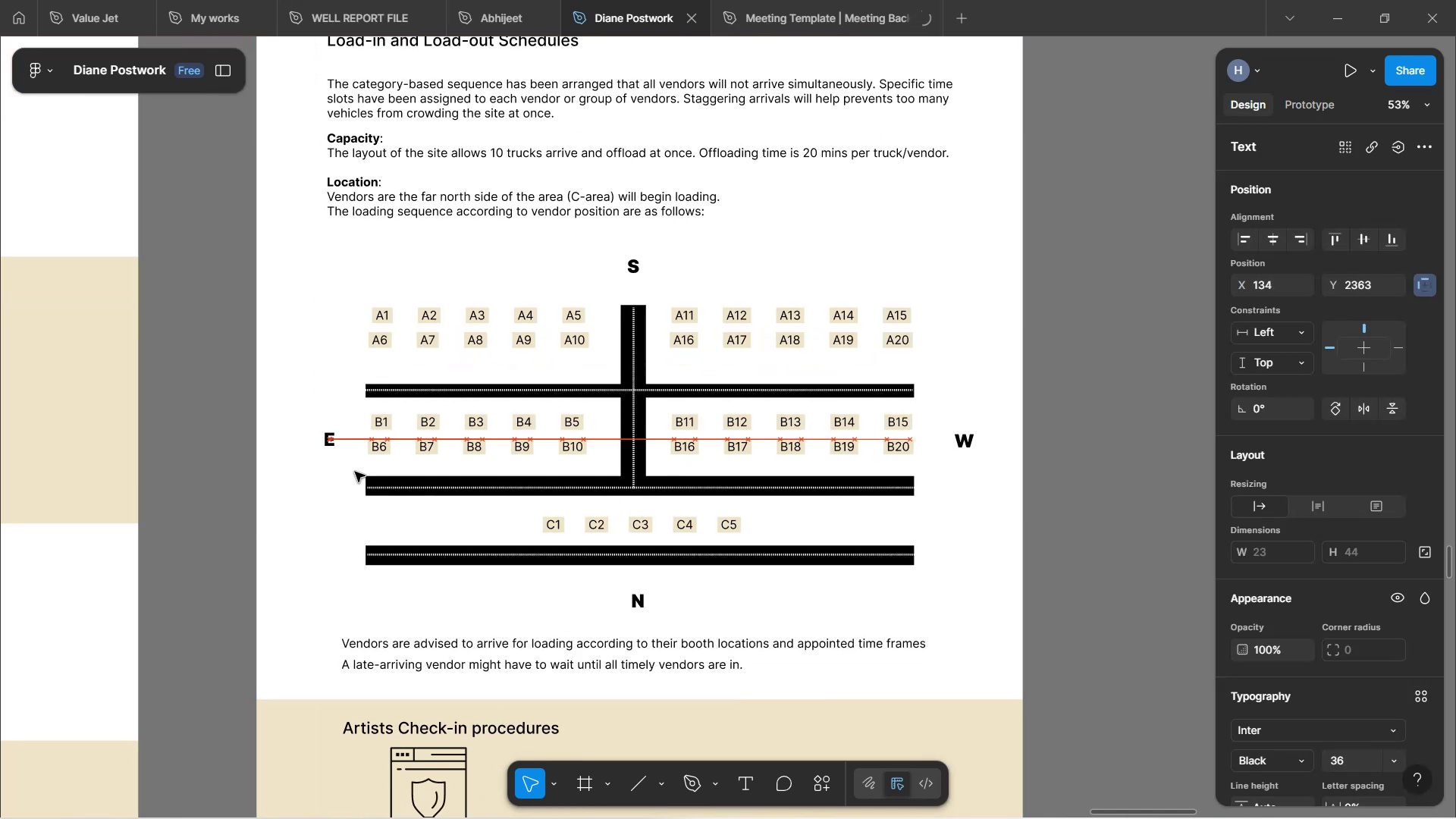 
key(ArrowRight)
 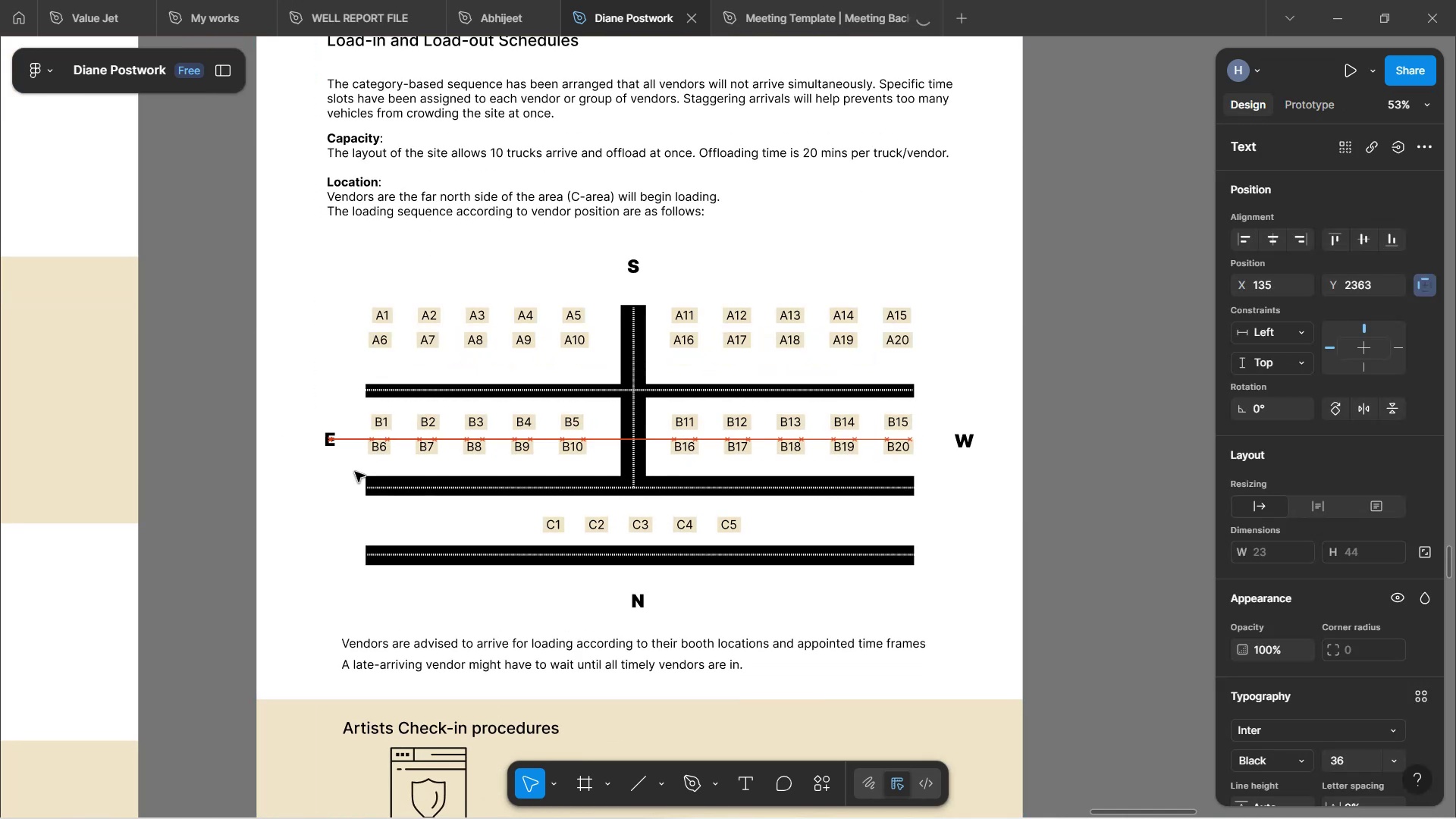 
key(ArrowRight)
 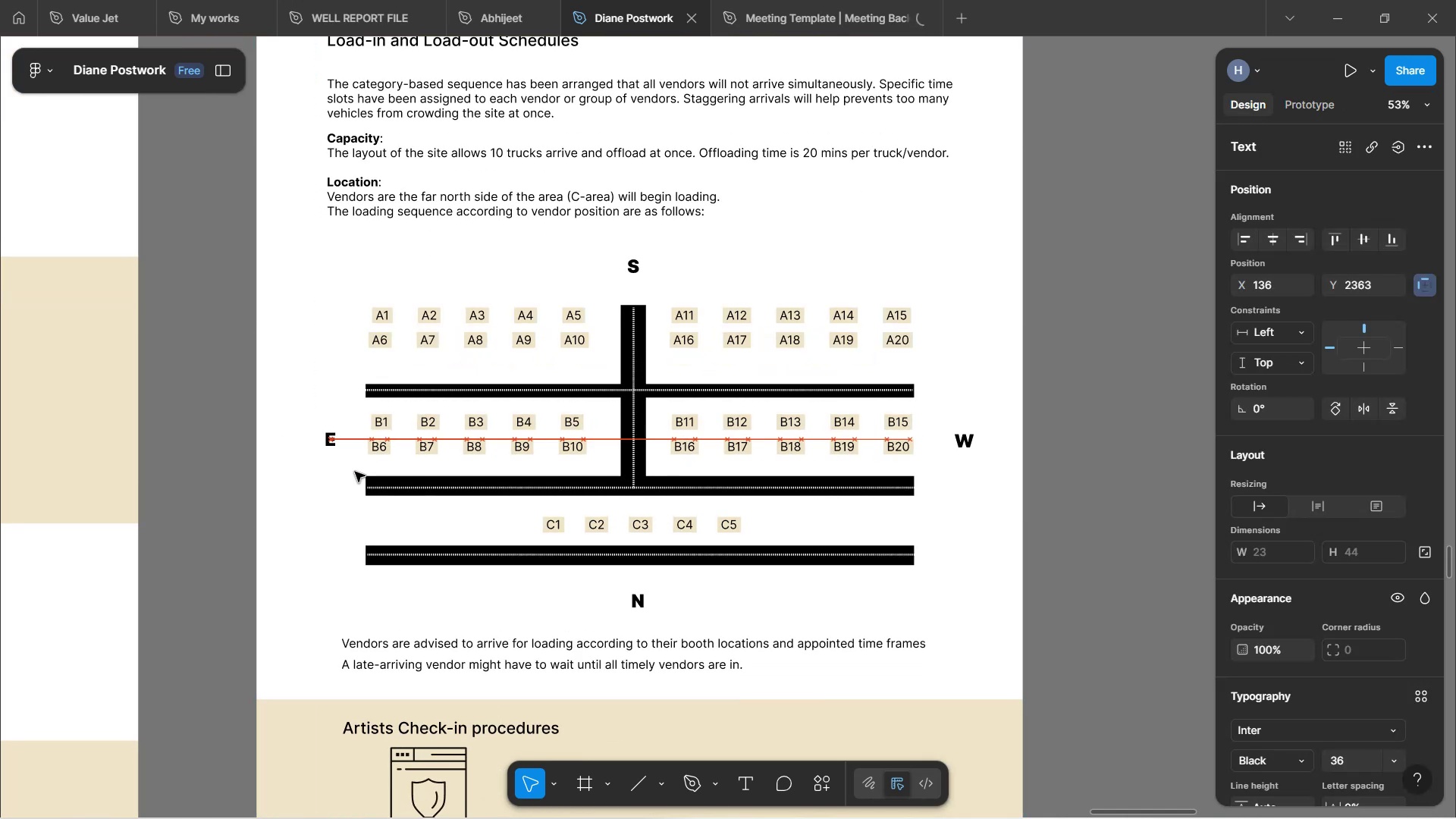 
key(ArrowRight)
 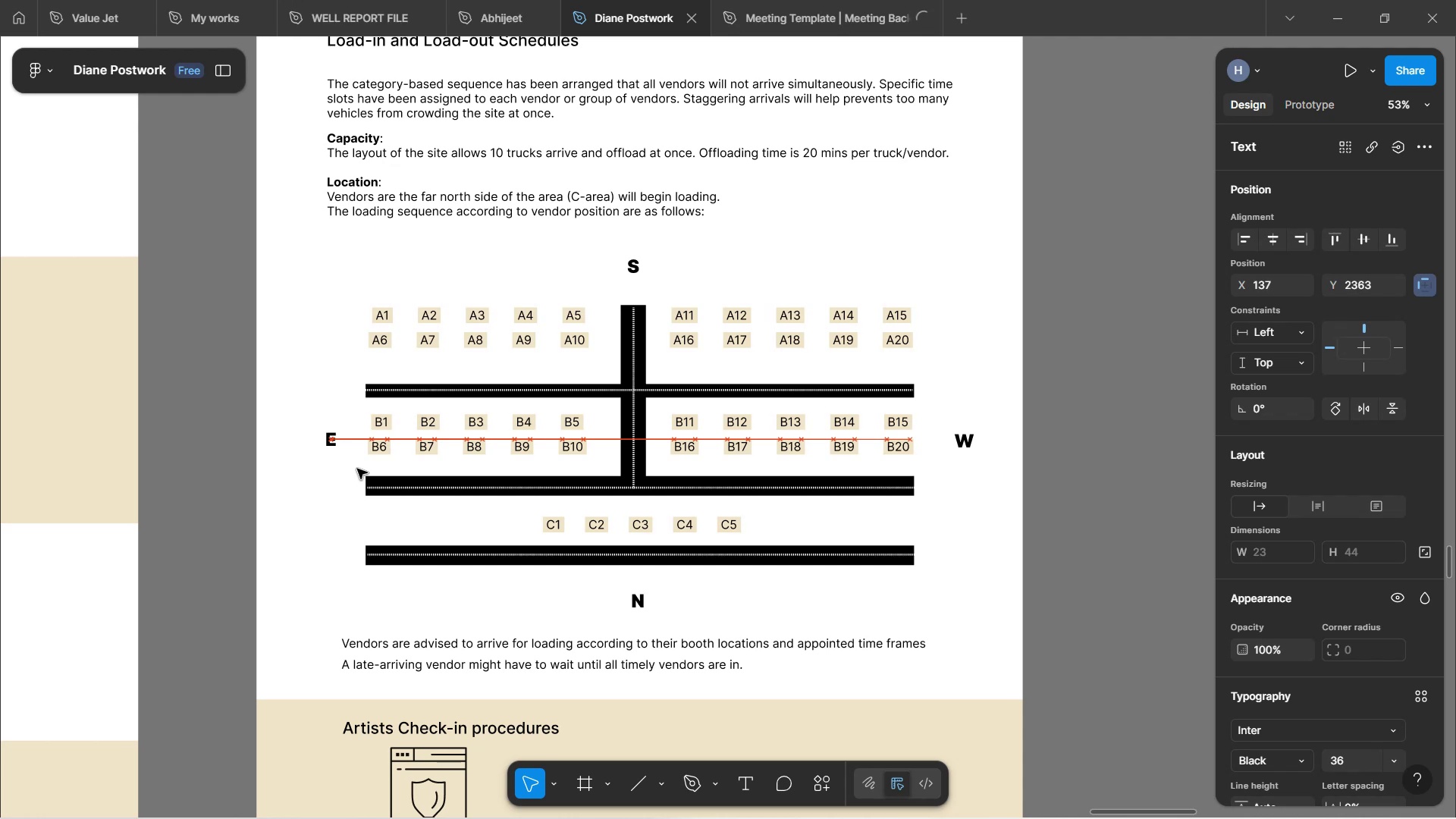 
key(ArrowRight)
 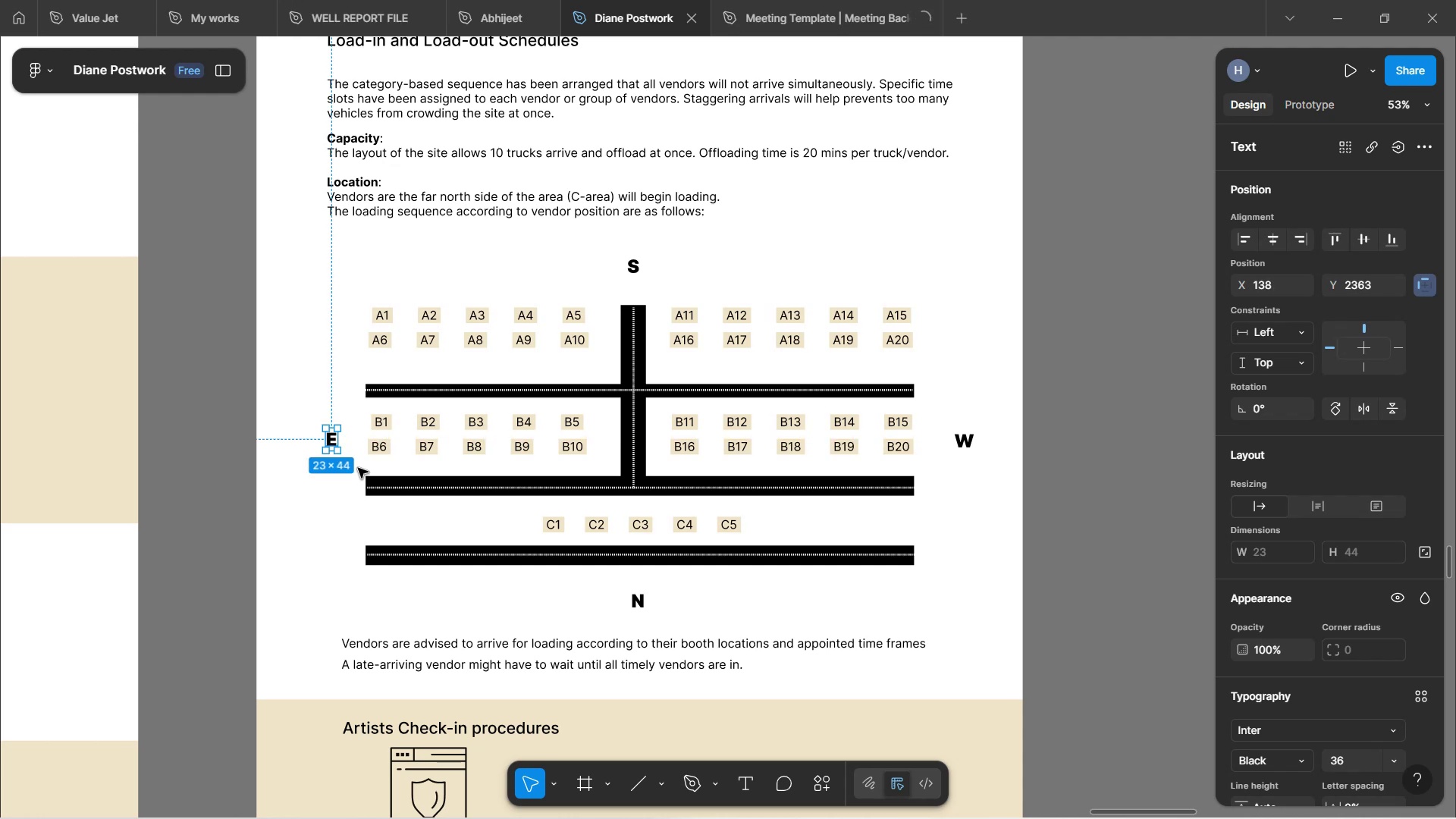 
key(ArrowRight)
 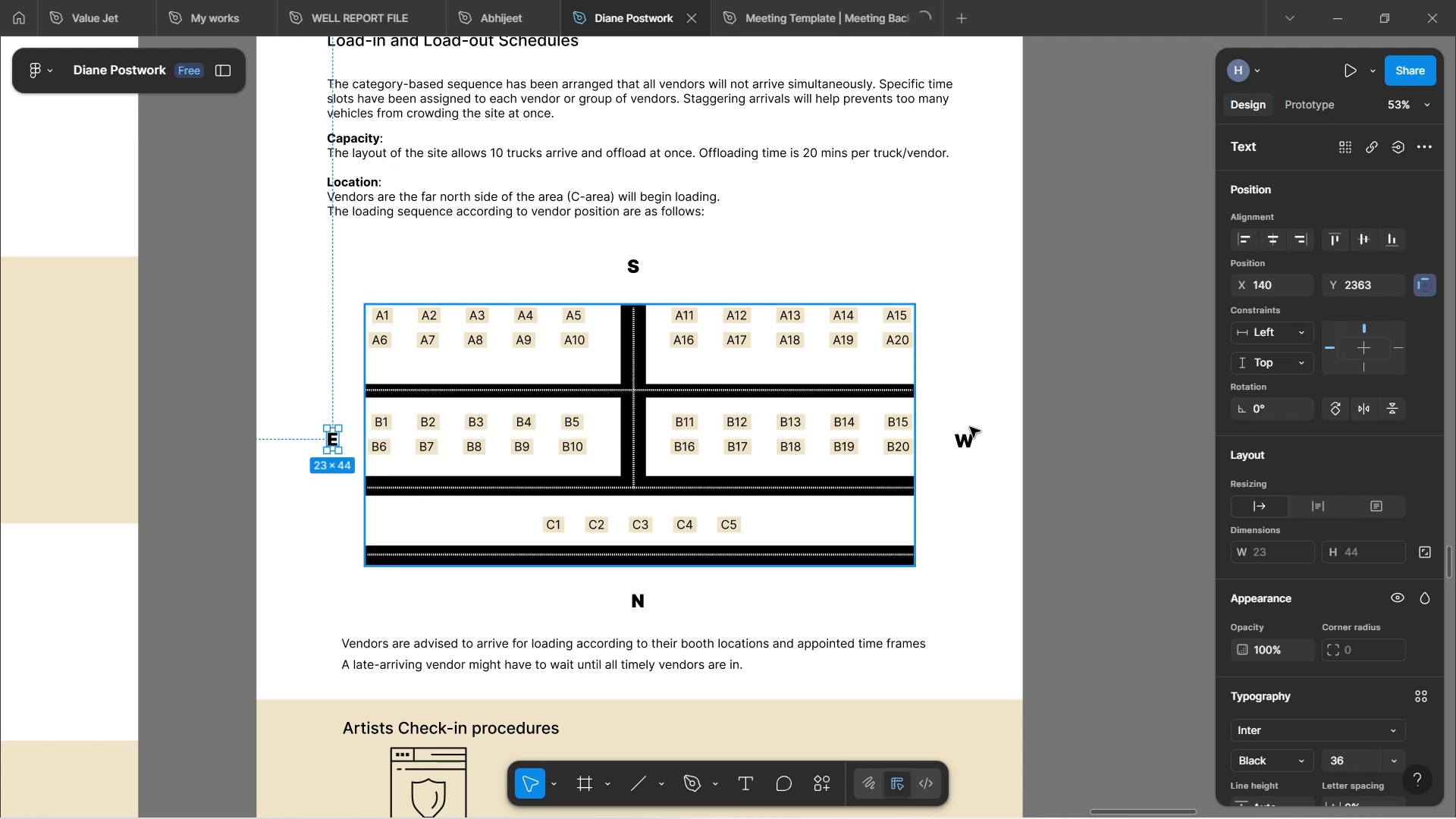 
left_click([968, 439])
 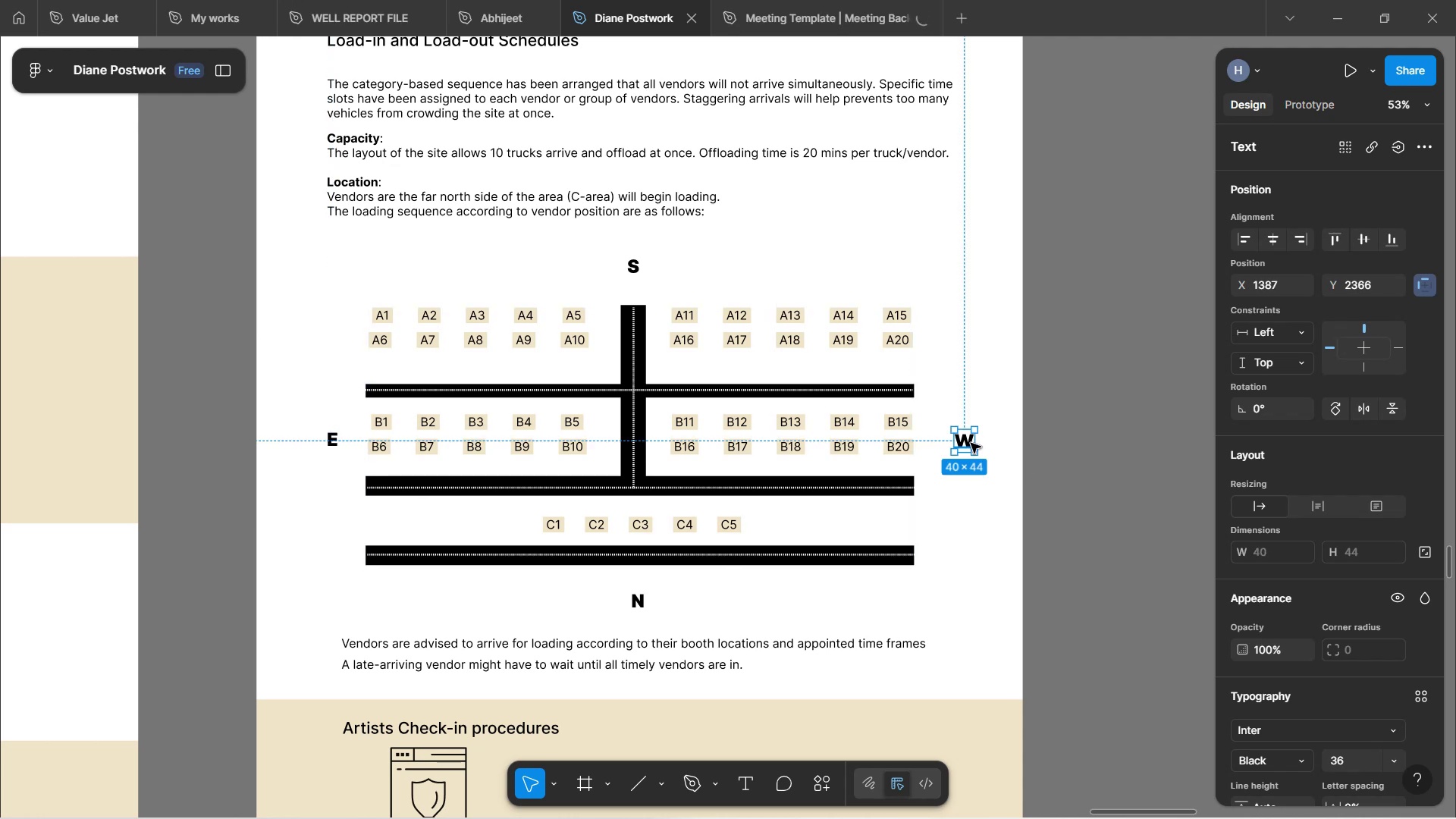 
hold_key(key=ArrowLeft, duration=1.33)
 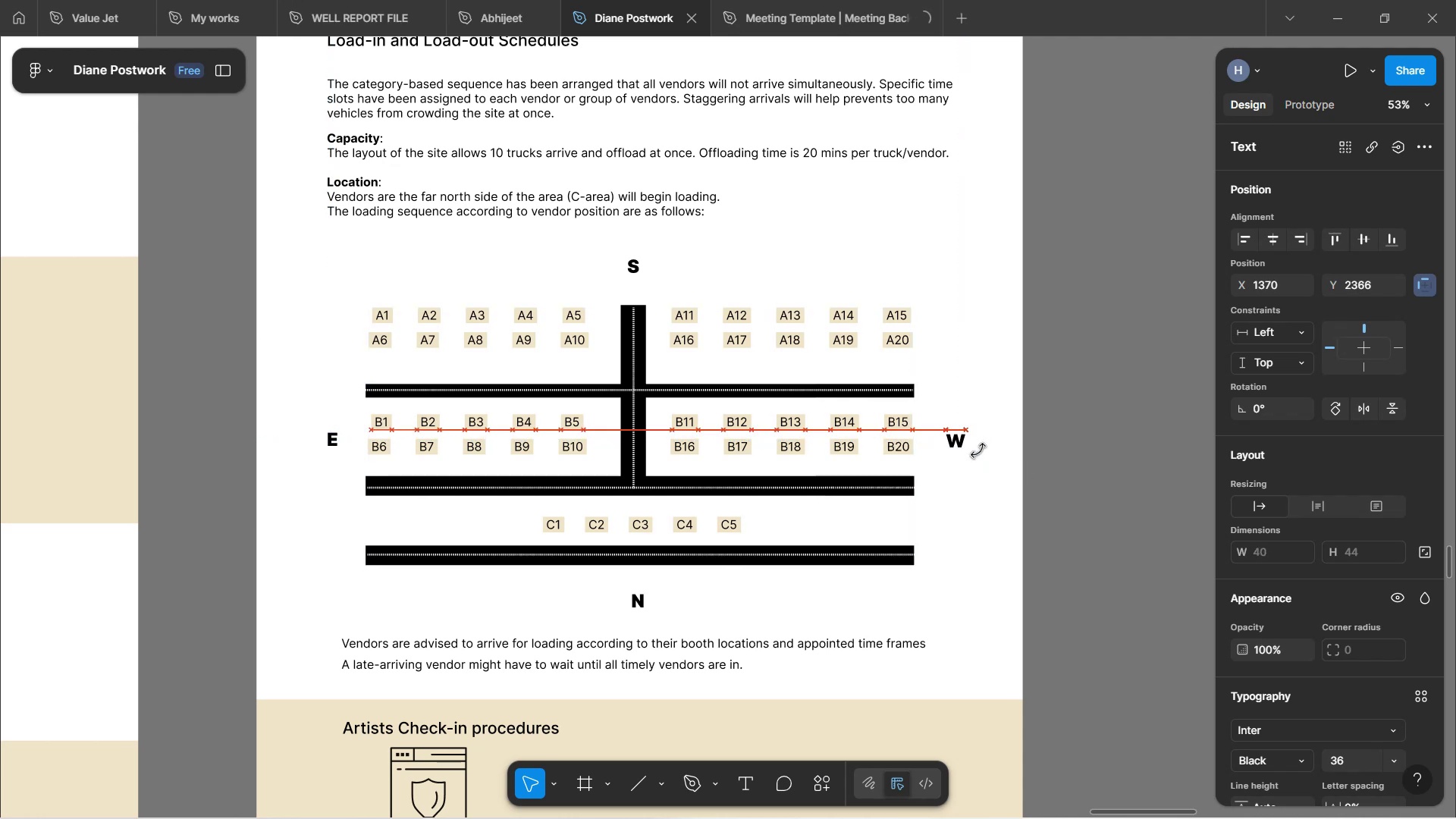 
key(ArrowLeft)
 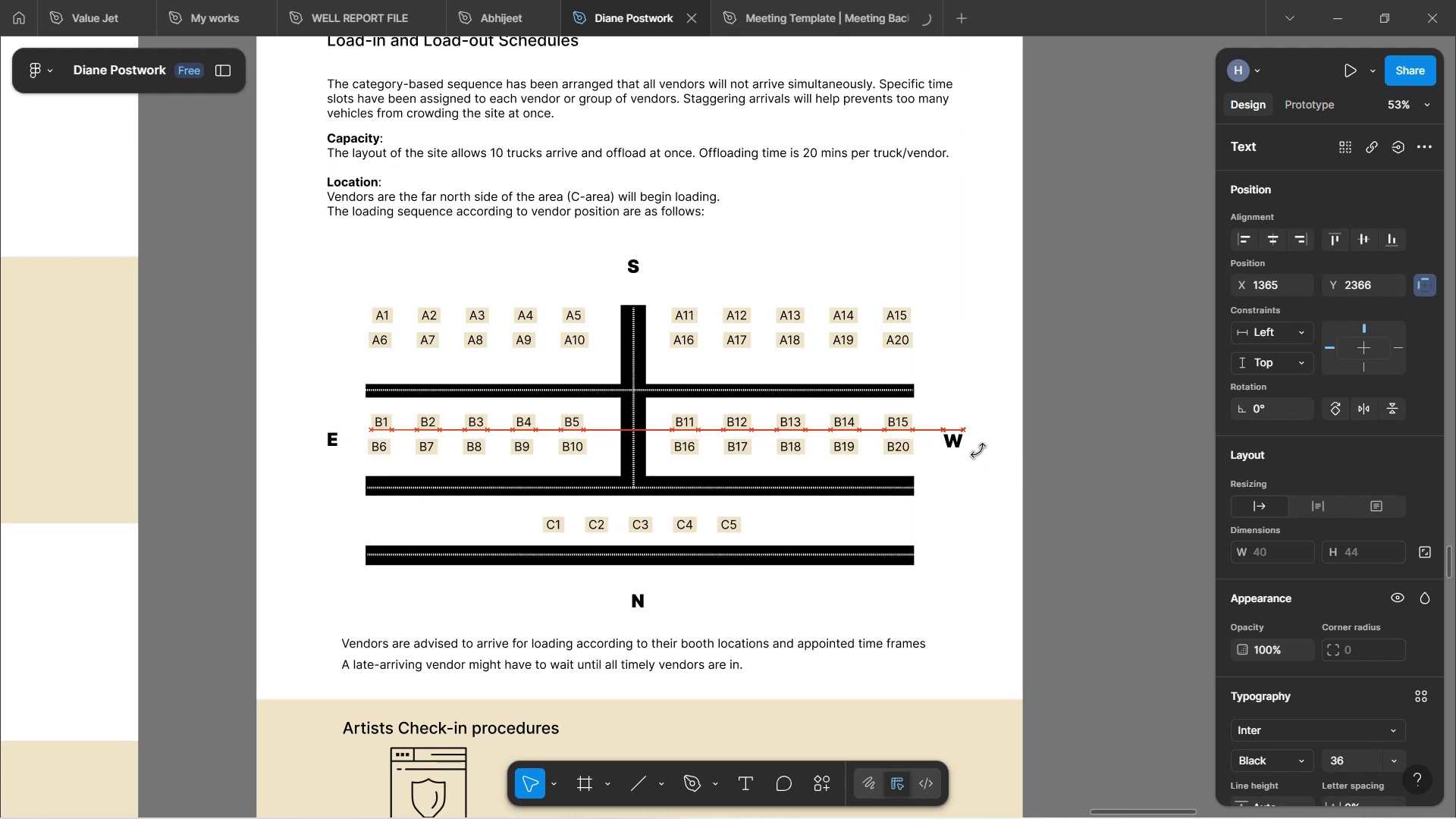 
key(ArrowLeft)
 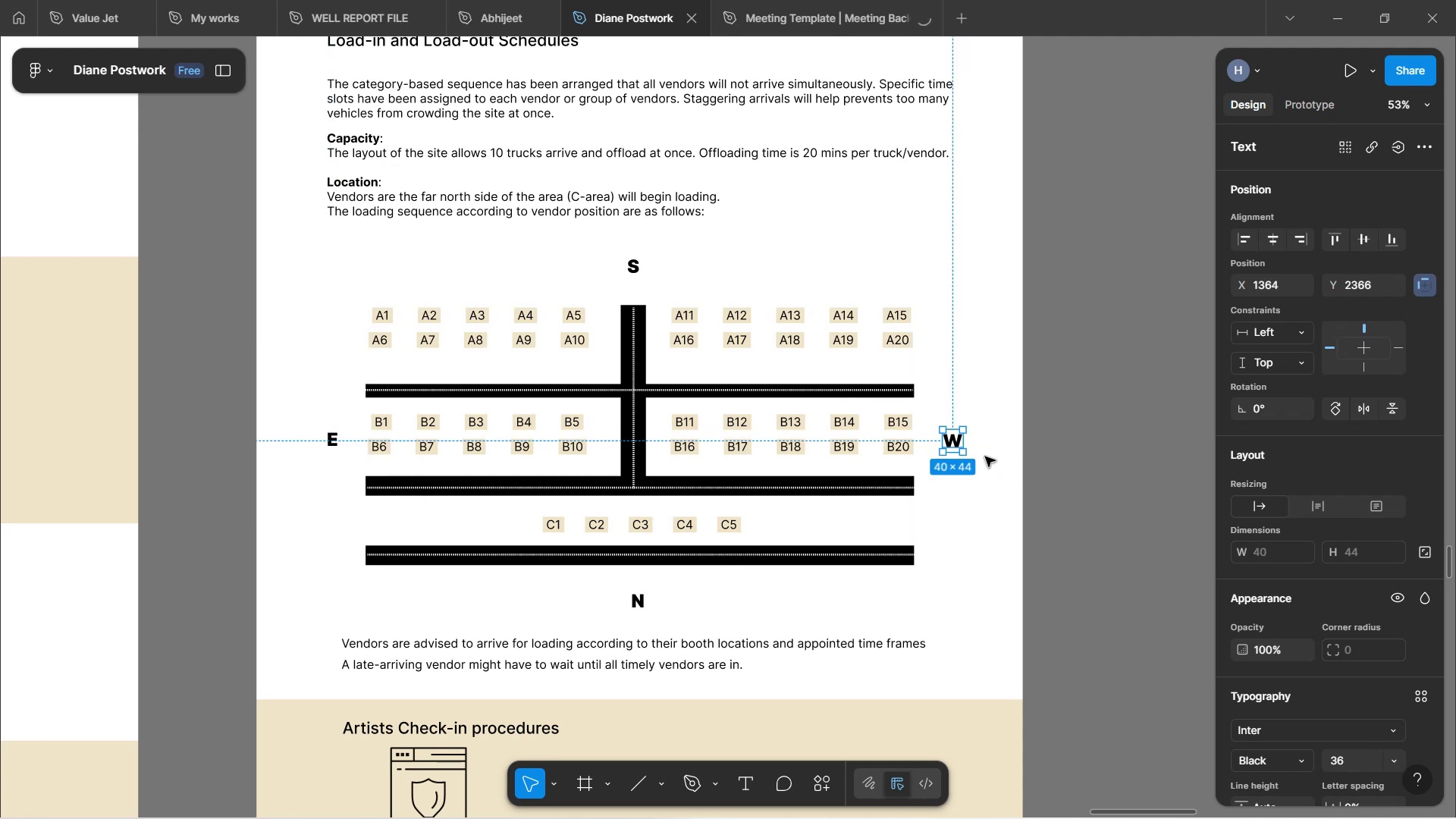 
key(ArrowLeft)
 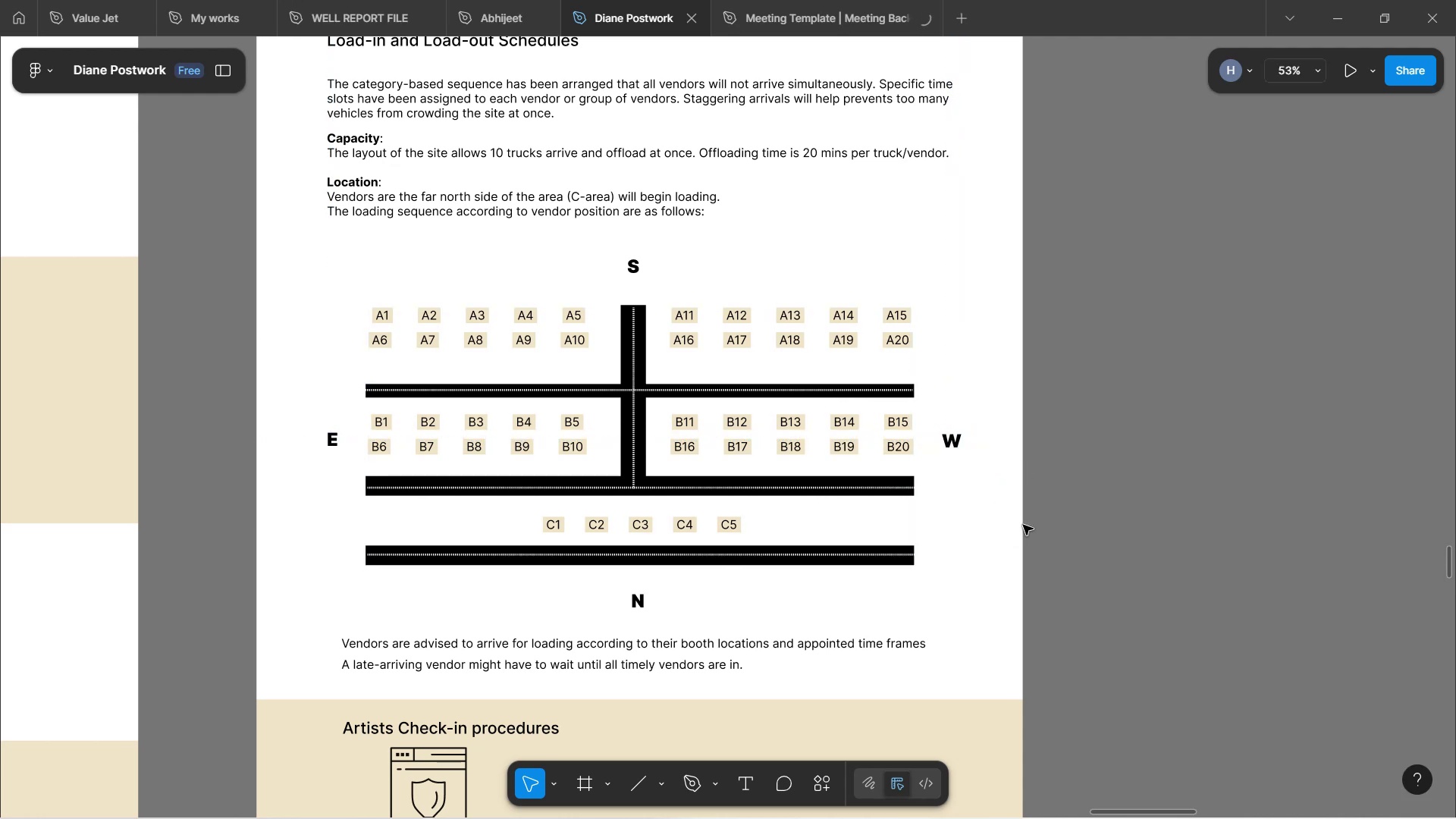 
scroll: coordinate [1024, 521], scroll_direction: up, amount: 5.0
 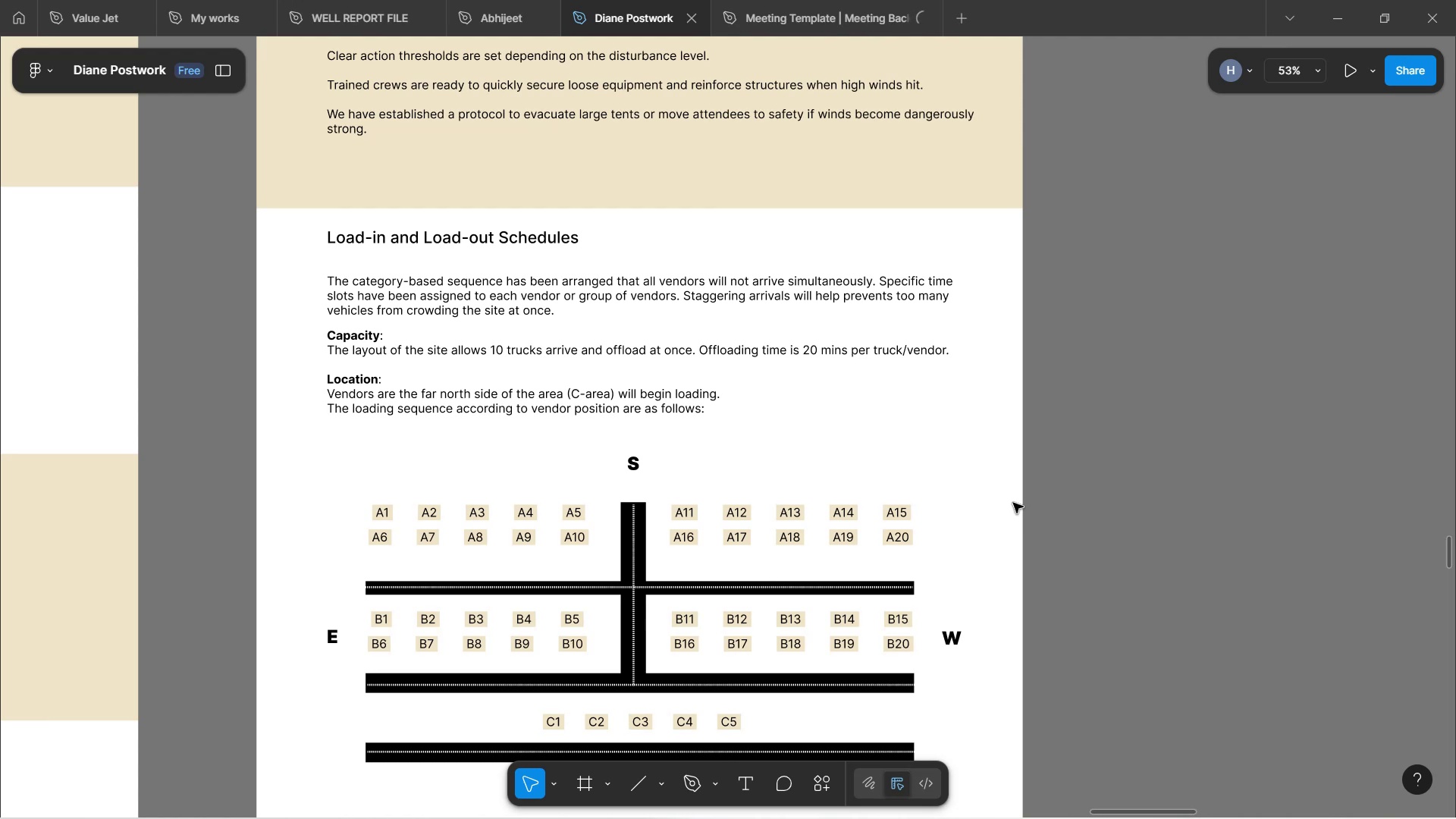 
scroll: coordinate [1006, 500], scroll_direction: down, amount: 6.0
 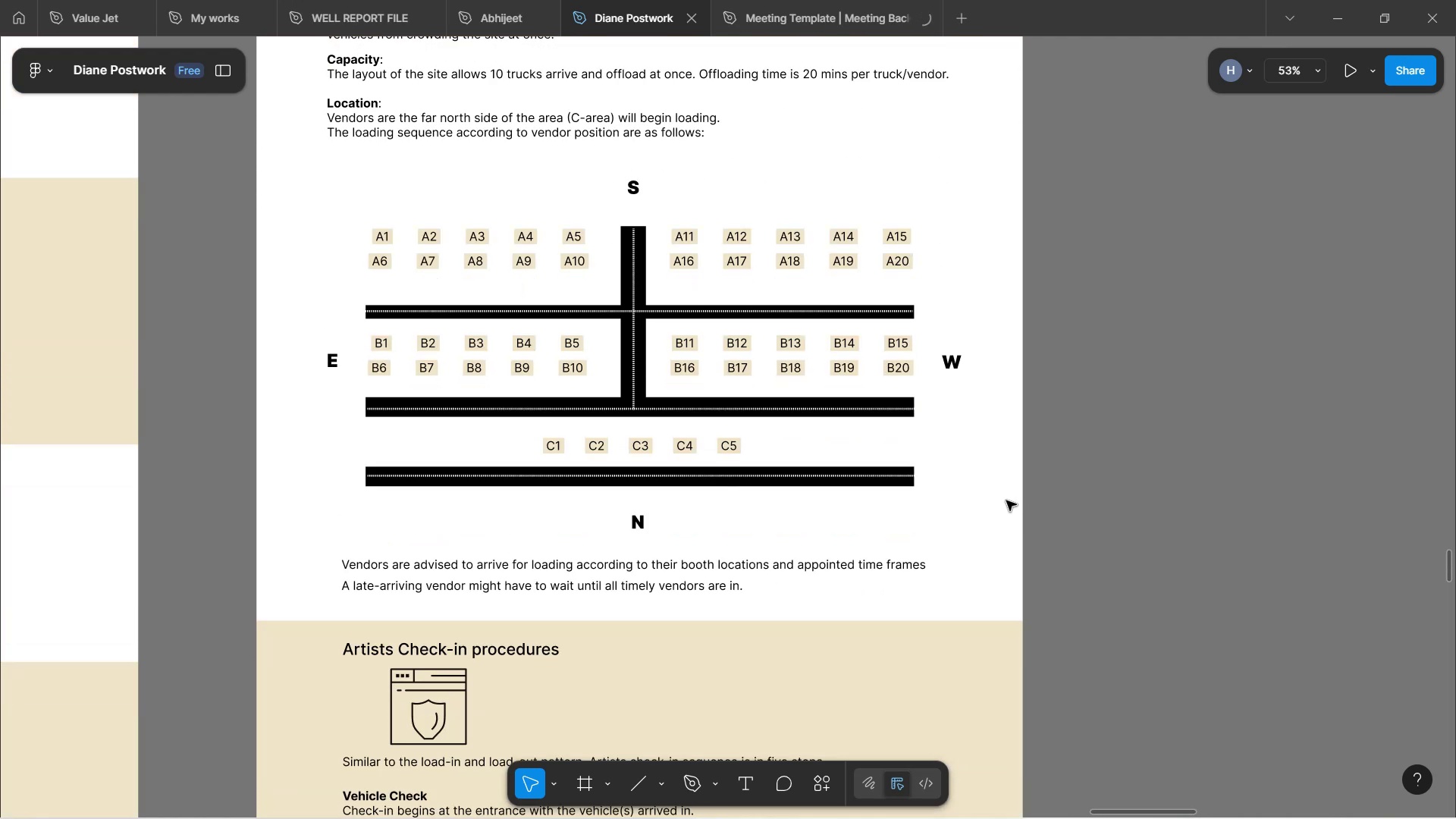 
scroll: coordinate [1006, 500], scroll_direction: up, amount: 4.0
 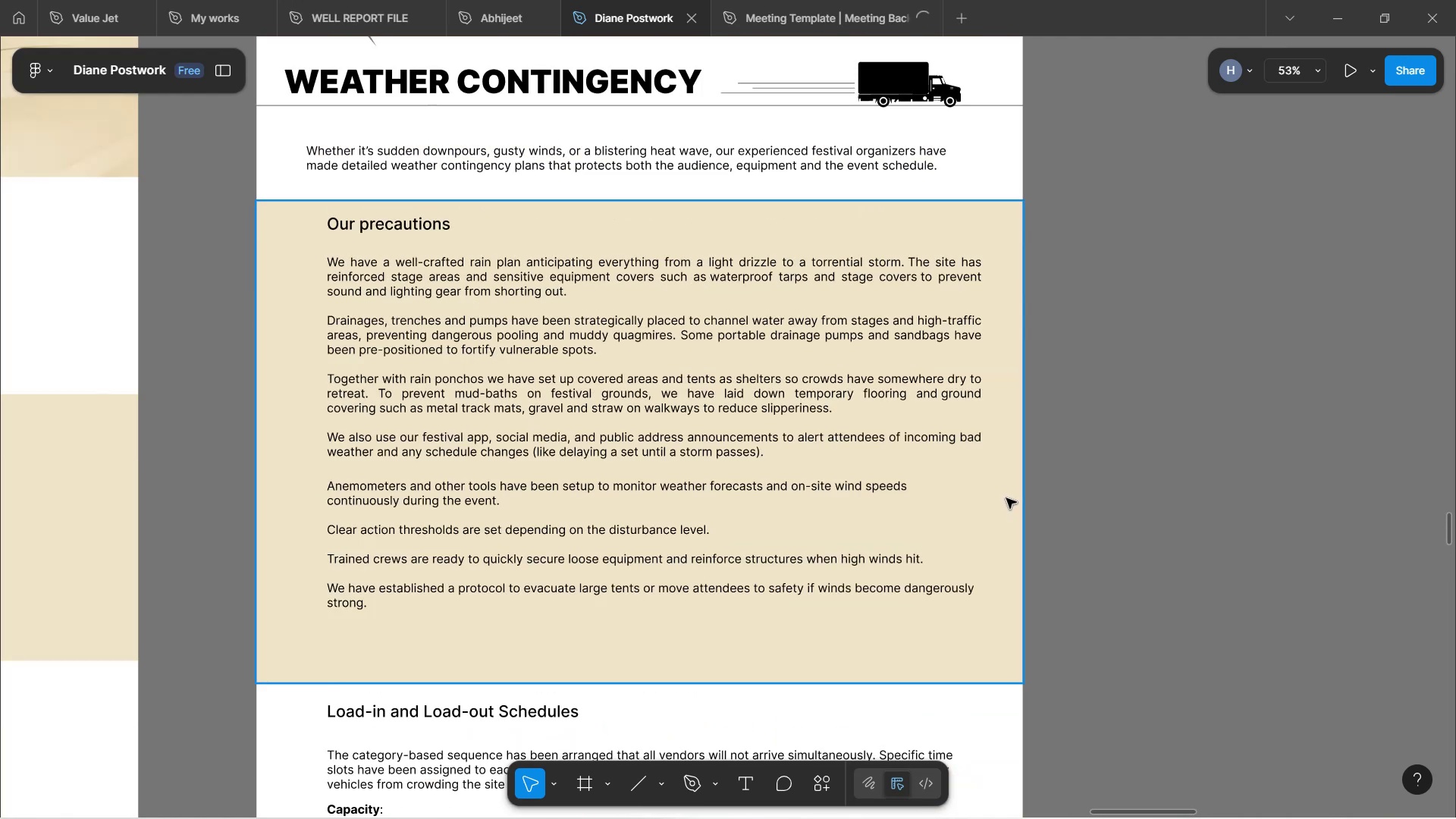 
hold_key(key=ControlLeft, duration=1.55)
scroll: coordinate [1008, 494], scroll_direction: down, amount: 9.0
 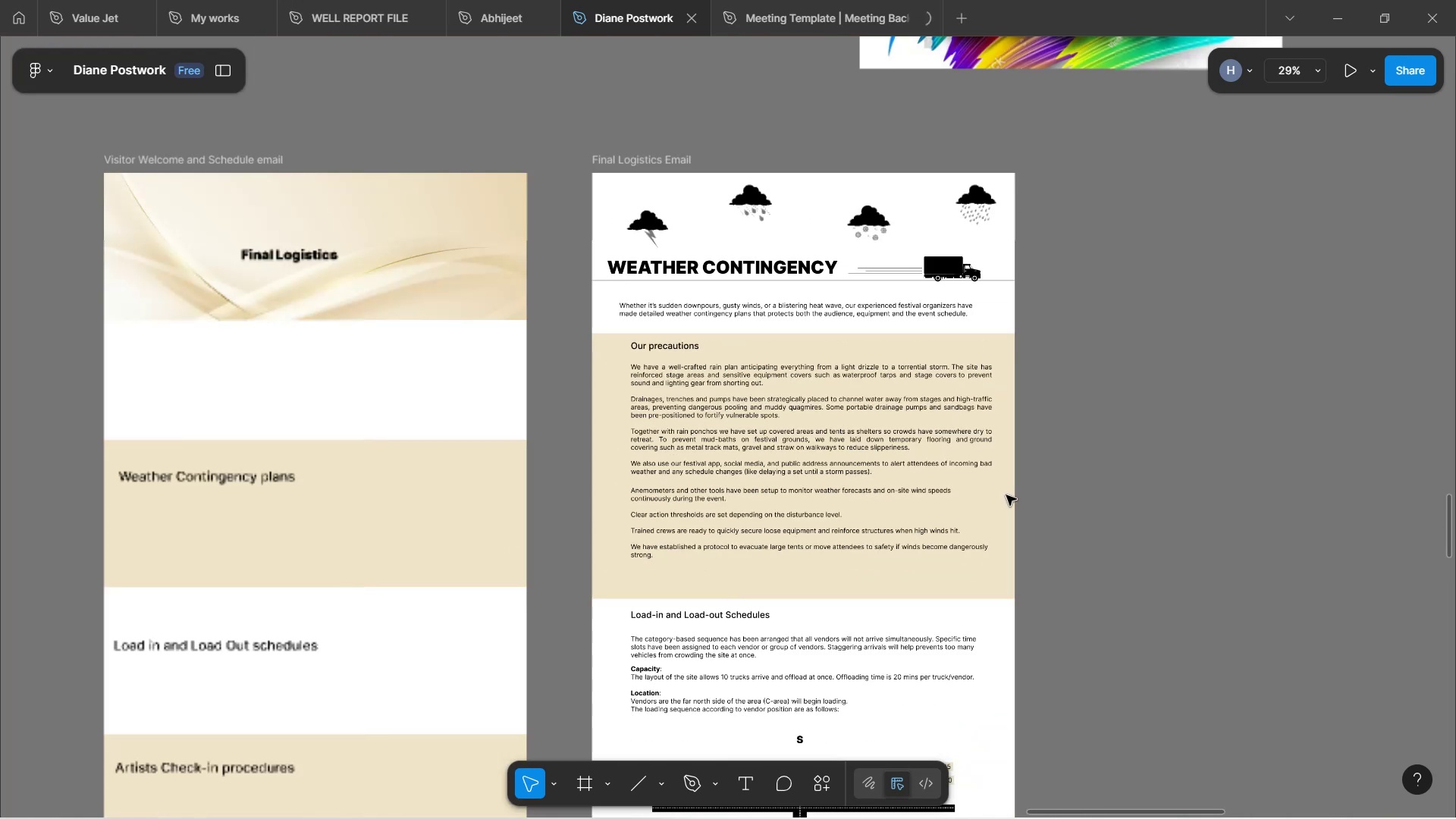 
hold_key(key=ControlLeft, duration=0.5)
 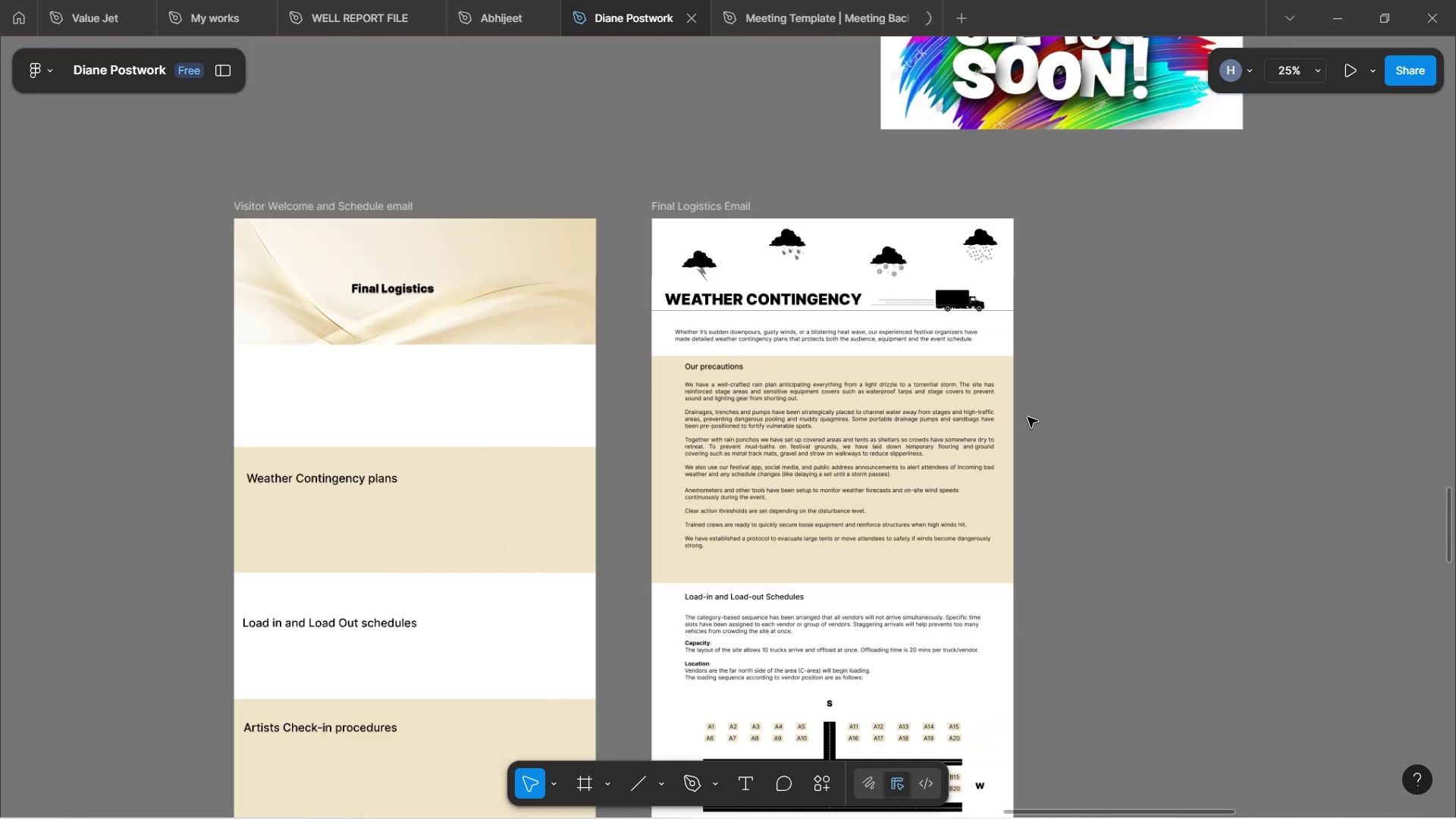 
hold_key(key=ControlLeft, duration=7.6)
scroll: coordinate [1068, 388], scroll_direction: up, amount: 31.0
 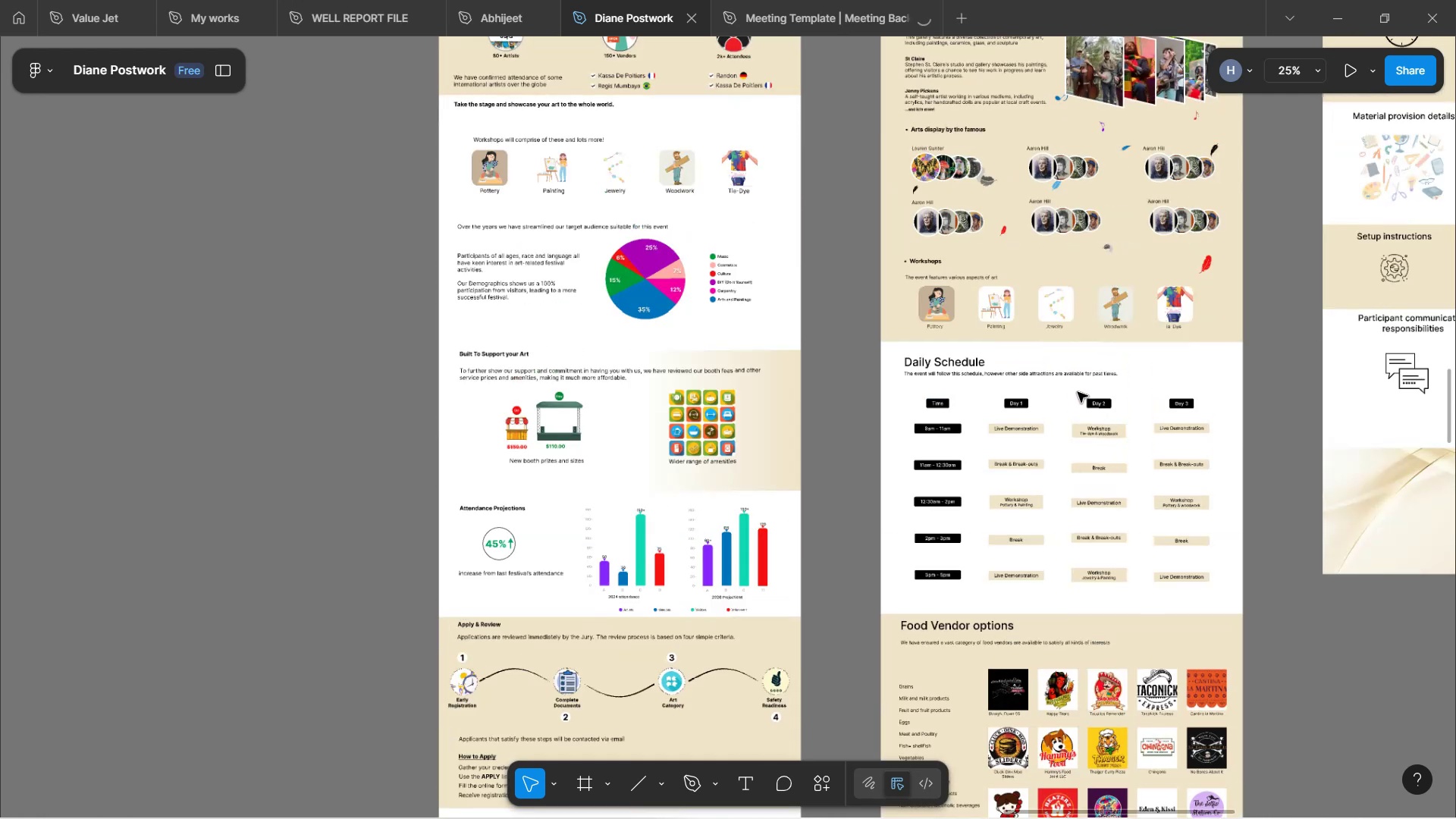 
hold_key(key=ShiftLeft, duration=1.6)
scroll: coordinate [1078, 392], scroll_direction: up, amount: 5.0
 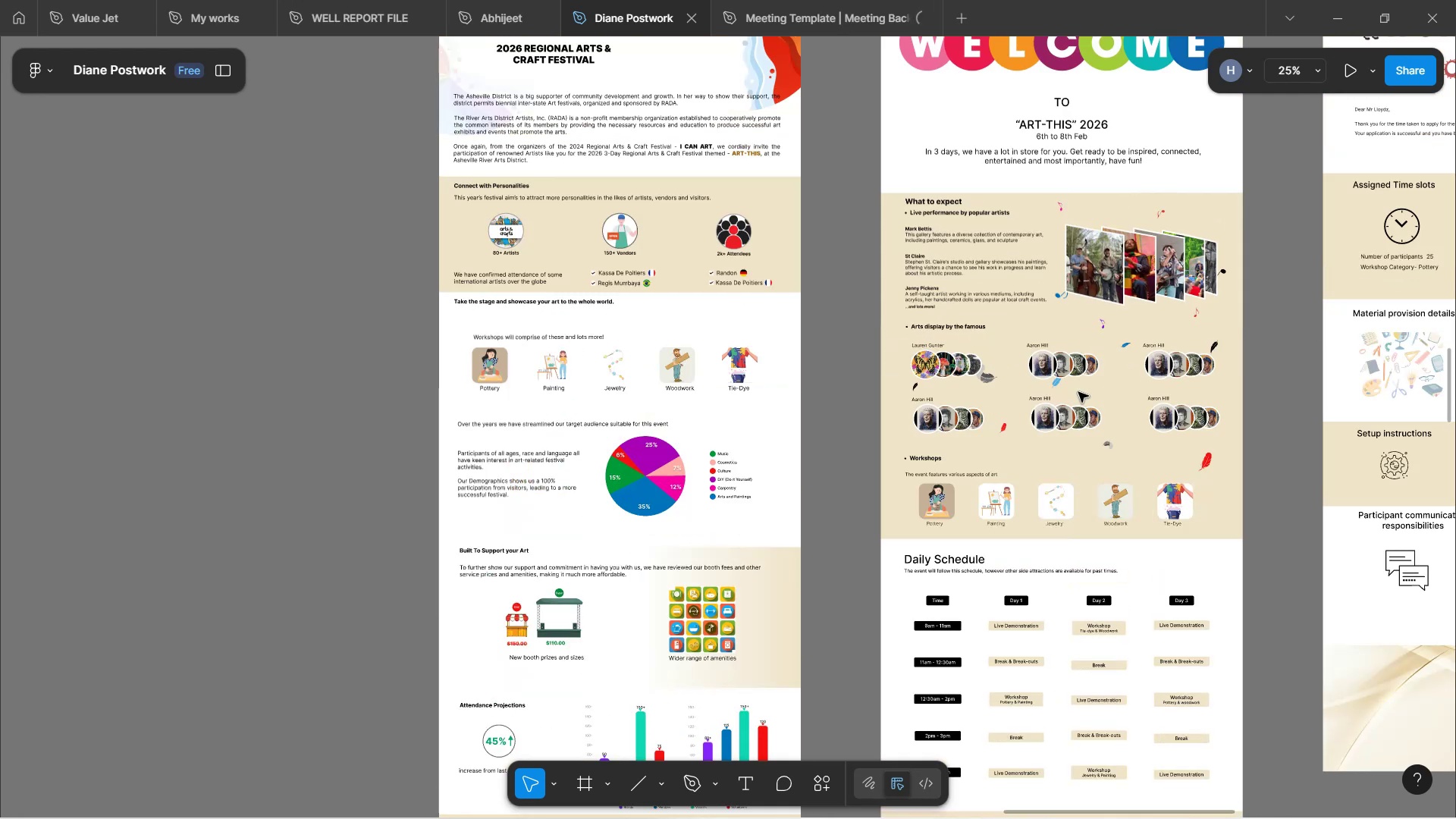 
scroll: coordinate [1084, 388], scroll_direction: down, amount: 22.0
 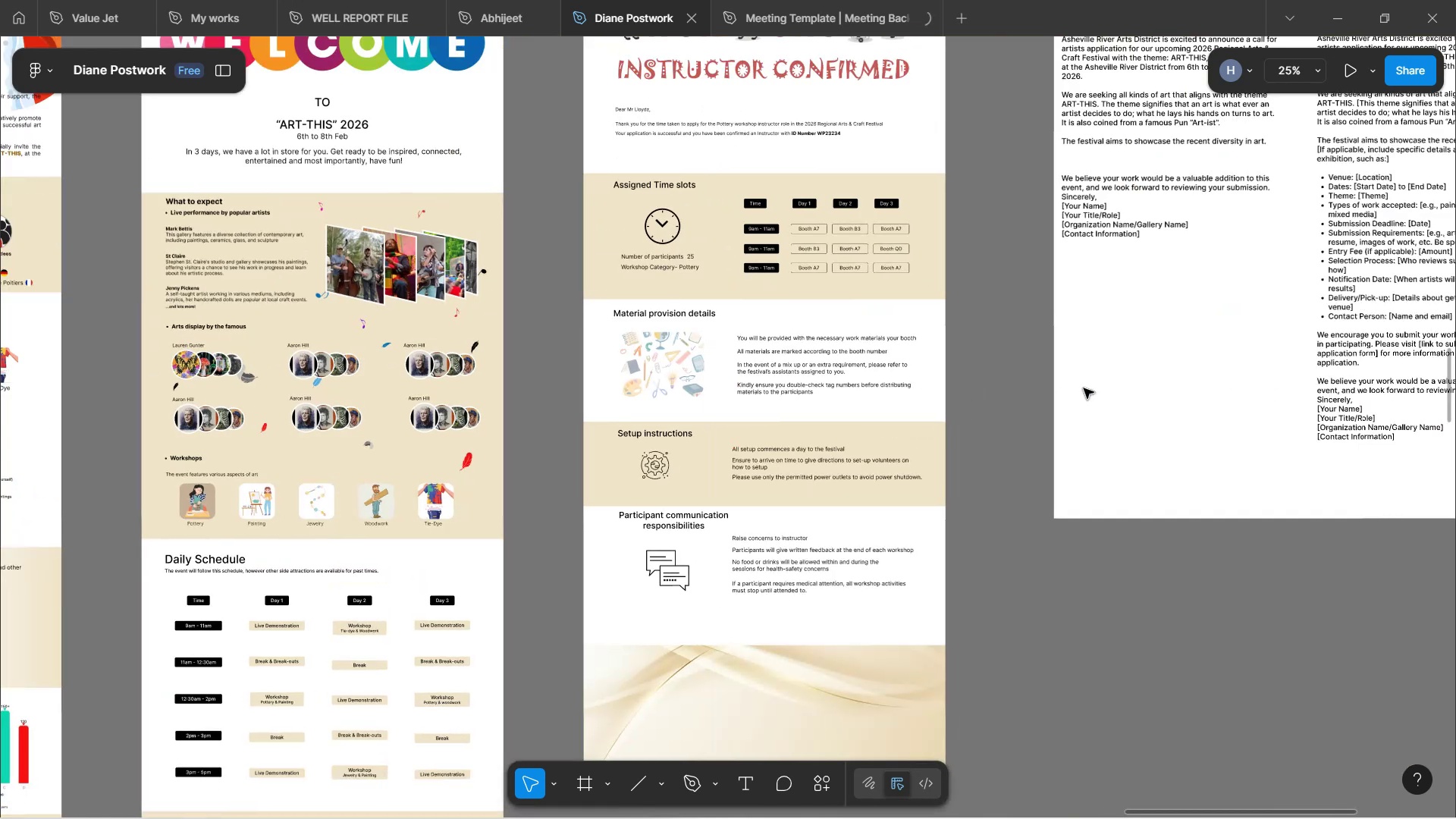 
hold_key(key=ShiftLeft, duration=0.3)
 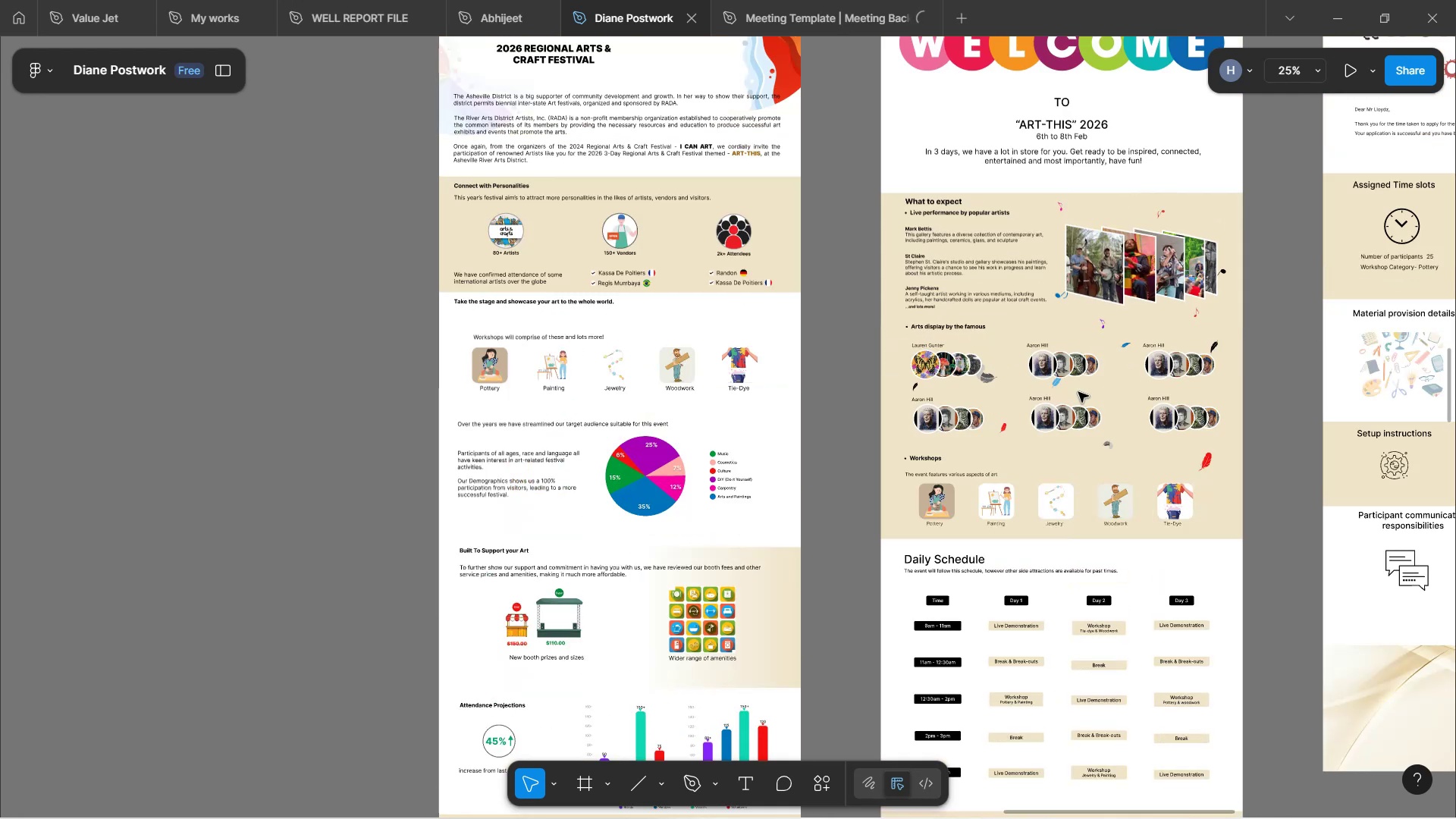 
hold_key(key=ShiftLeft, duration=1.56)
 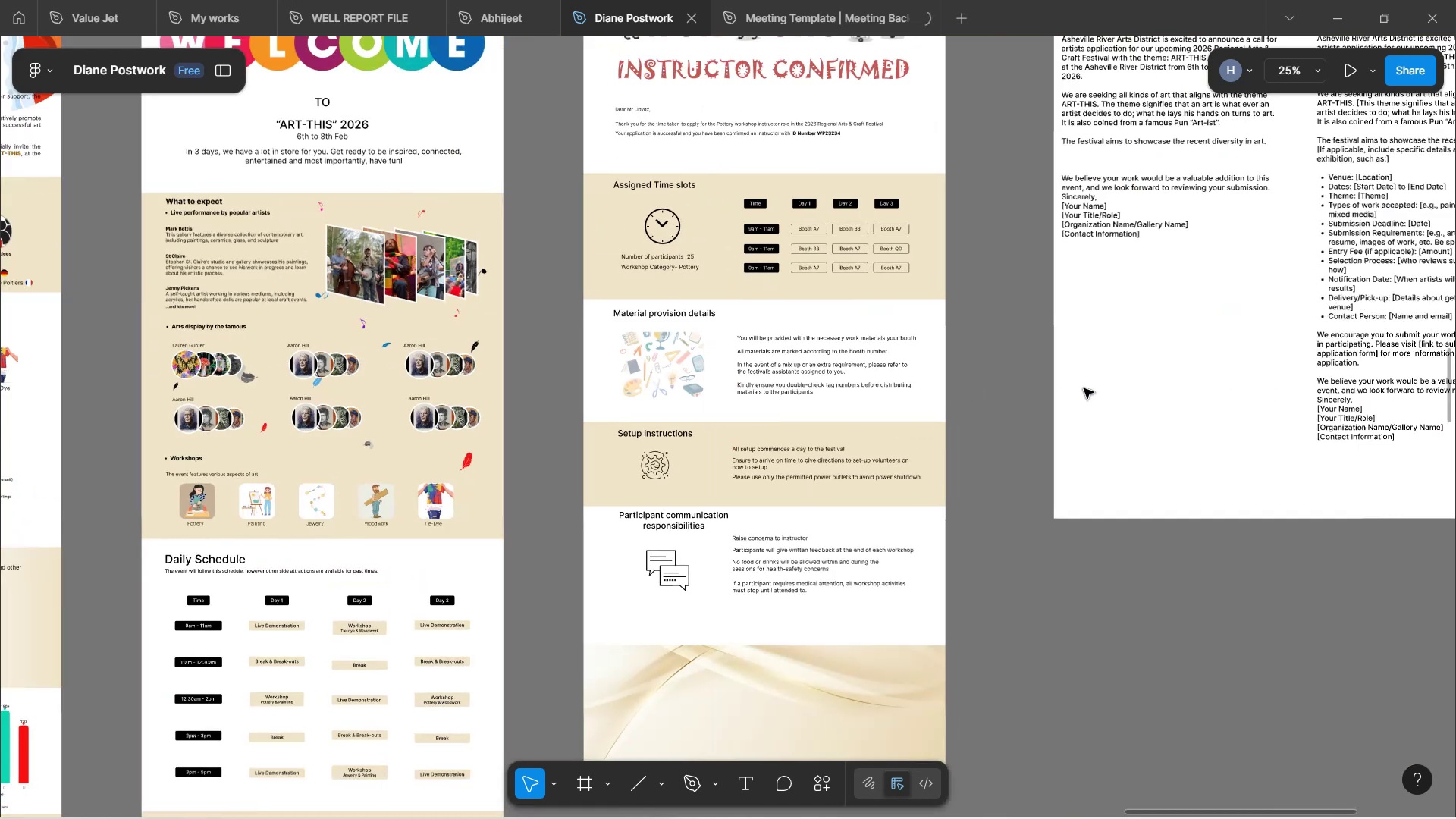 
key(Shift+ShiftLeft)
 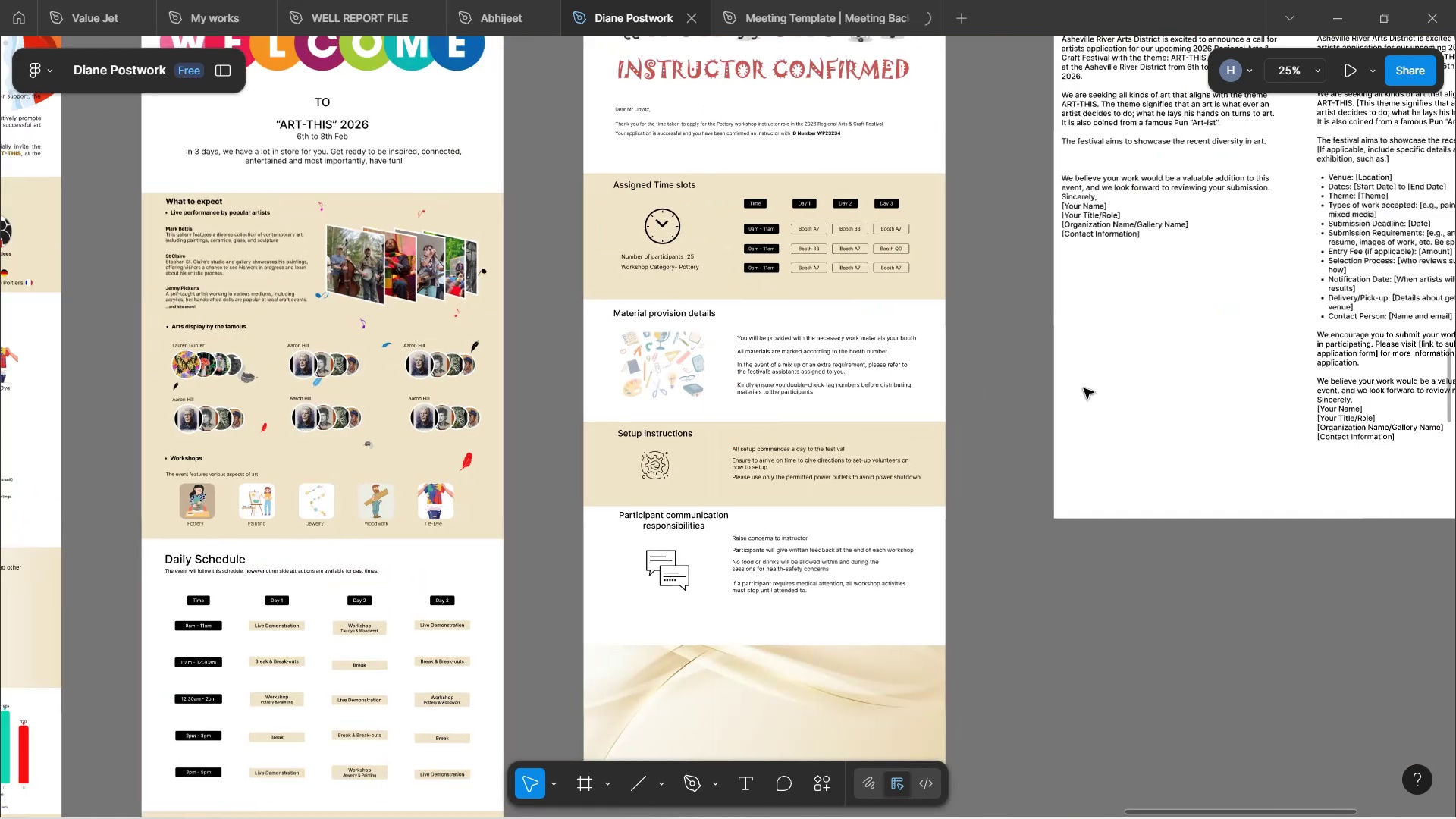 
key(Shift+ShiftLeft)
 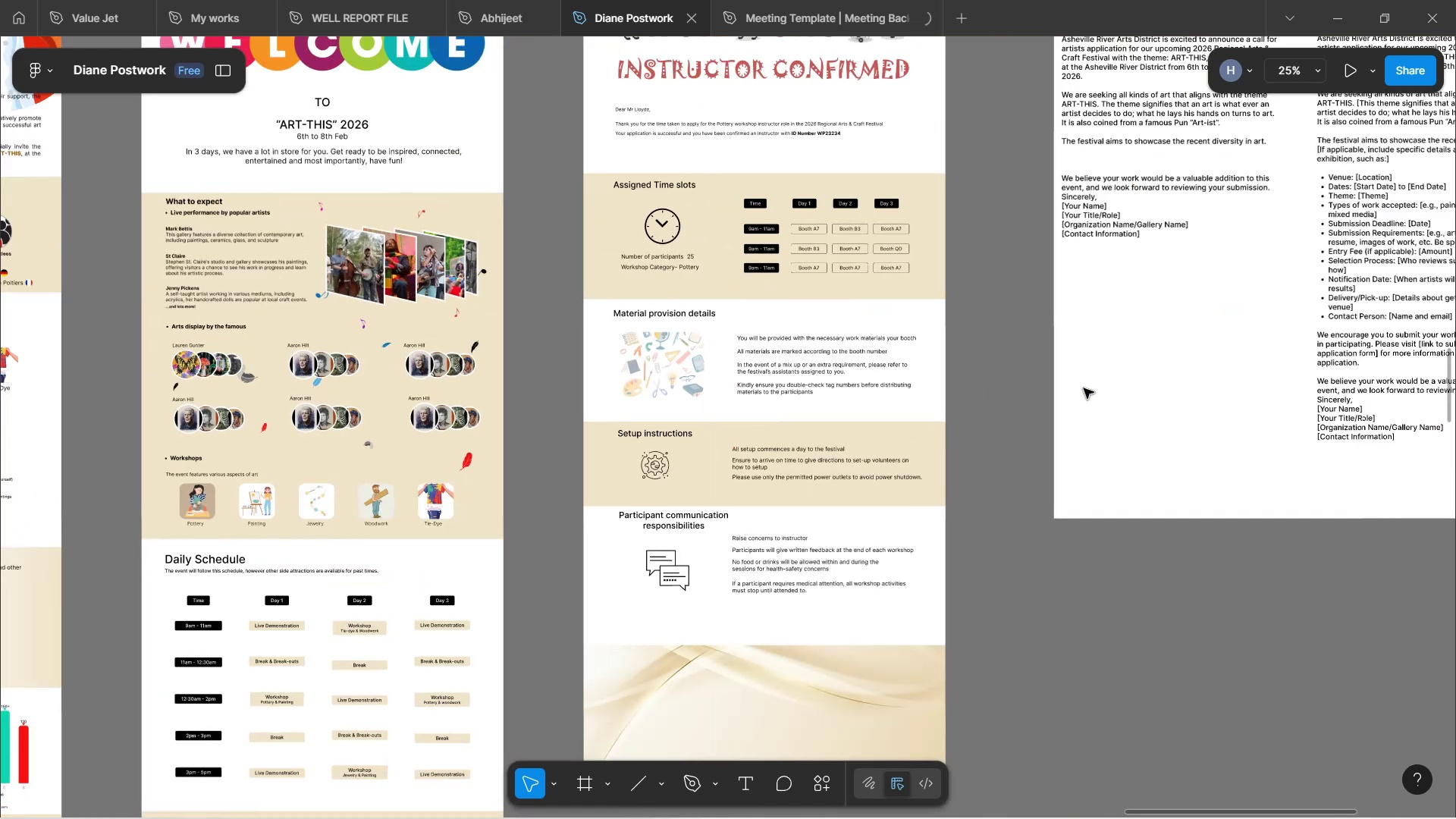 
key(Shift+ShiftLeft)
 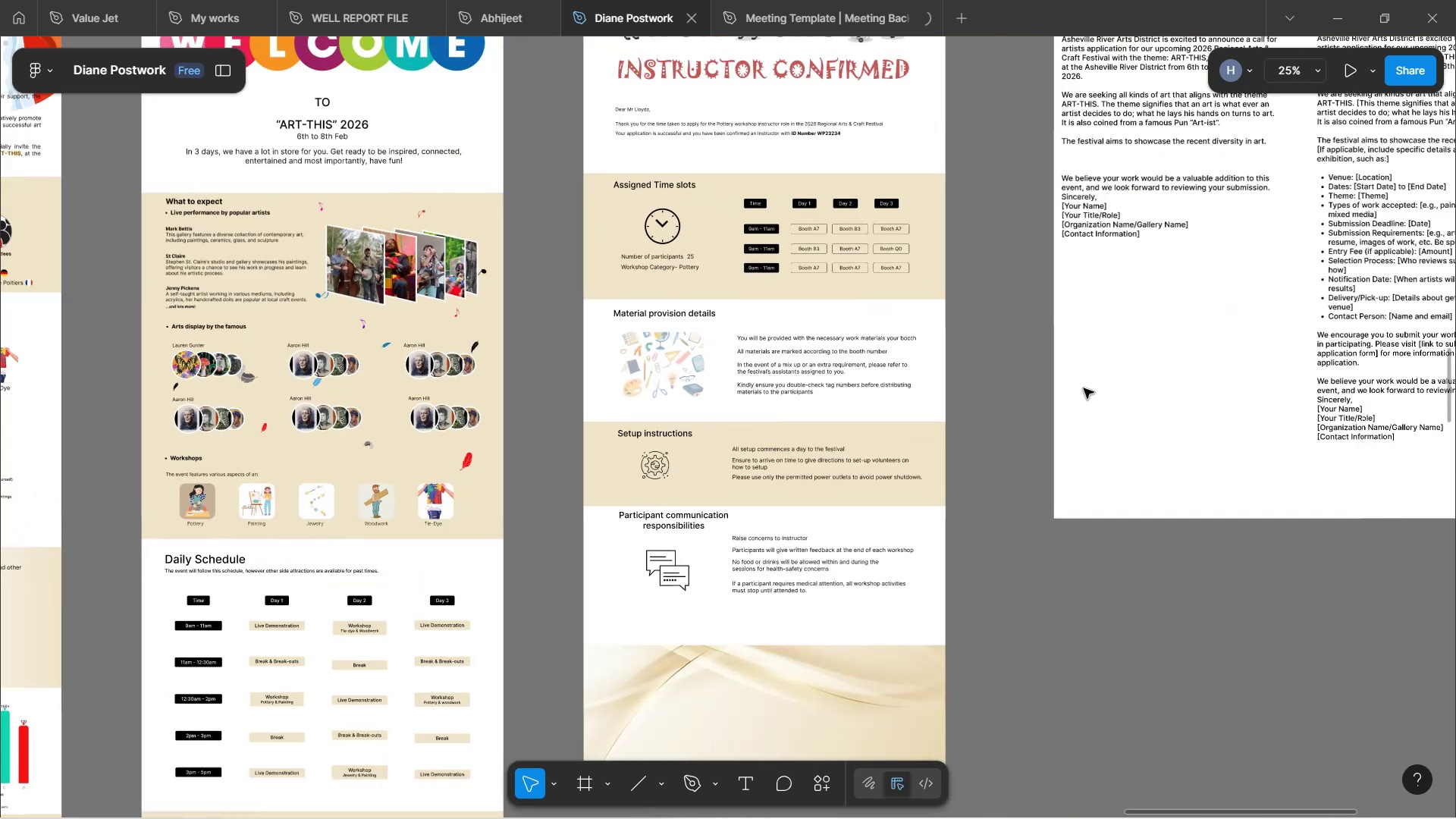 
key(Shift+ShiftLeft)
 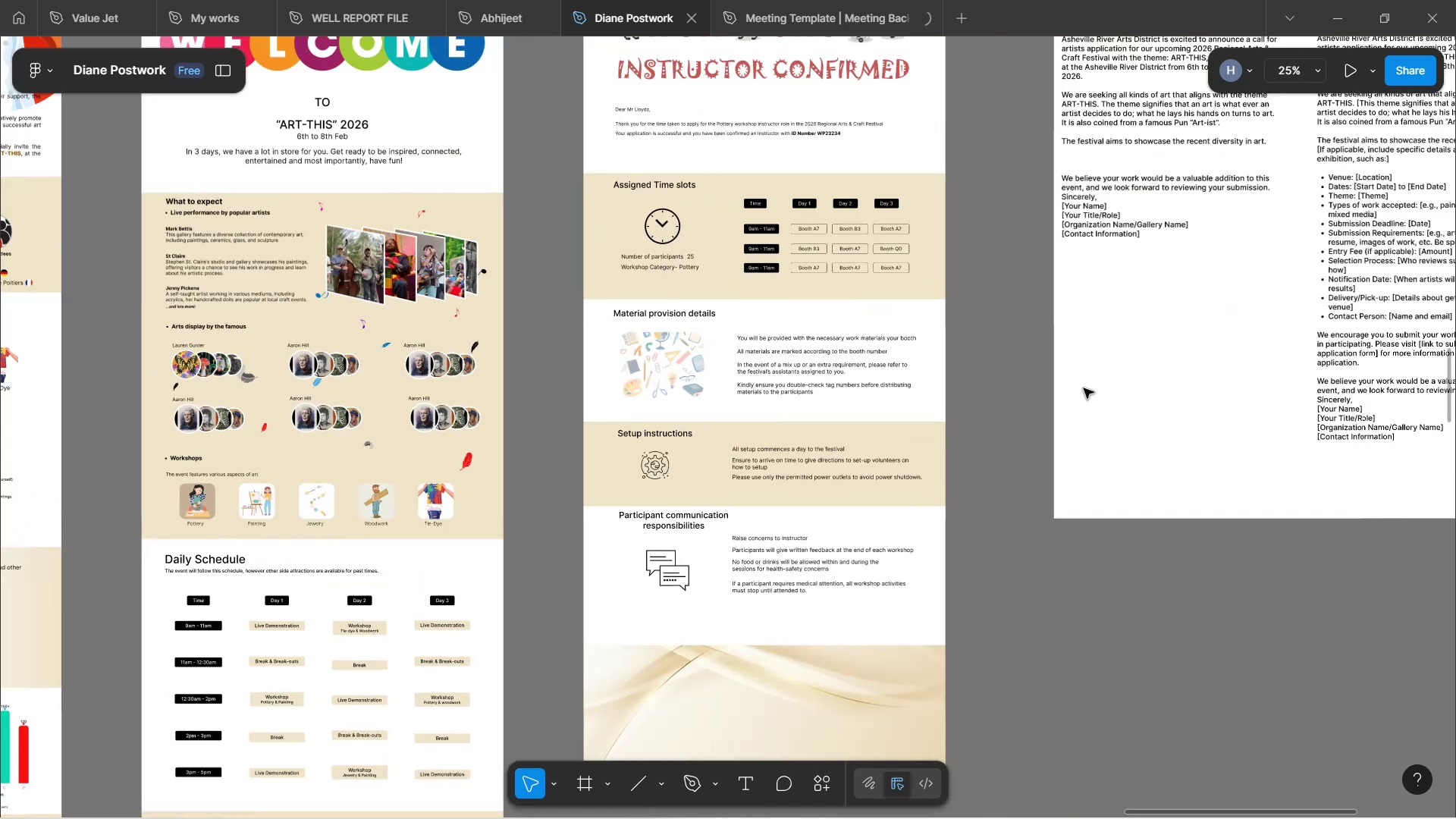 
key(Shift+ShiftLeft)
 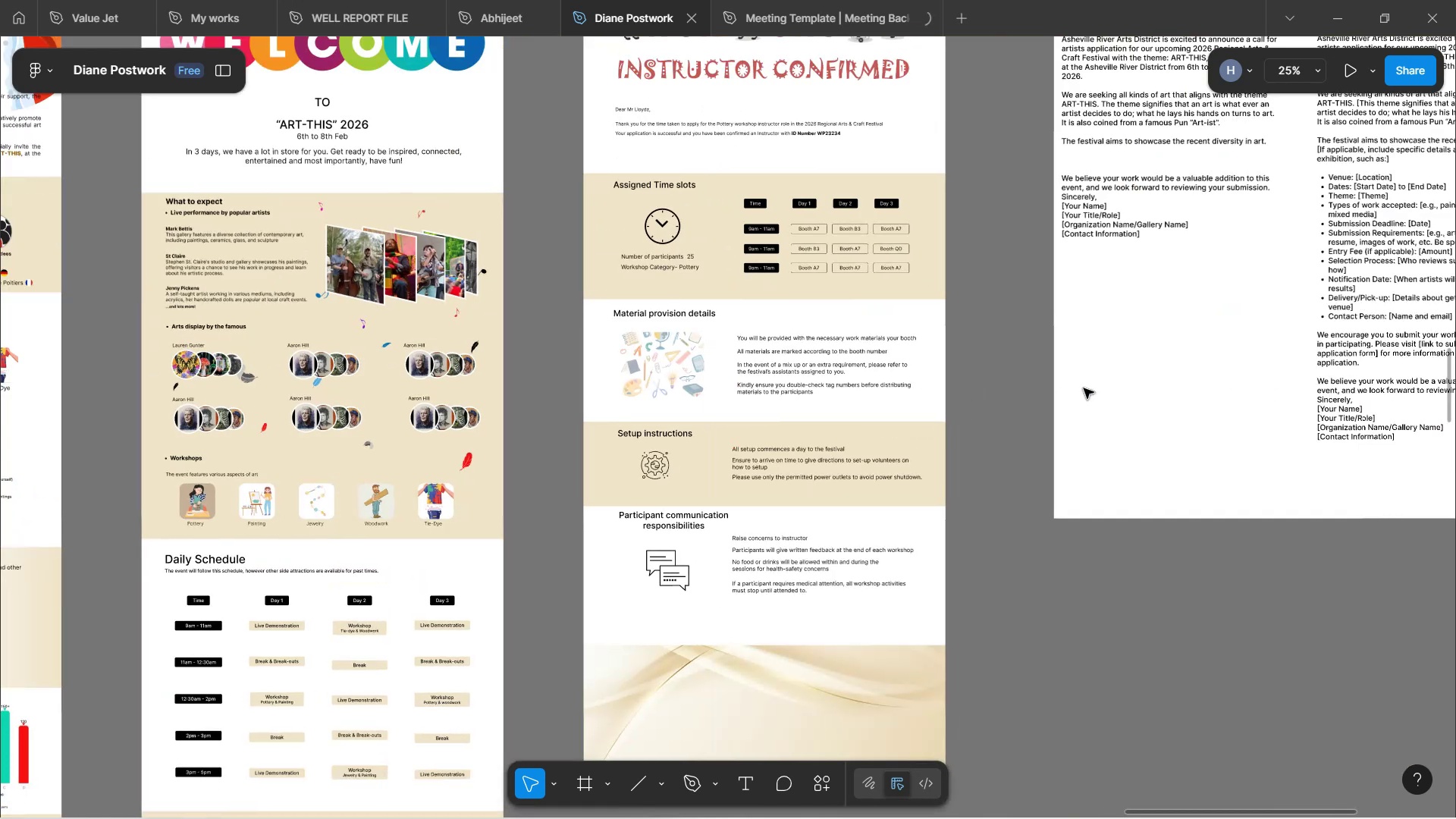 
key(Shift+ShiftLeft)
 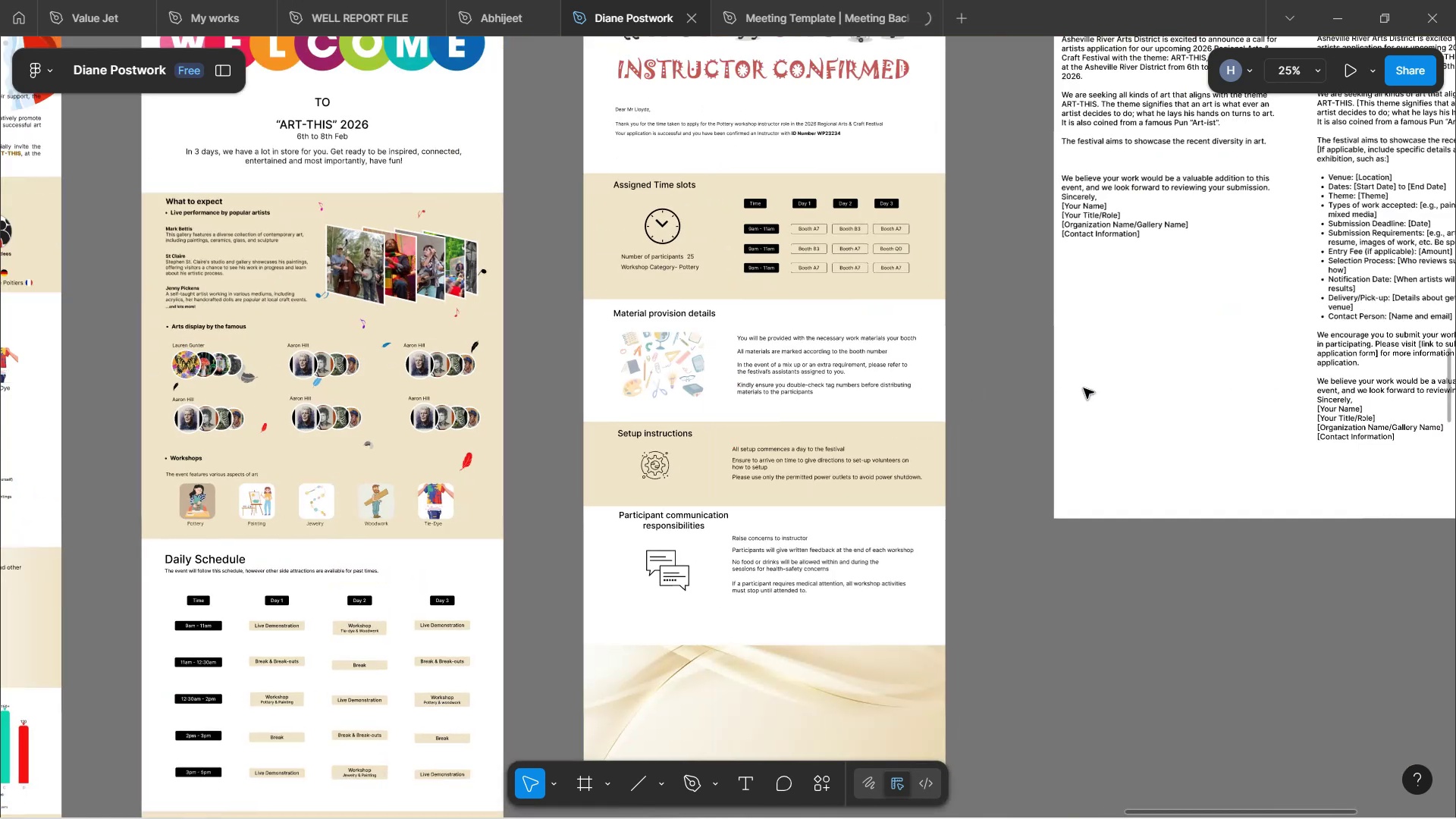 
key(Shift+ShiftLeft)
 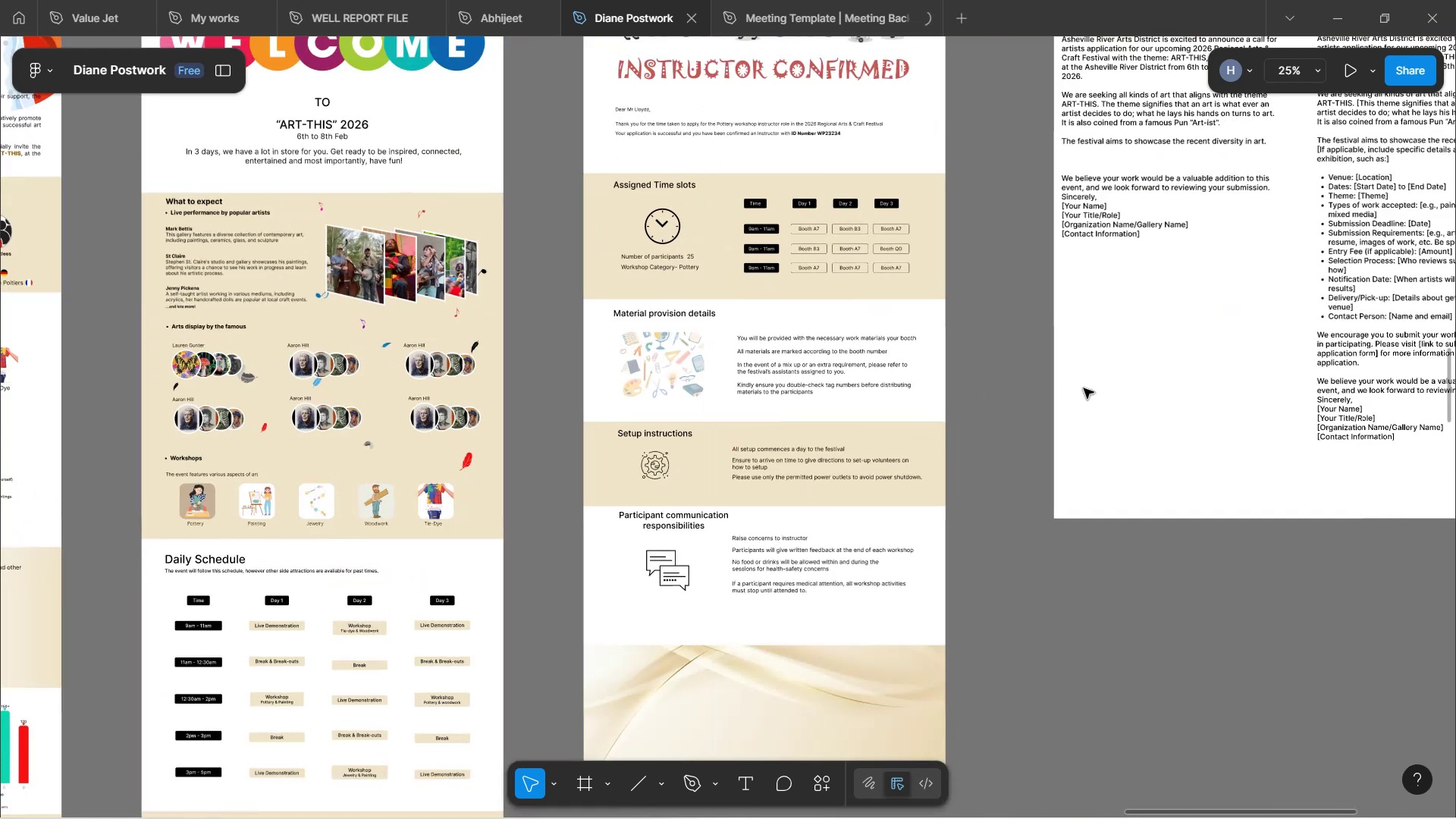 
key(Shift+ShiftLeft)
 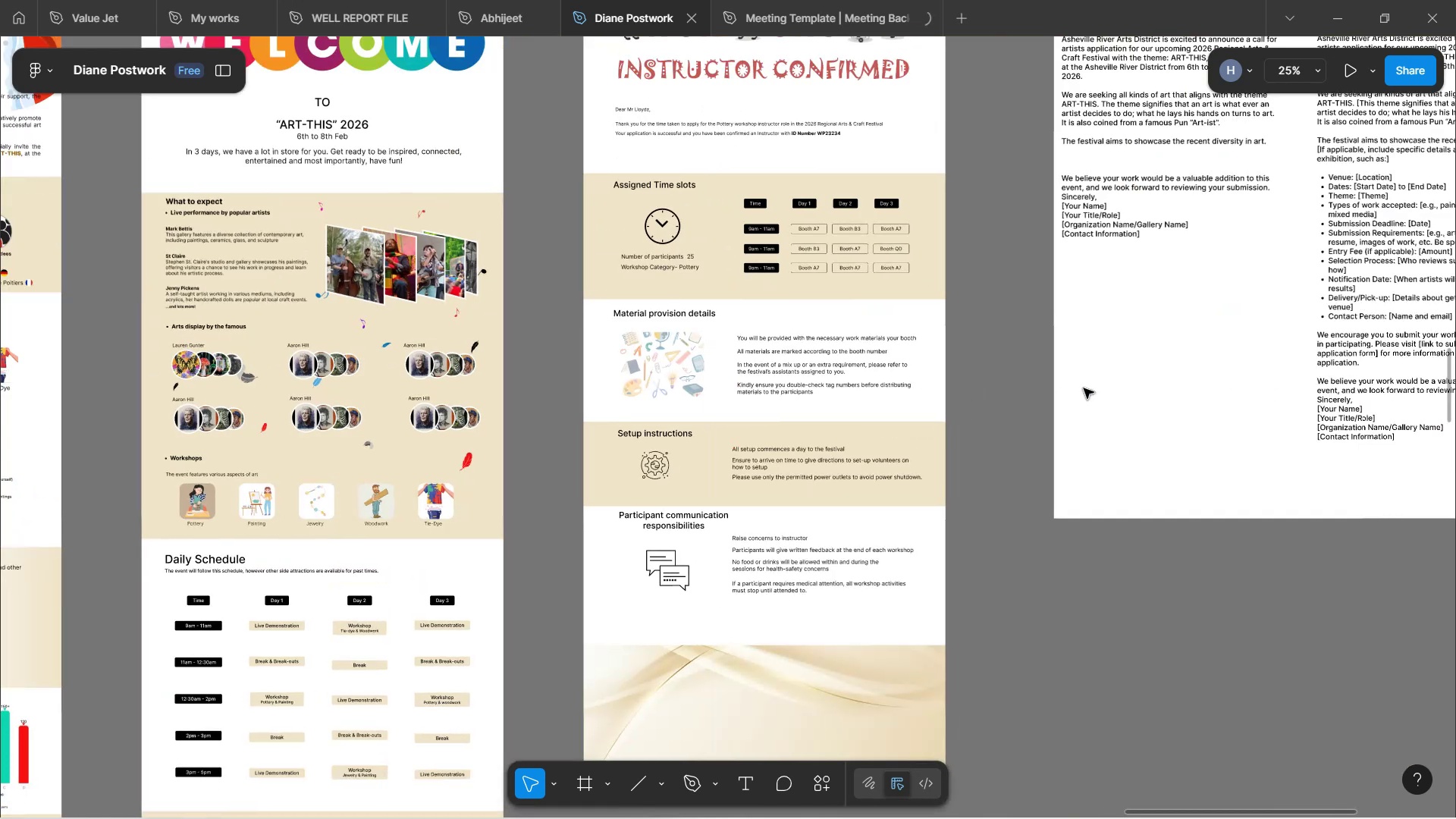 
key(Shift+ShiftLeft)
 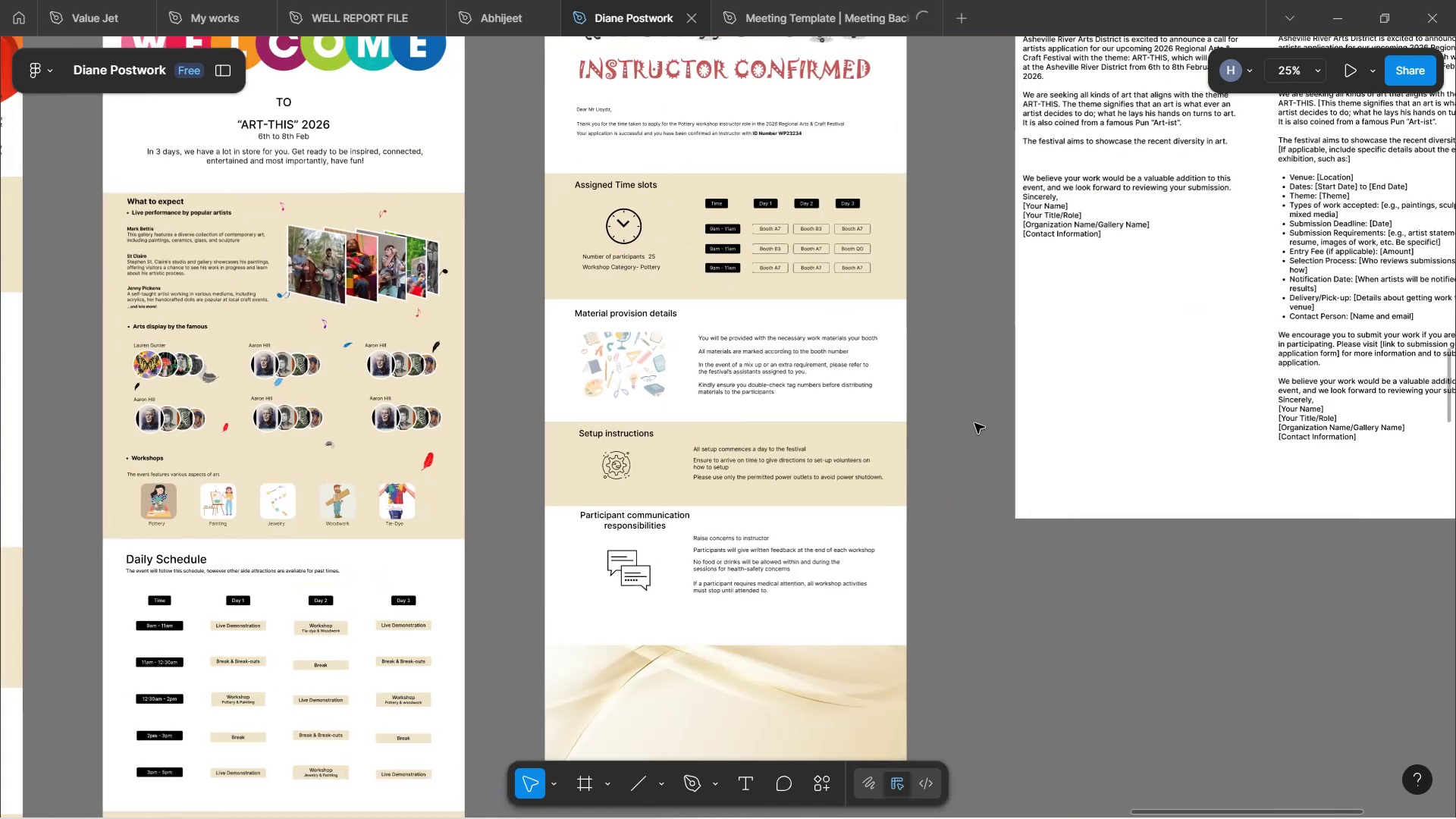 
key(Shift+ShiftLeft)
 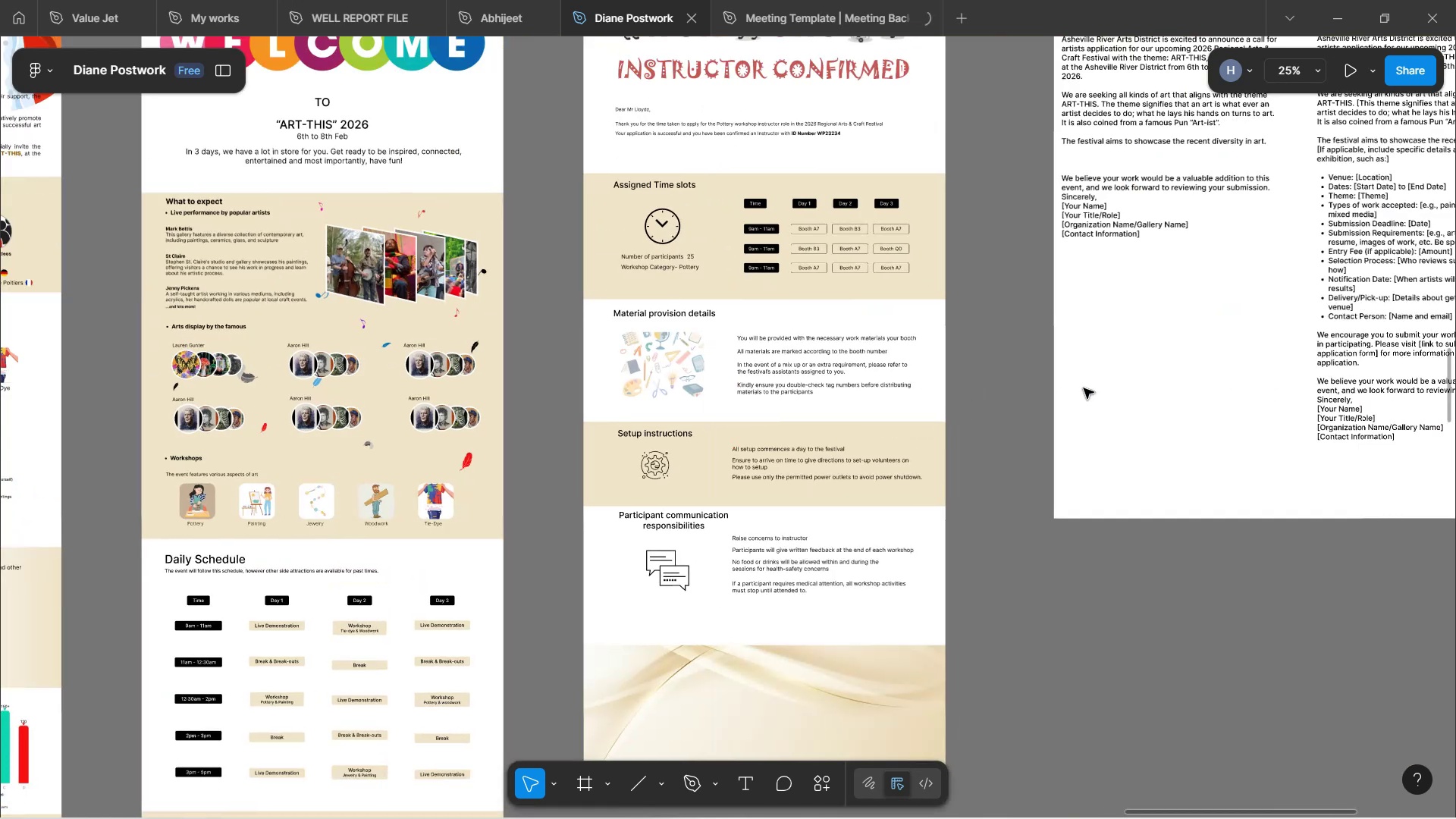 
key(Shift+ShiftLeft)
 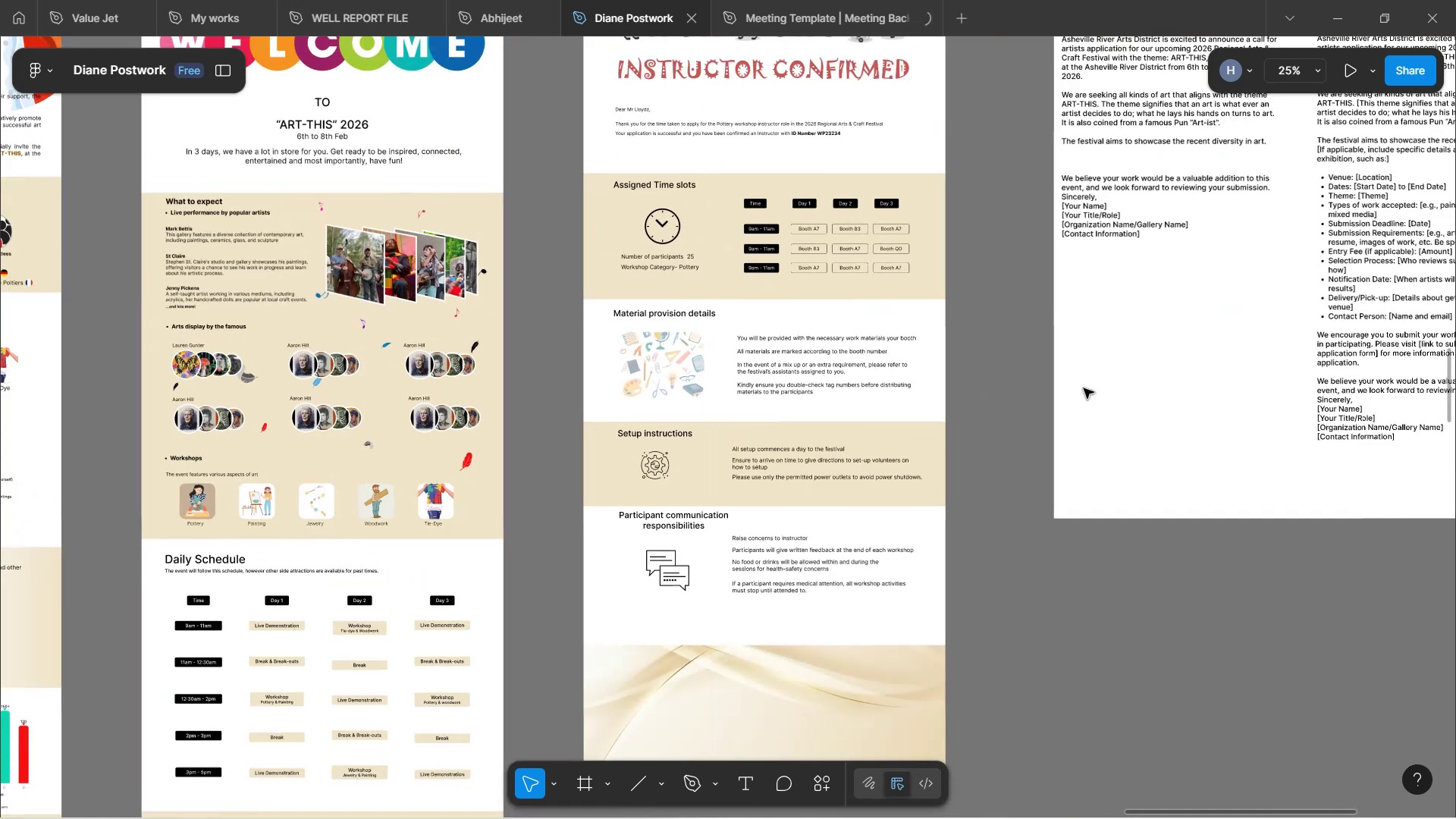 
key(Shift+ShiftLeft)
 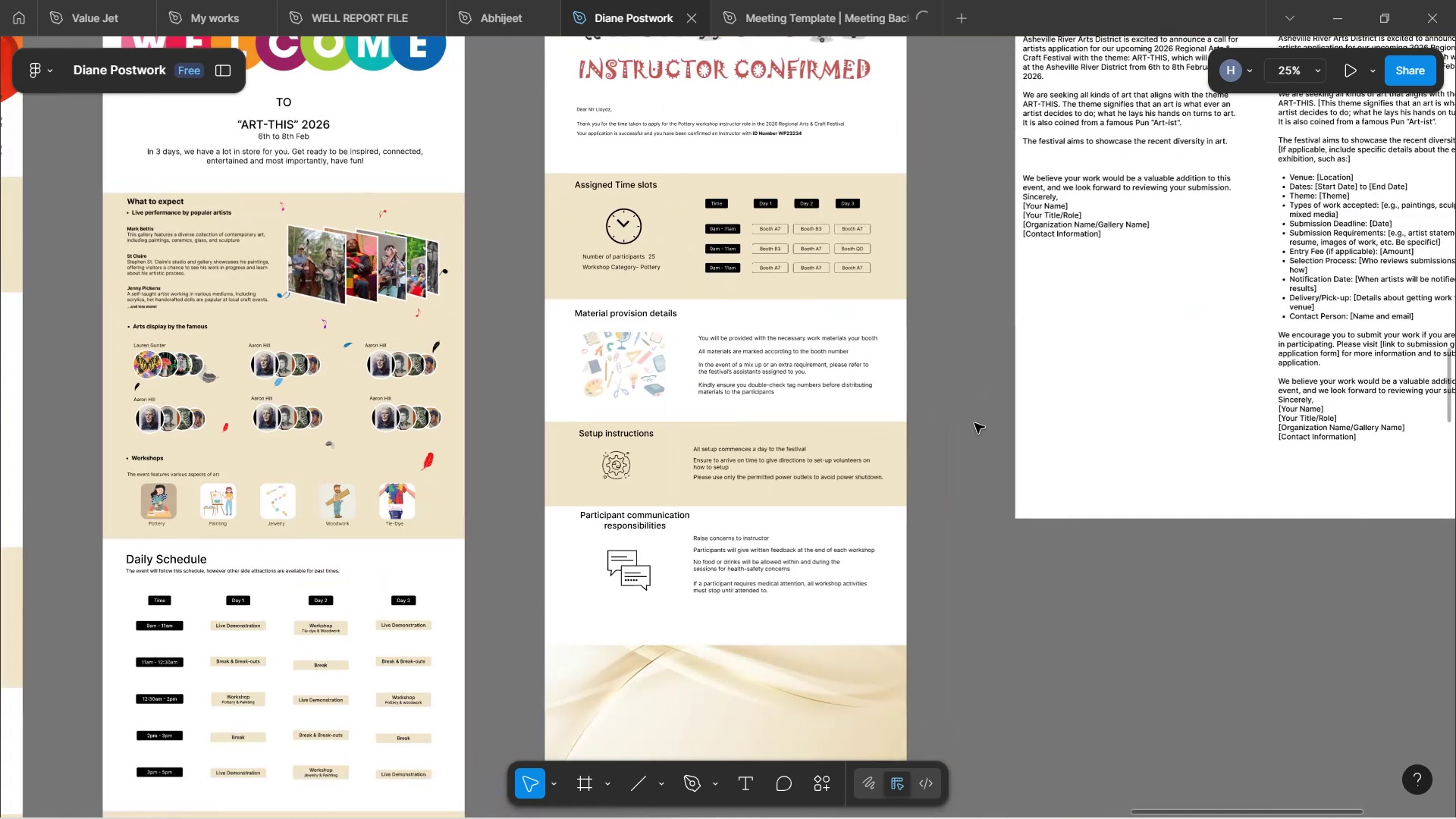 
key(Shift+ShiftLeft)
 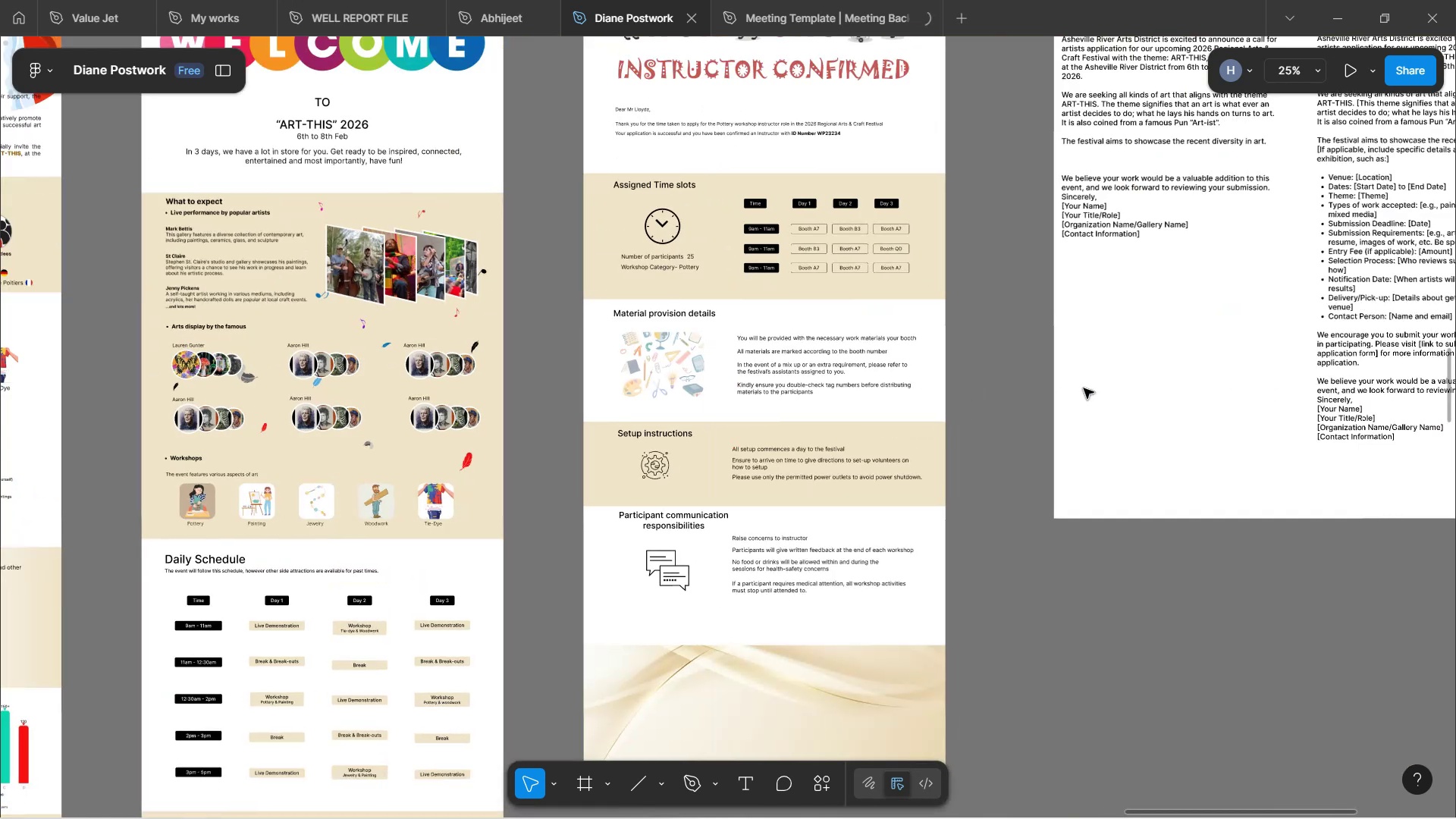 
key(Shift+ShiftLeft)
 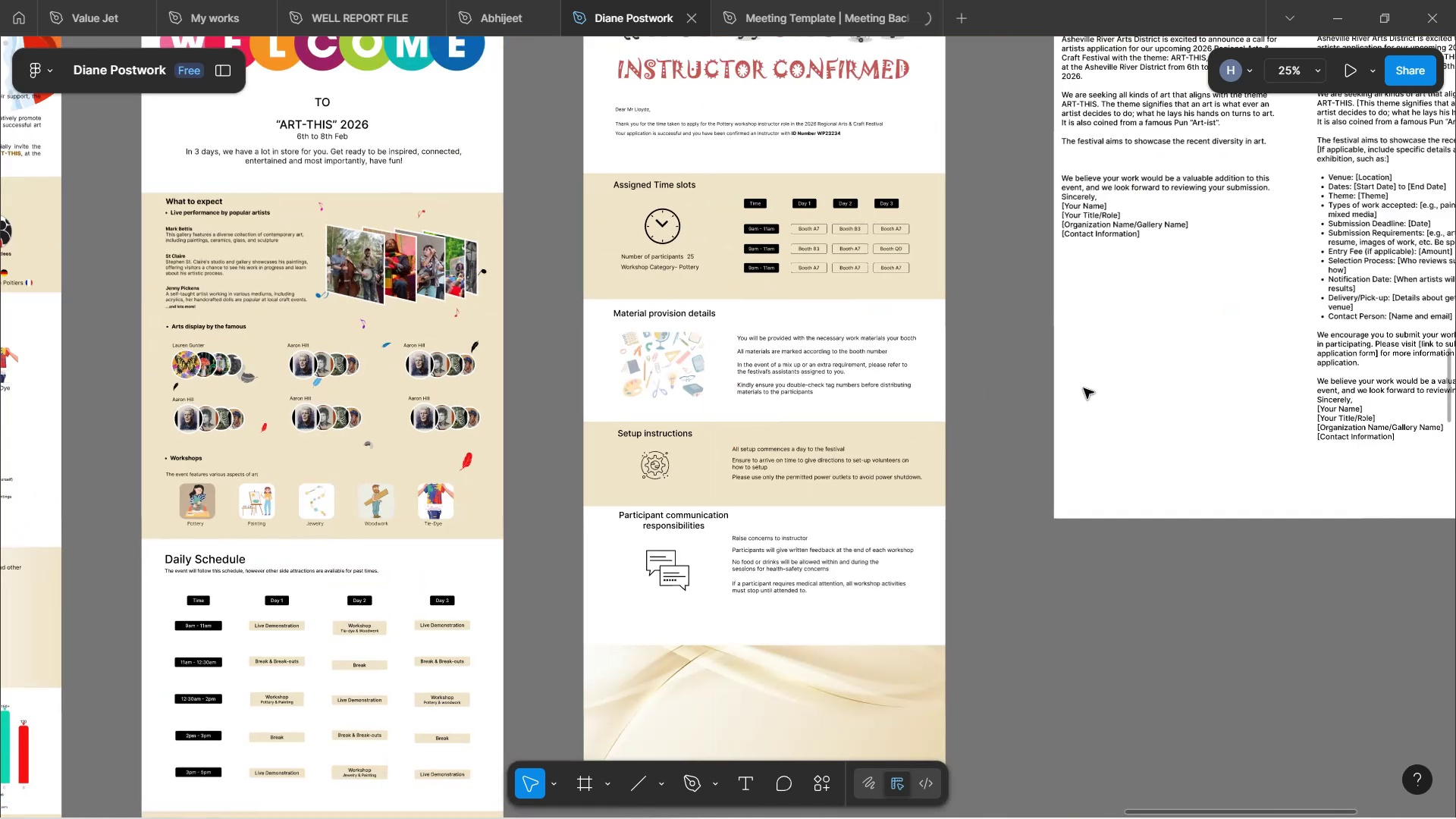 
key(Shift+ShiftLeft)
 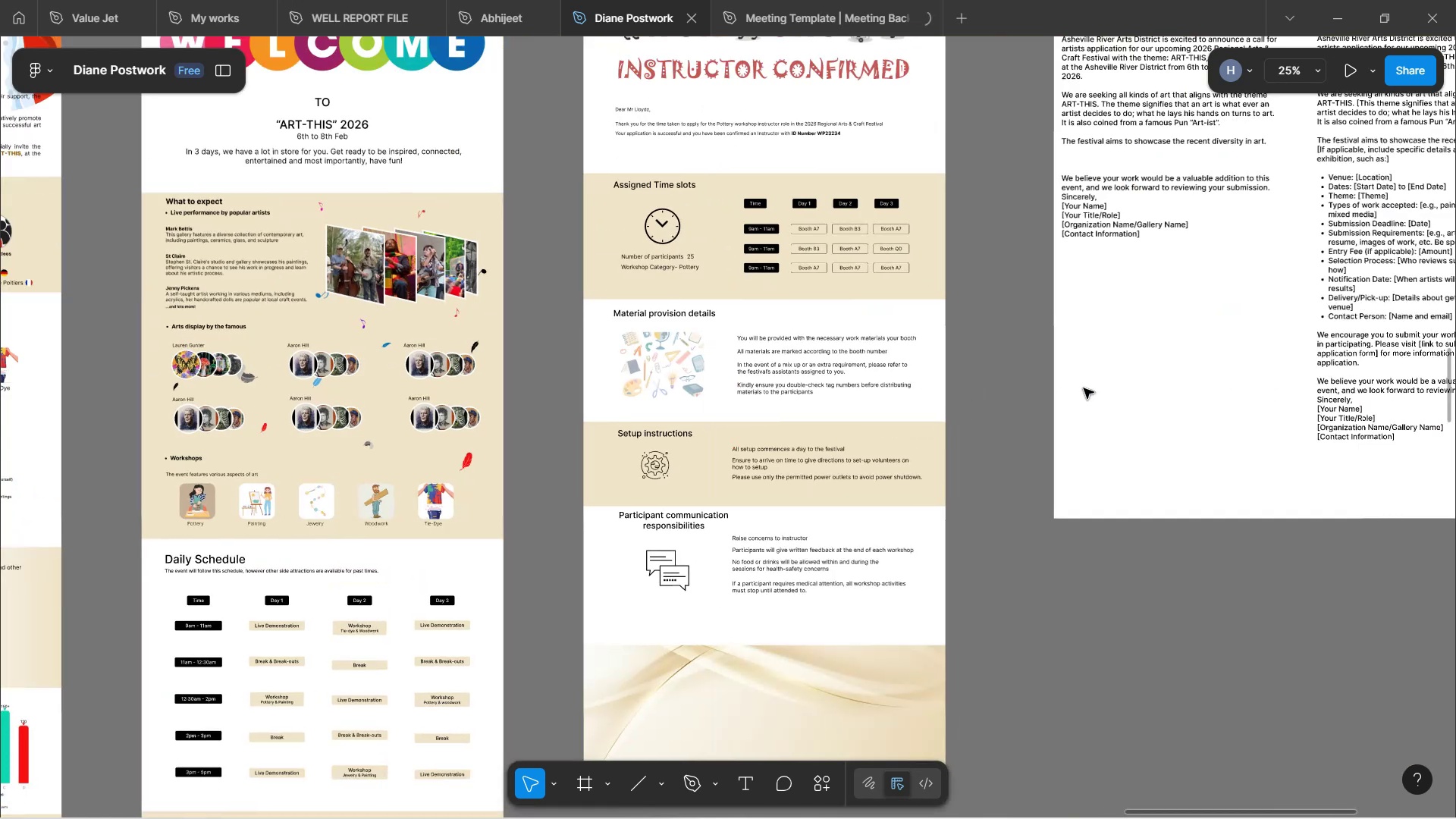 
key(Shift+ShiftLeft)
 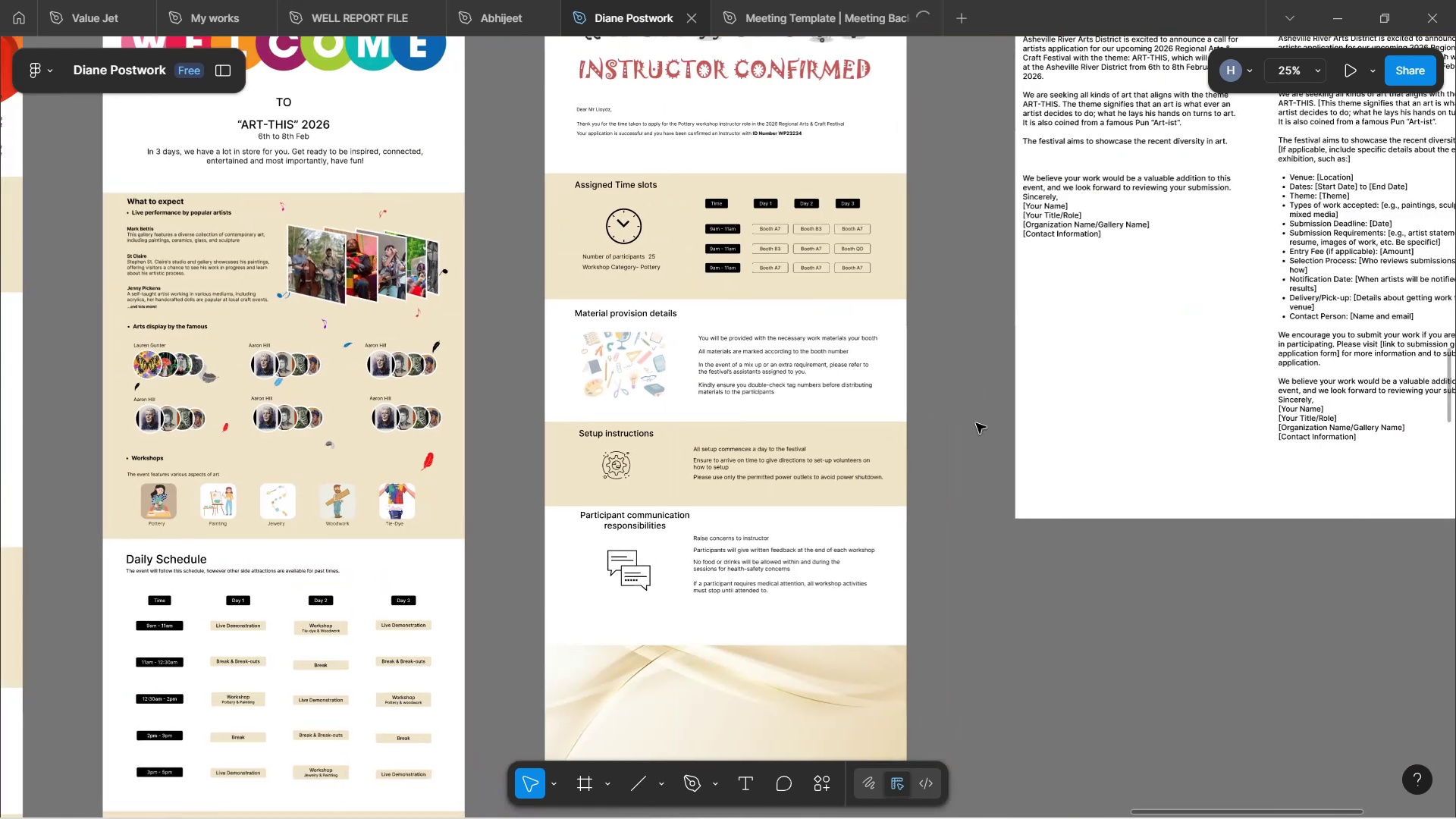 
key(Shift+ShiftLeft)
 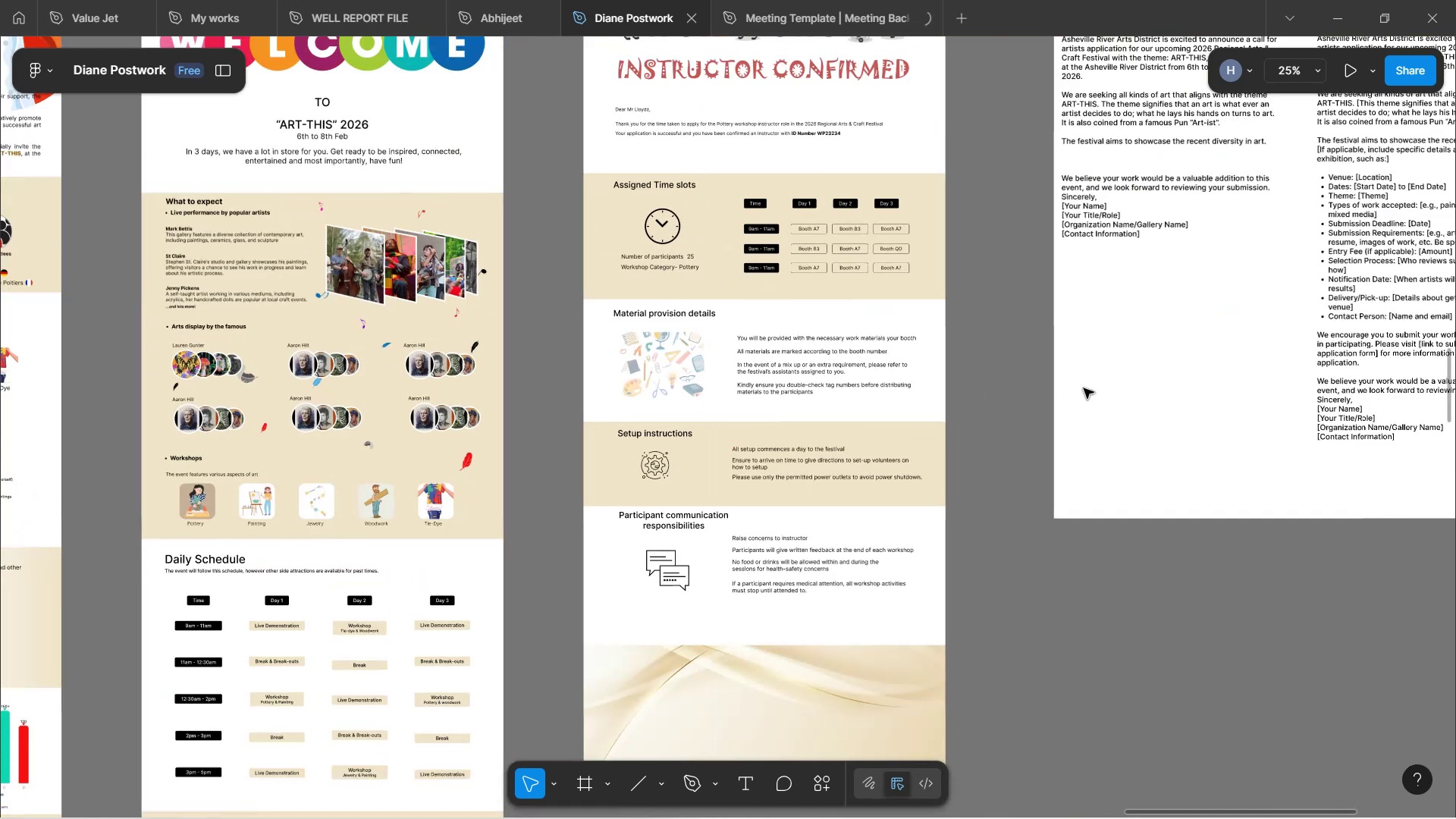 
key(Shift+ShiftLeft)
 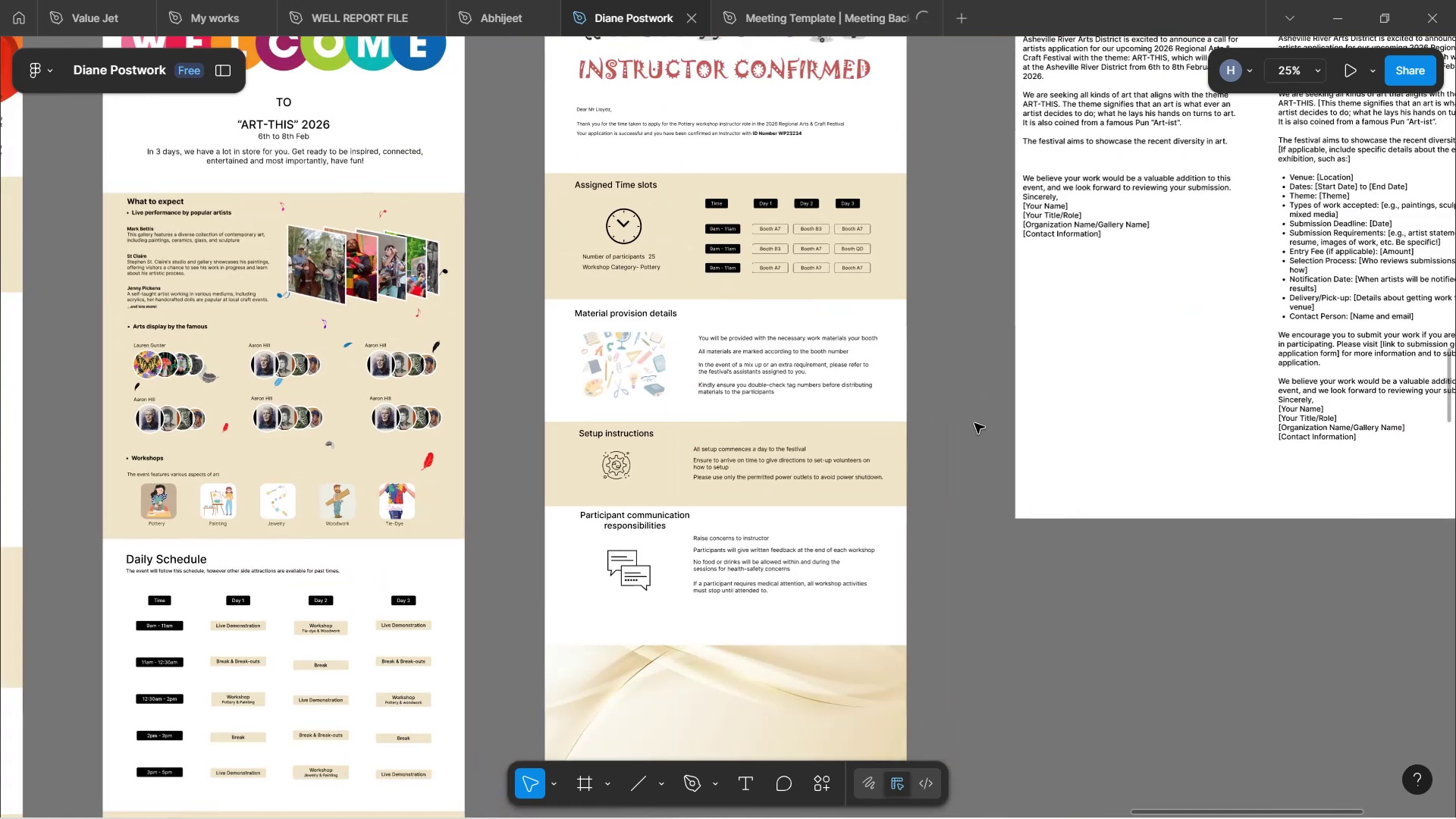 
key(Shift+ShiftLeft)
 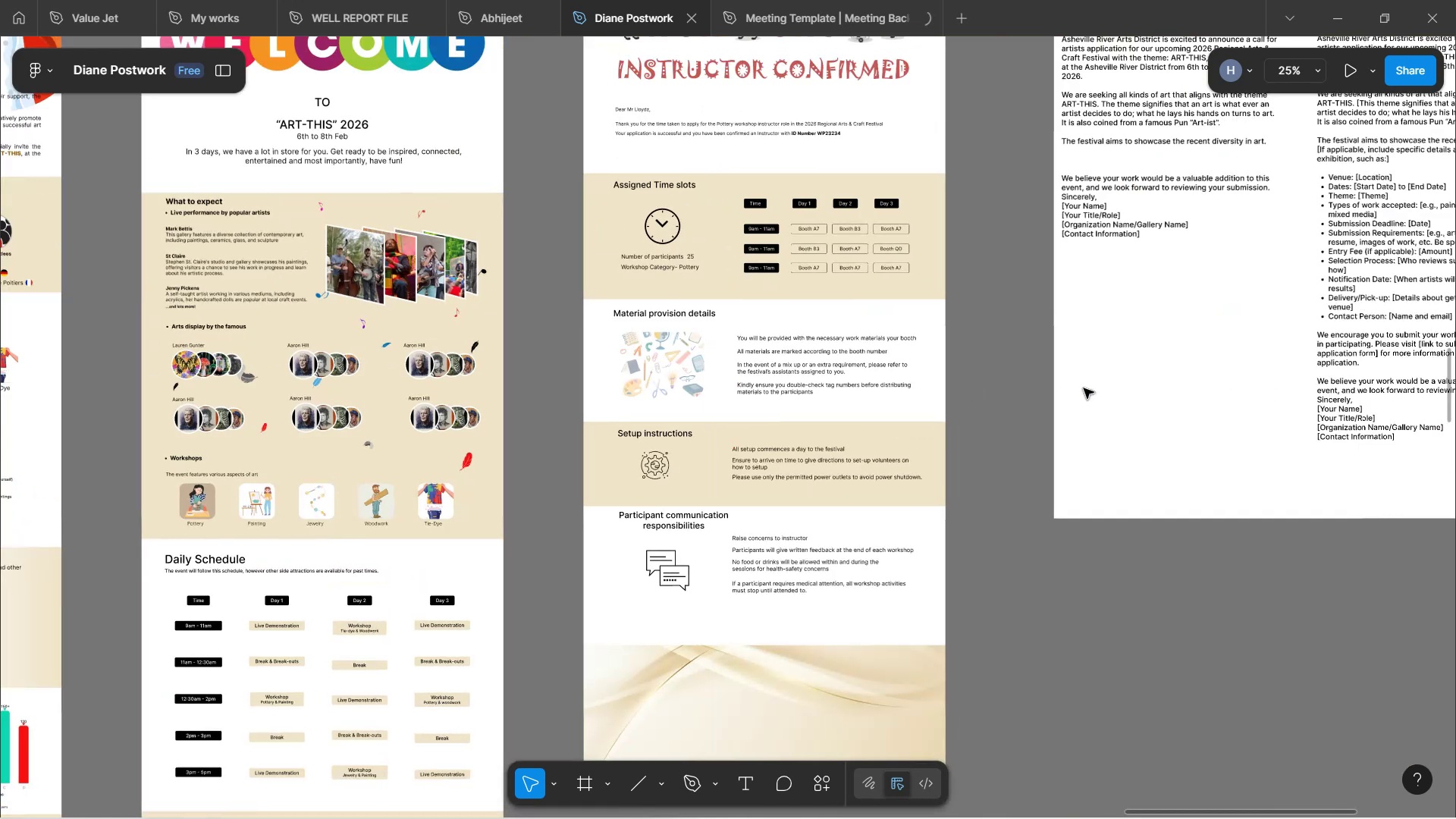 
key(Shift+ShiftLeft)
 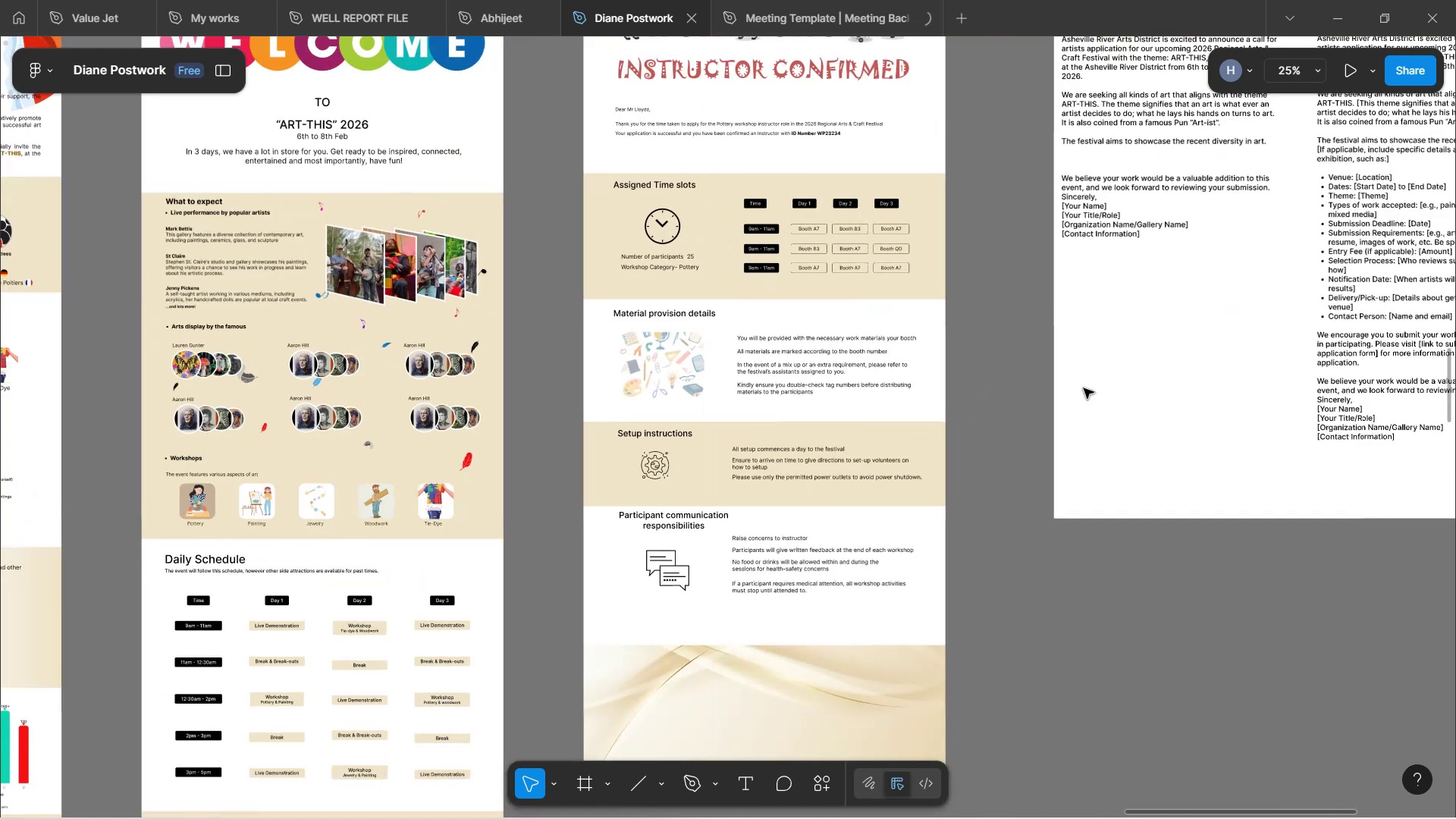 
key(Shift+ShiftLeft)
 